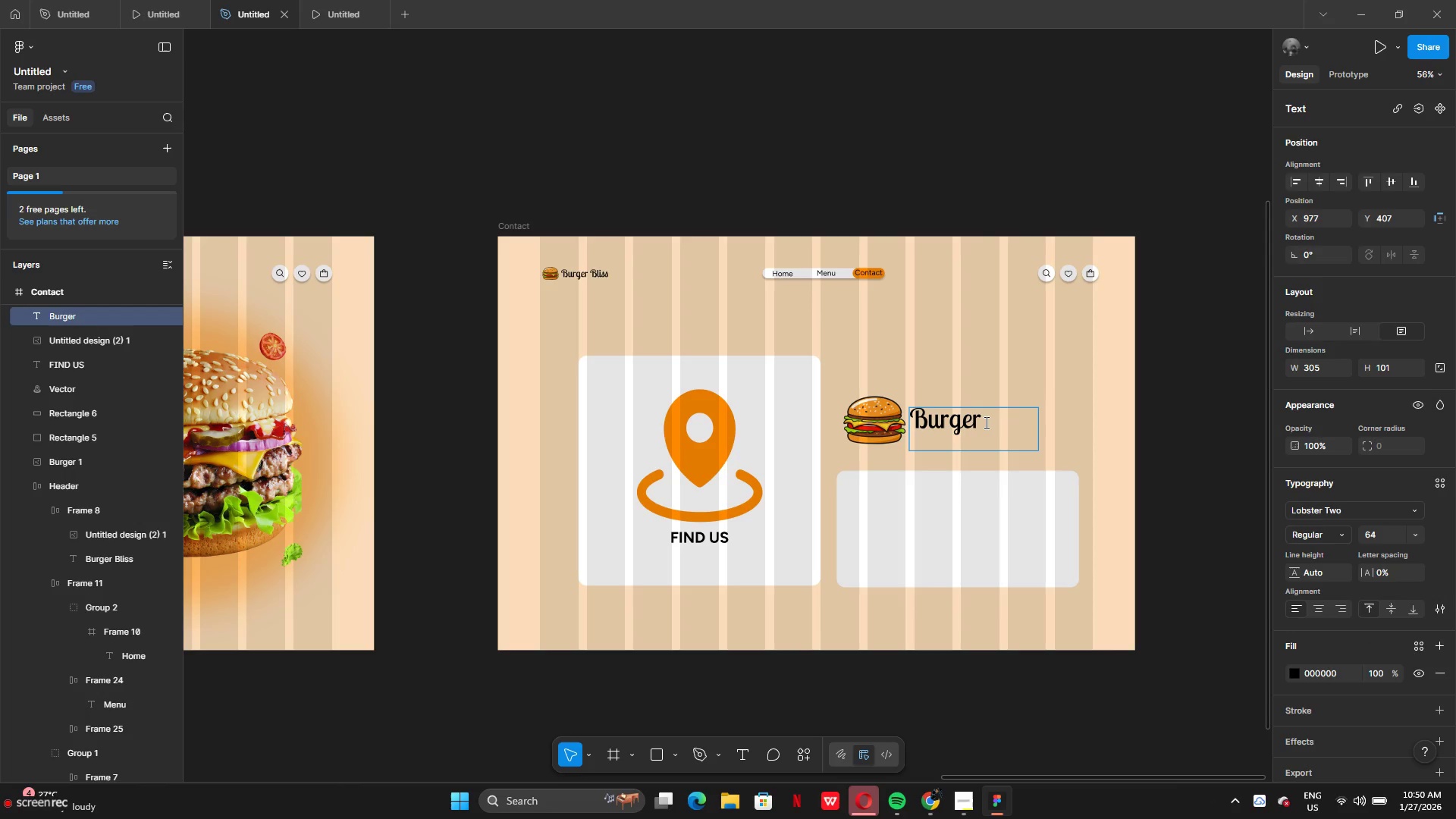 
type( Bliss)
 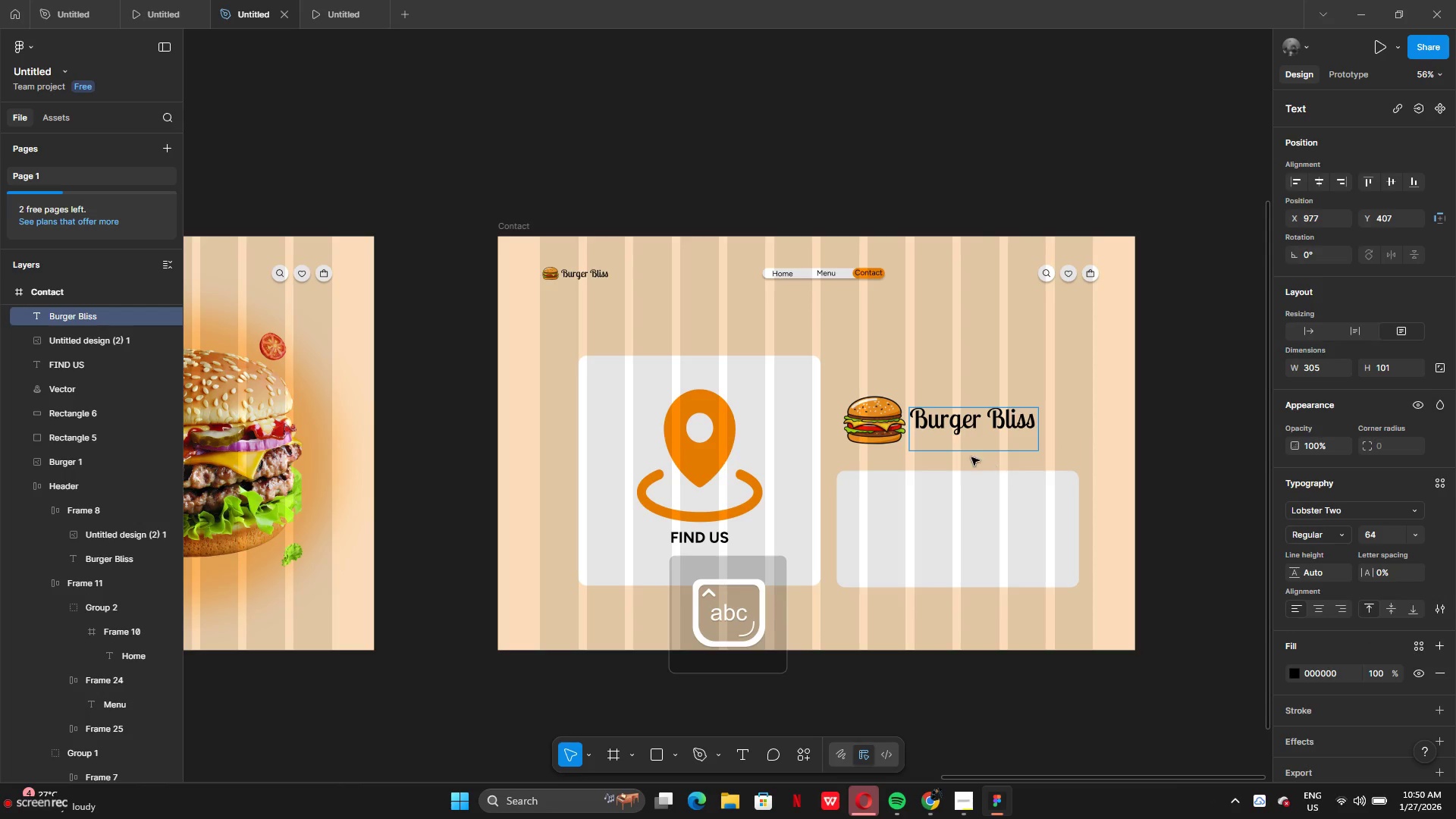 
left_click_drag(start_coordinate=[967, 450], to_coordinate=[966, 428])
 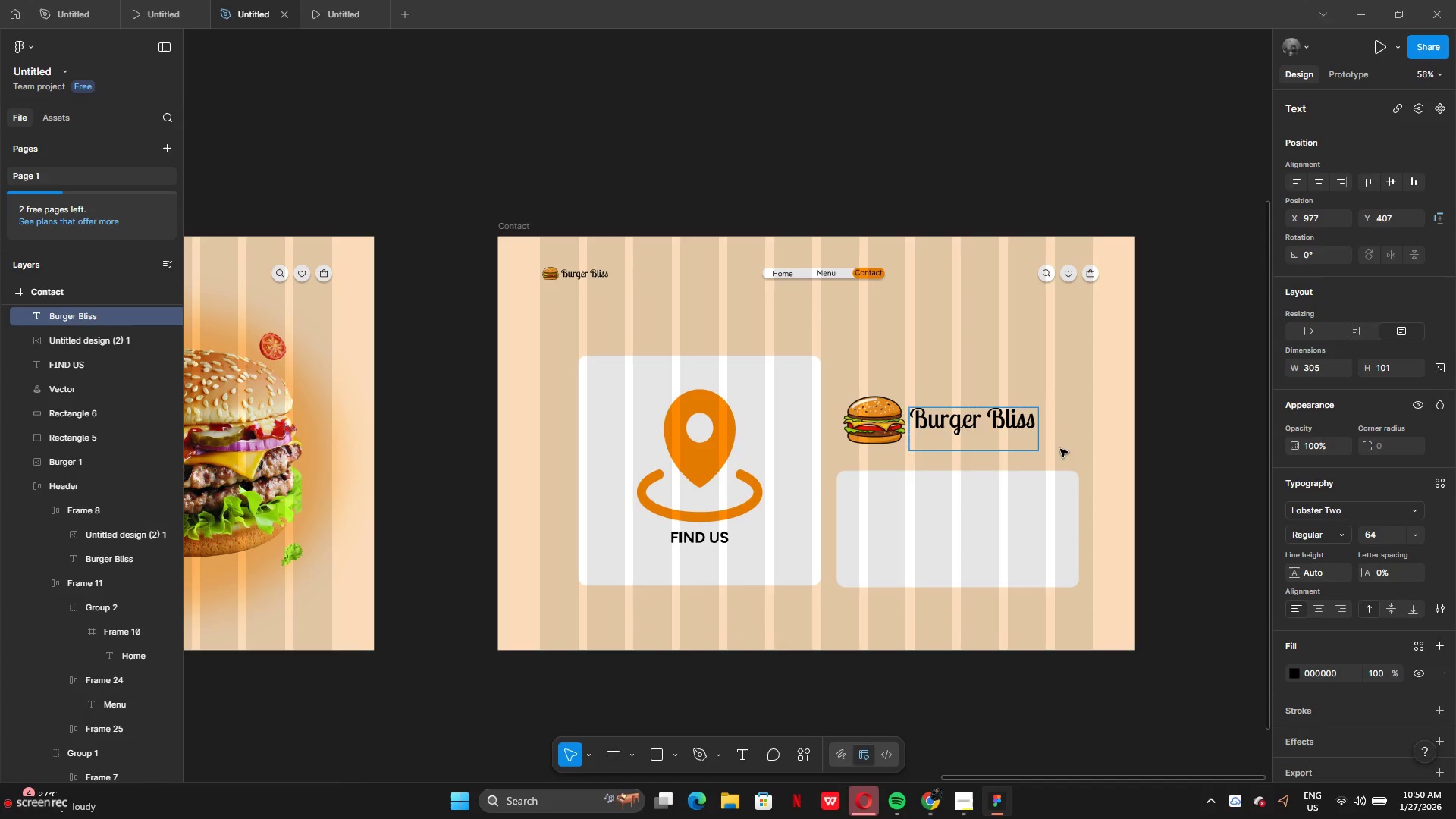 
left_click([1067, 446])
 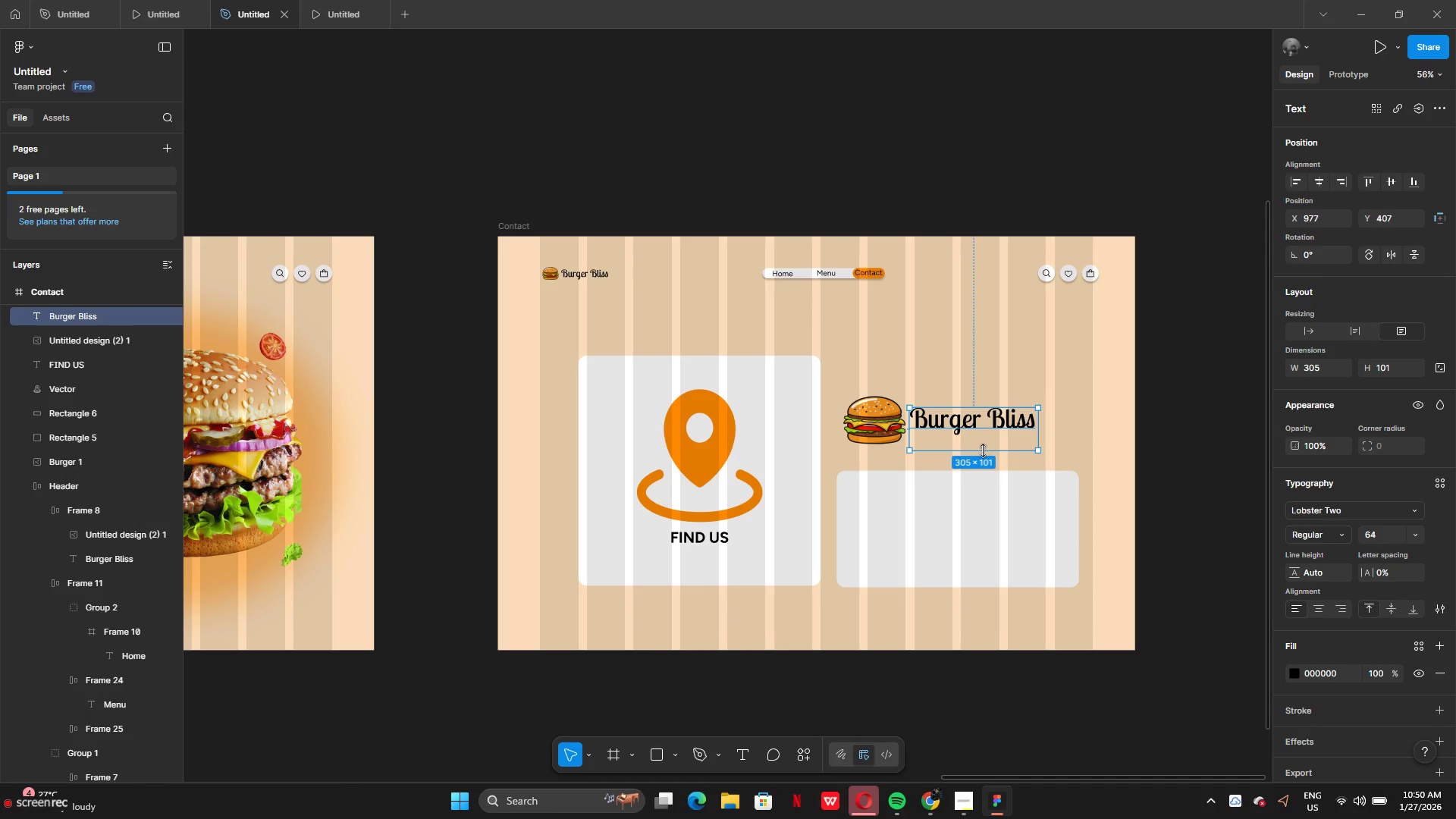 
left_click_drag(start_coordinate=[983, 450], to_coordinate=[983, 430])
 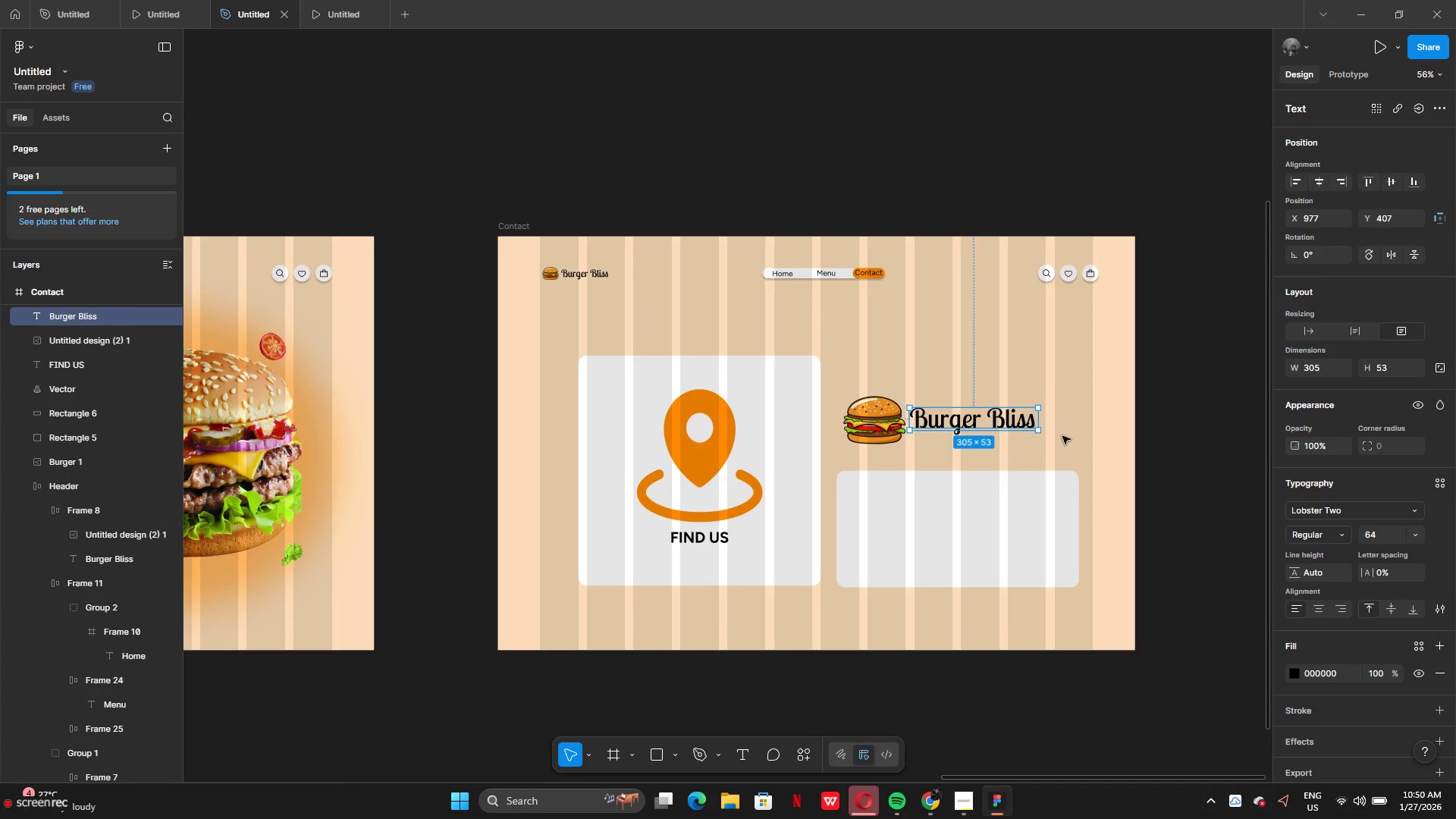 
left_click([1062, 436])
 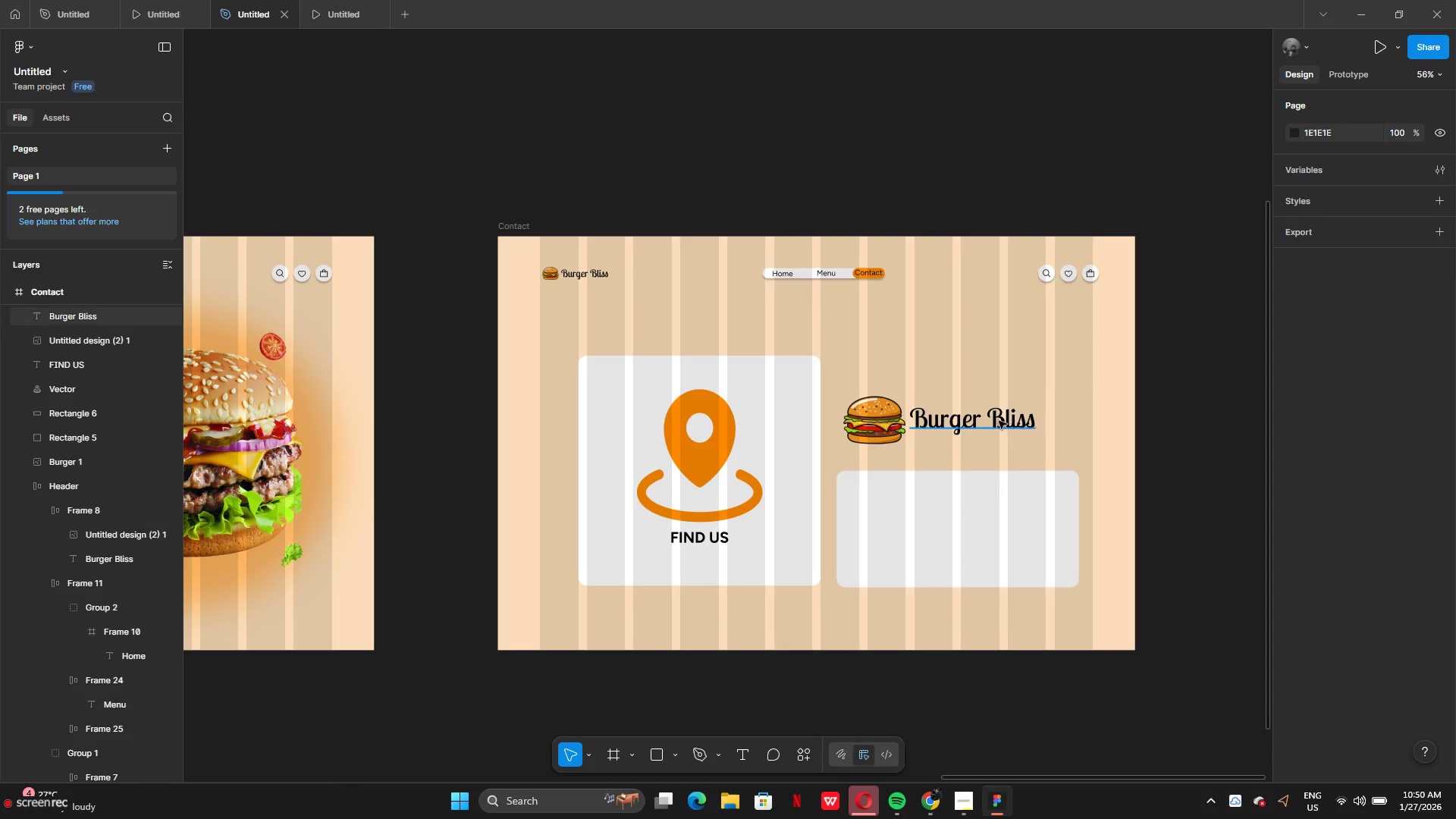 
left_click_drag(start_coordinate=[999, 421], to_coordinate=[1021, 438])
 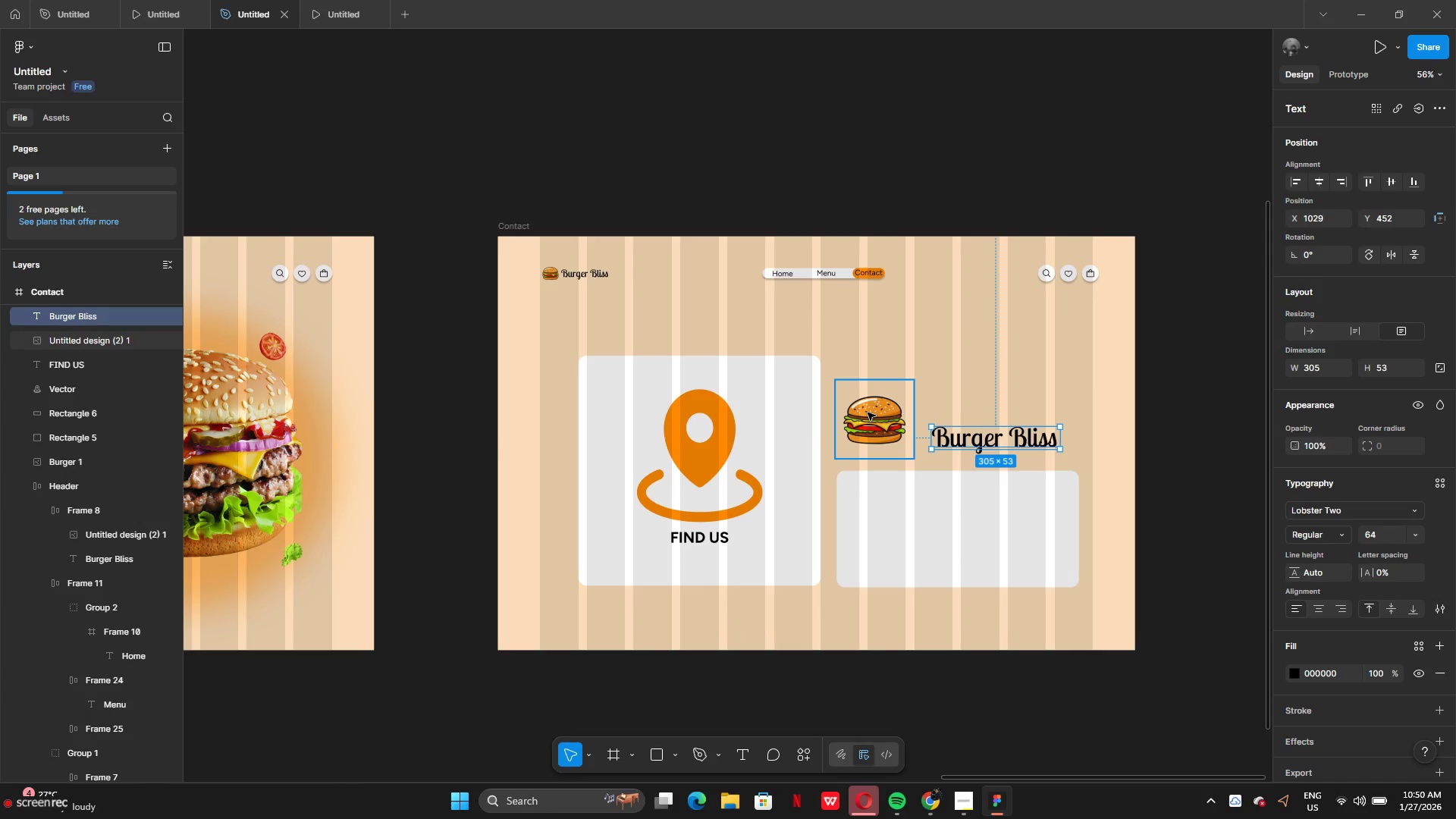 
left_click_drag(start_coordinate=[868, 413], to_coordinate=[871, 413])
 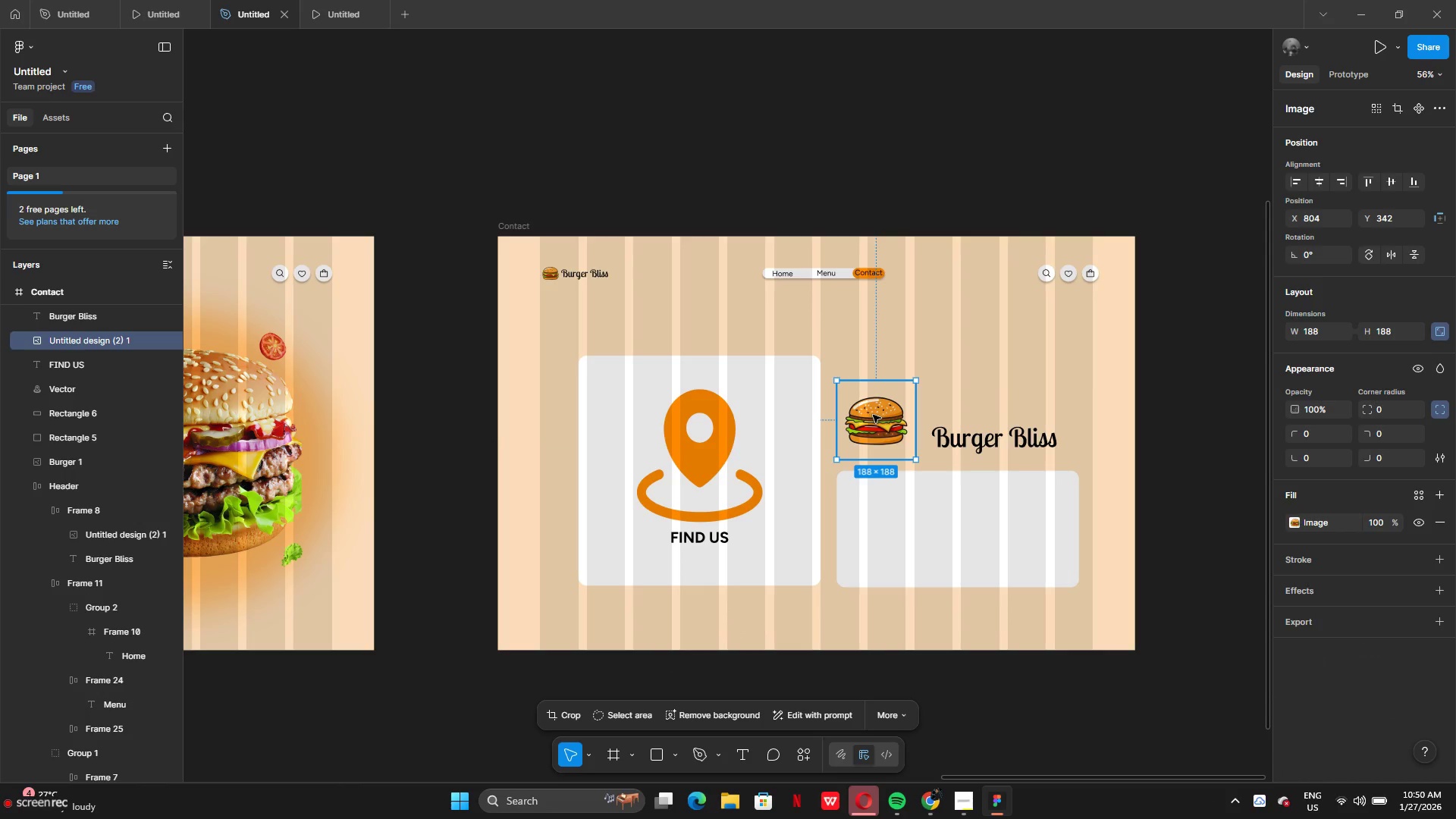 
left_click_drag(start_coordinate=[873, 415], to_coordinate=[880, 423])
 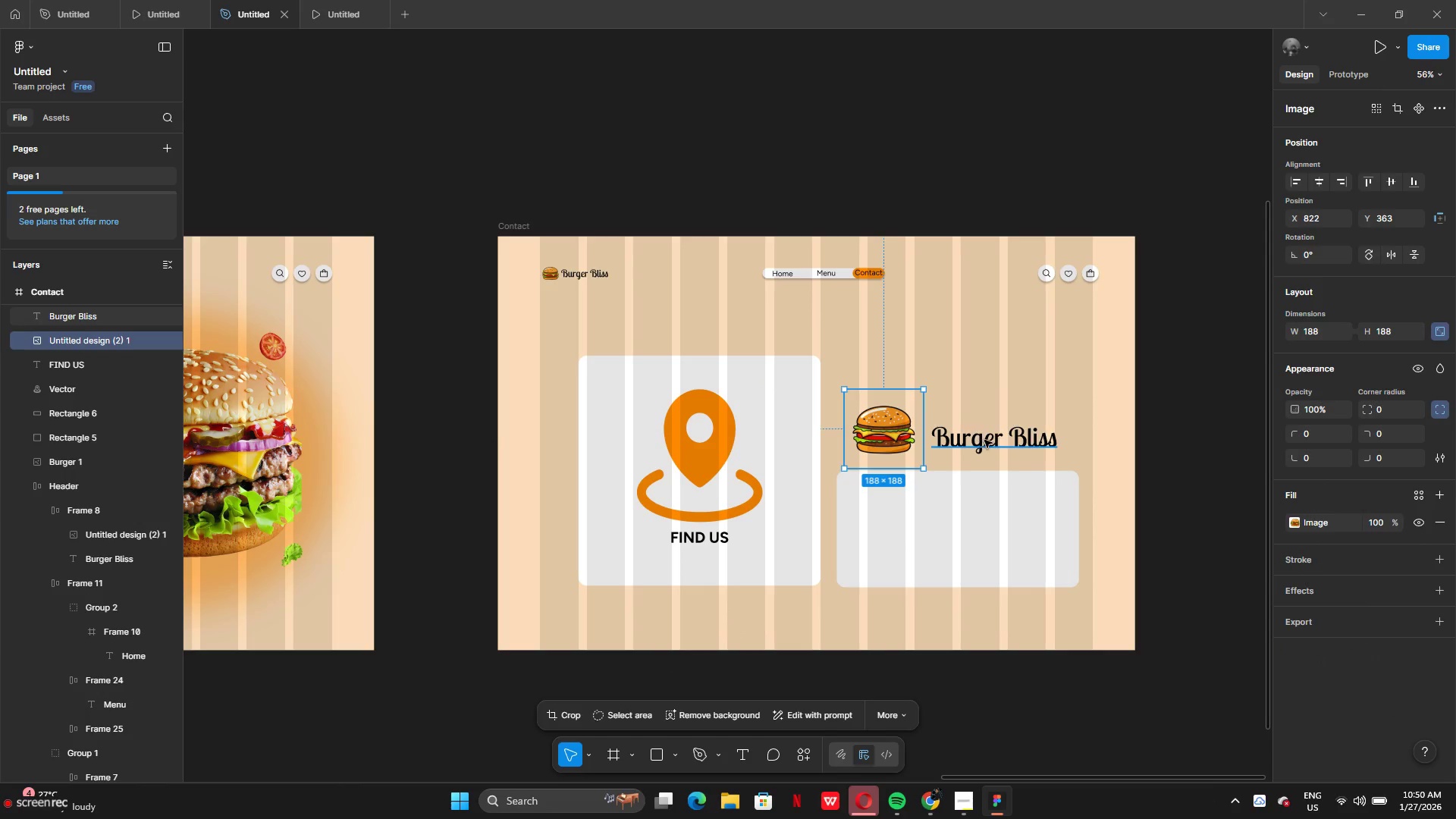 
left_click_drag(start_coordinate=[986, 440], to_coordinate=[977, 440])
 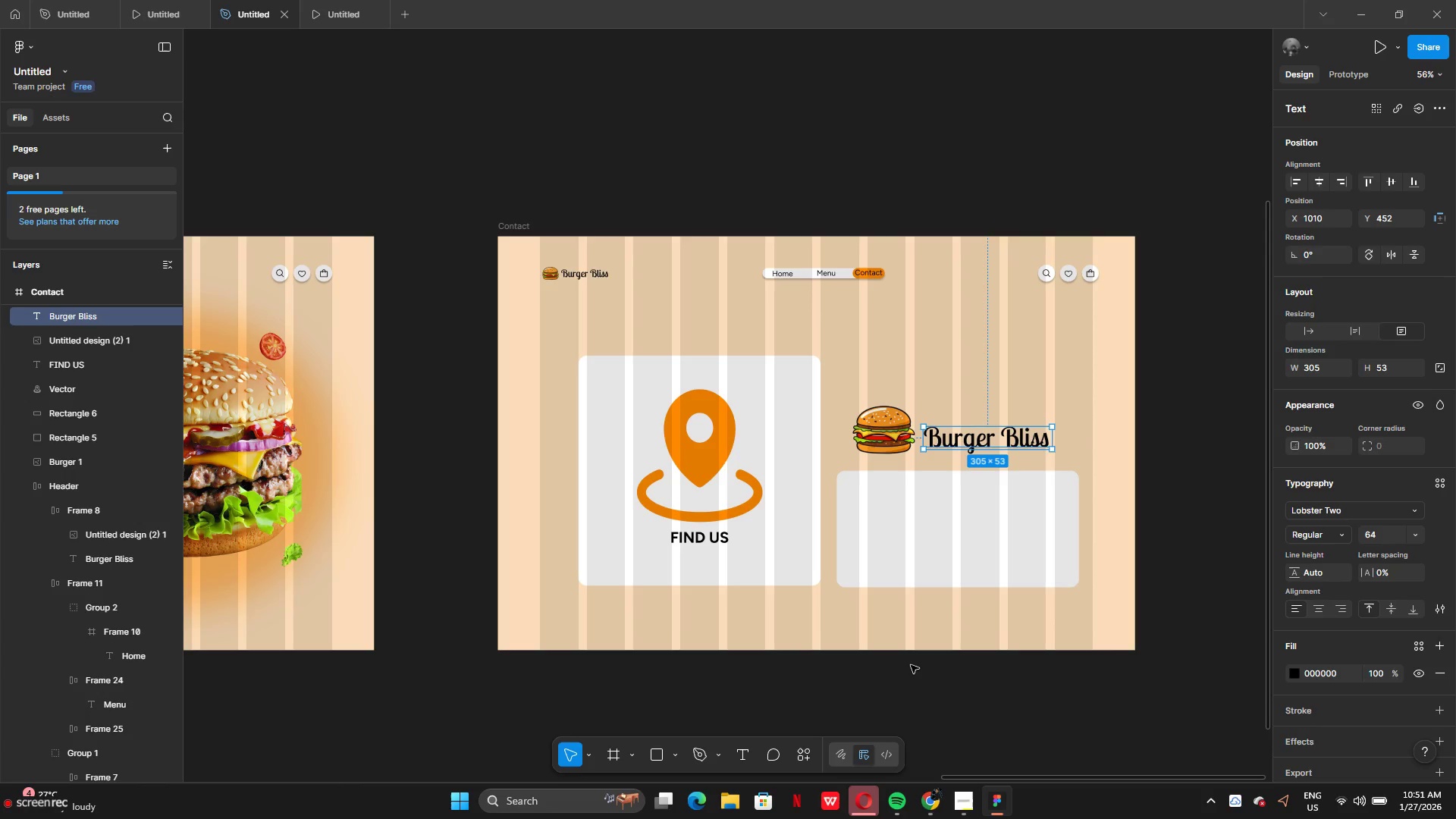 
wait(6.12)
 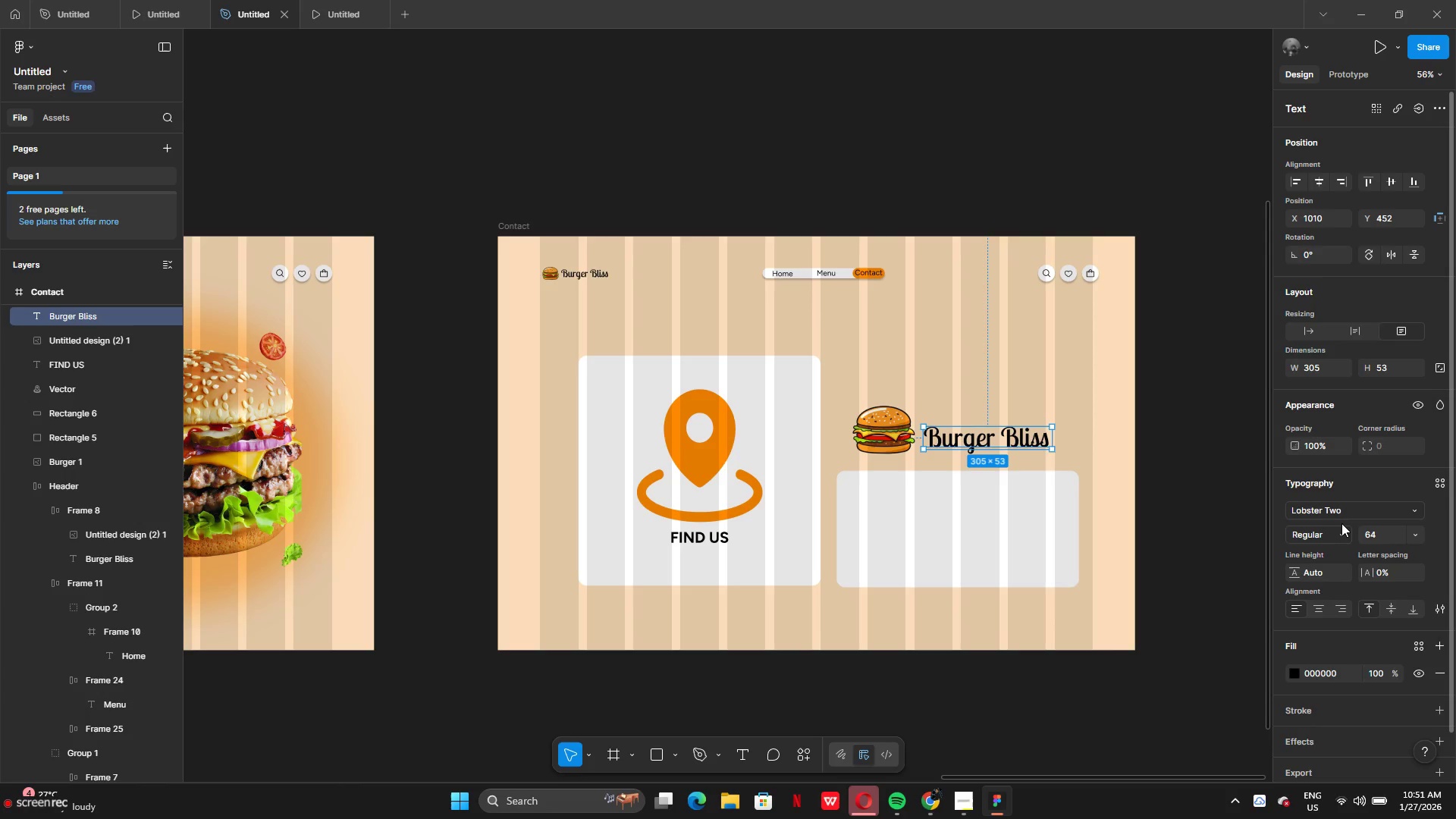 
left_click([1060, 610])
 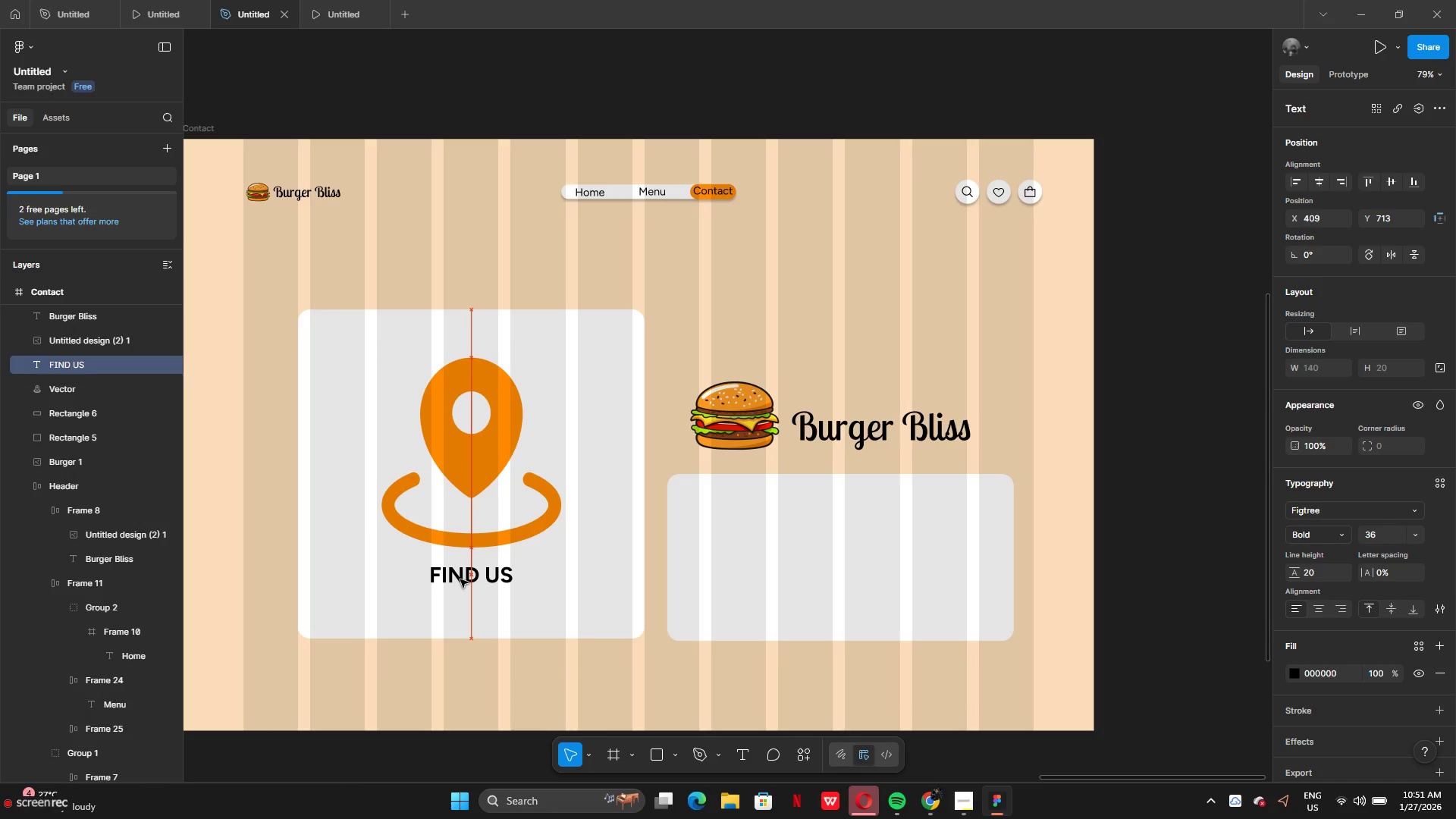 
wait(6.14)
 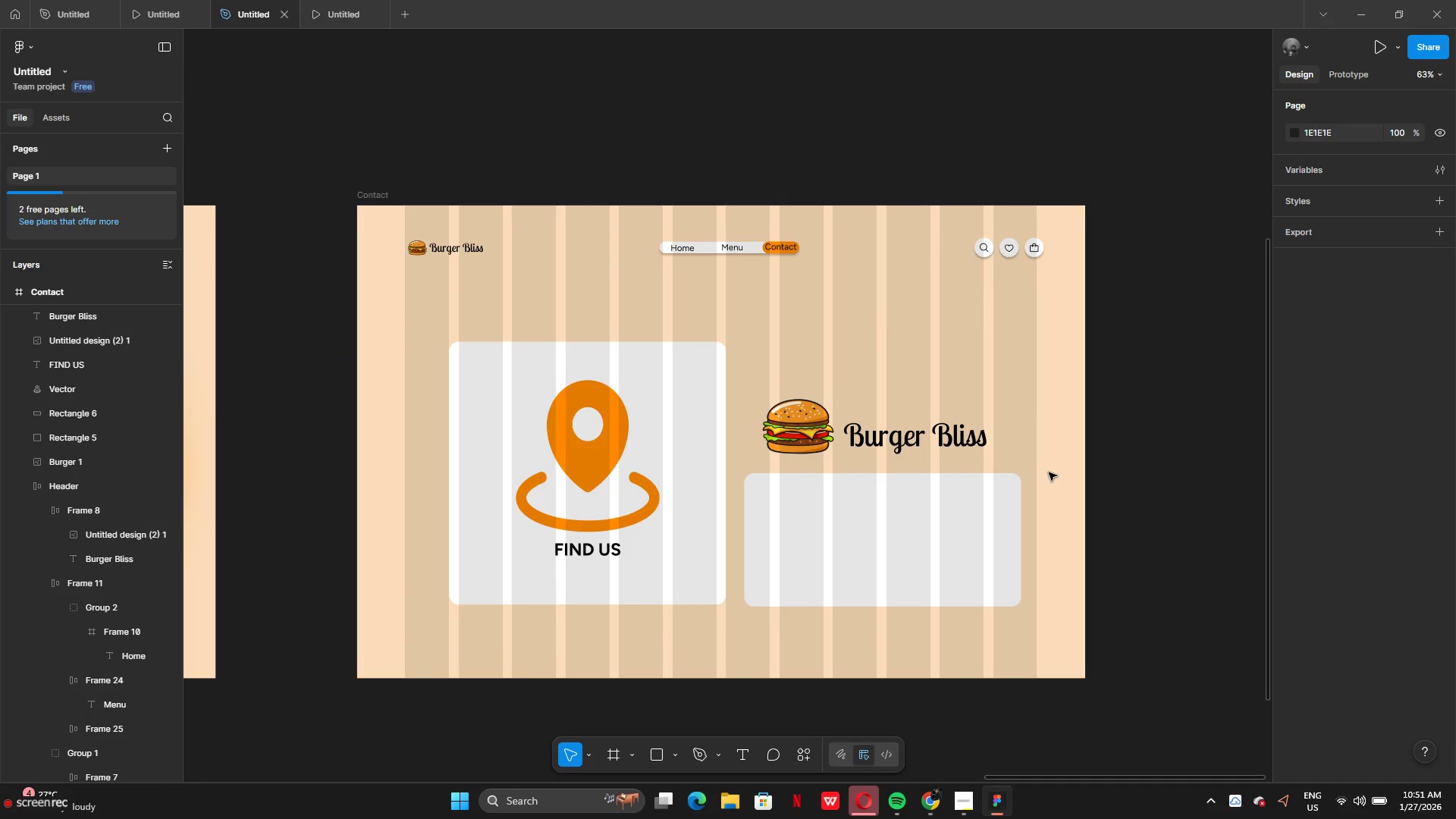 
left_click([811, 579])
 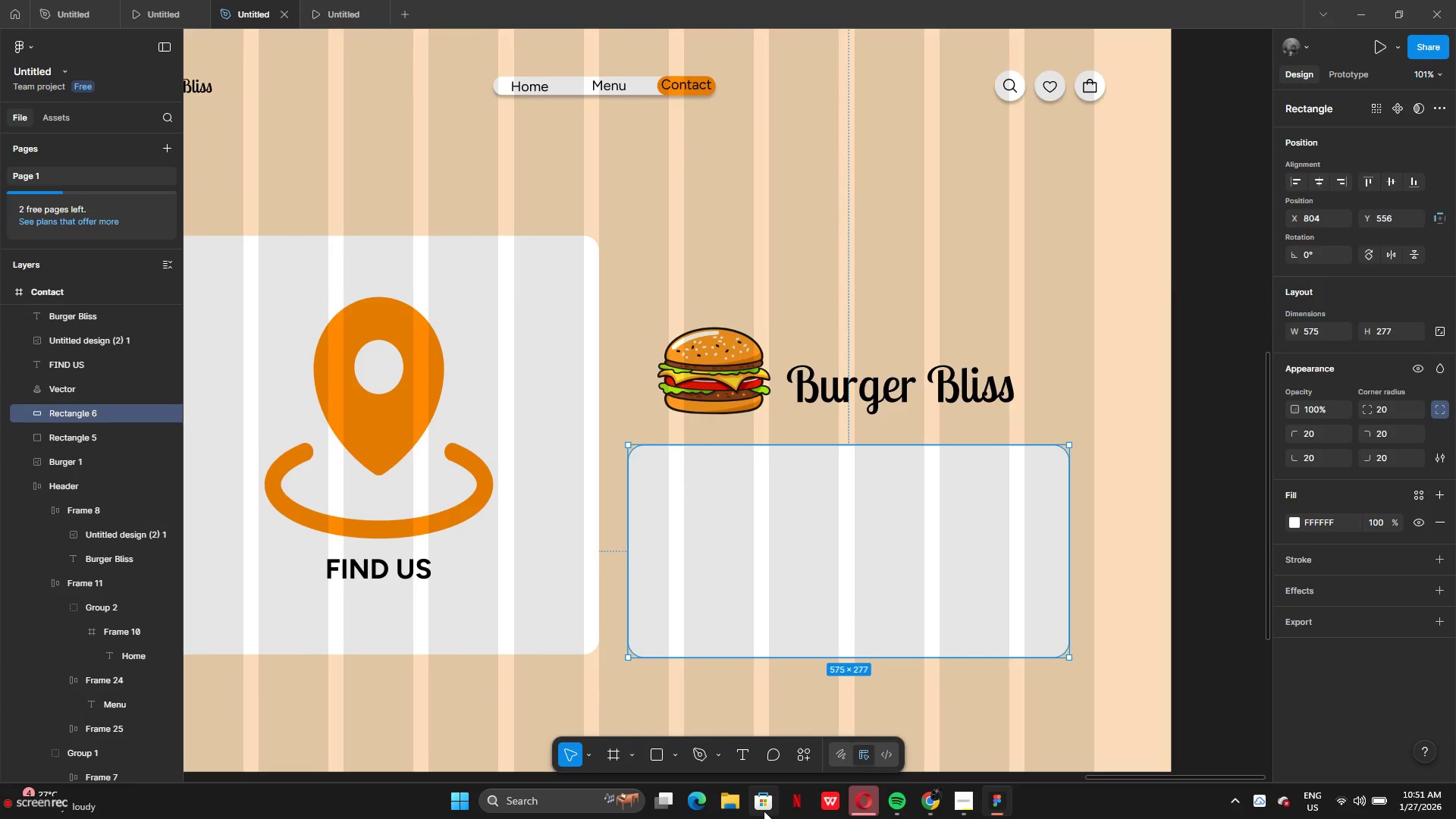 
left_click([742, 758])
 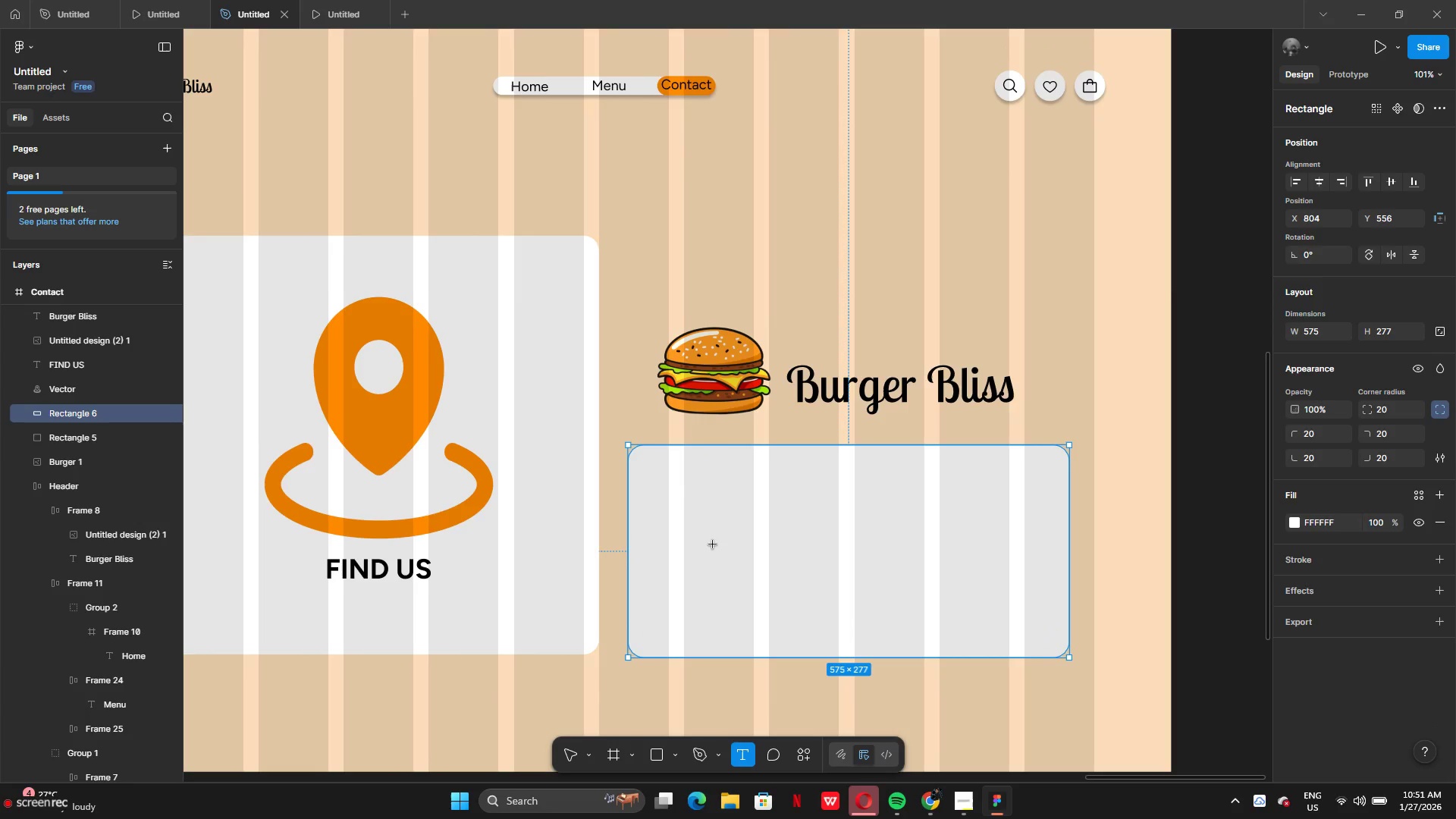 
left_click([710, 543])
 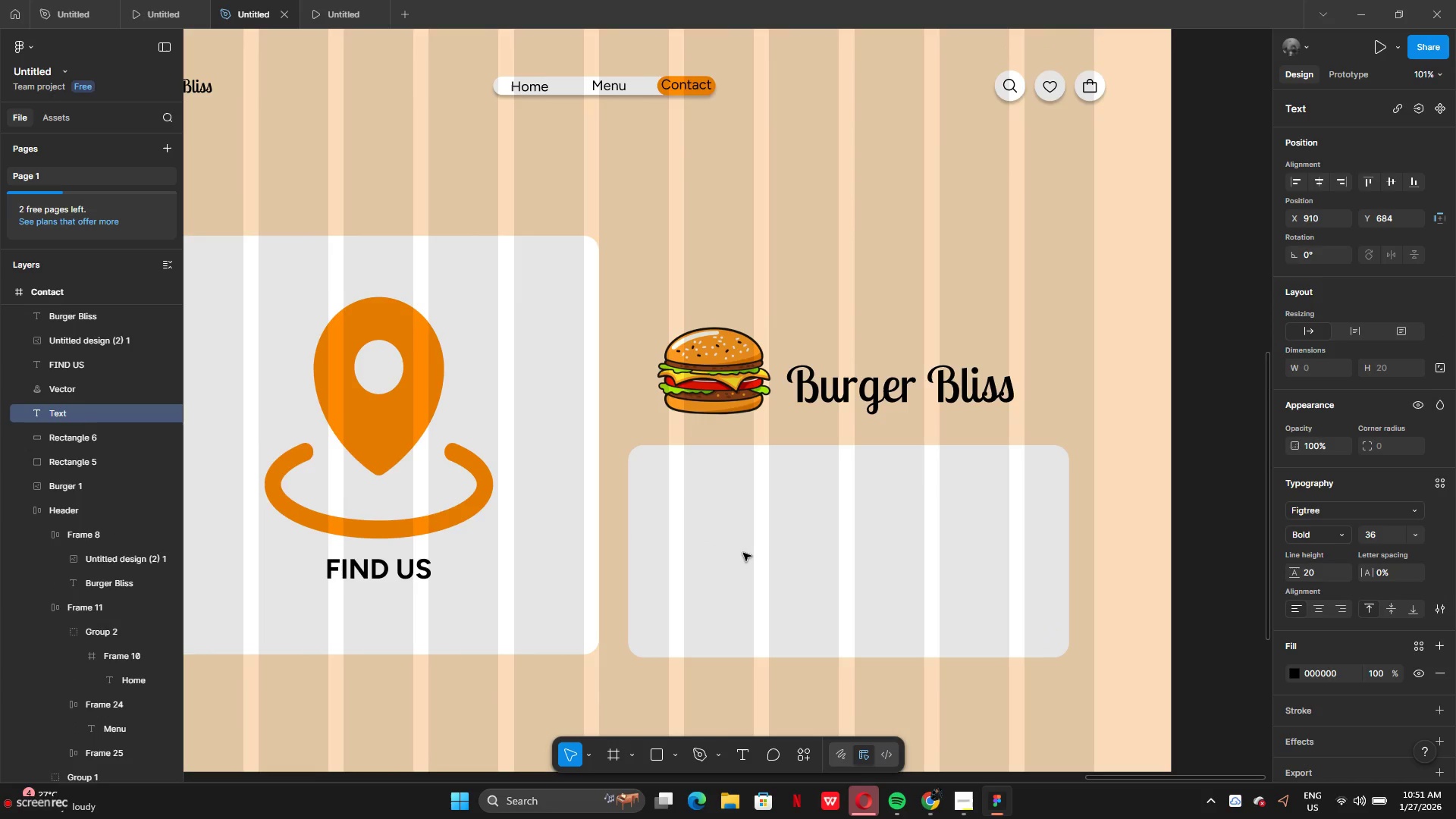 
type(EMAI)
key(Backspace)
key(Backspace)
key(Backspace)
key(Backspace)
 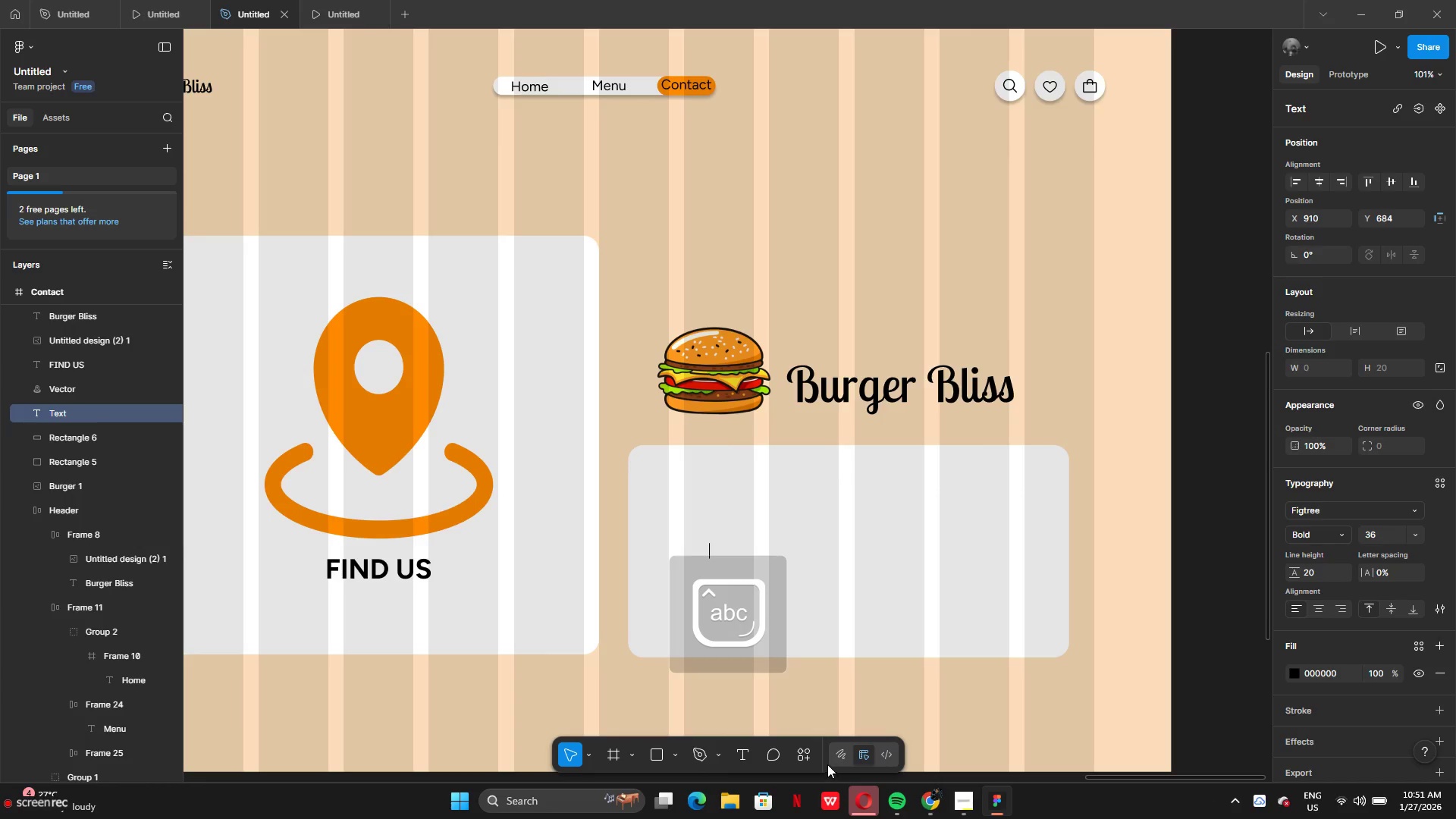 
left_click([811, 758])
 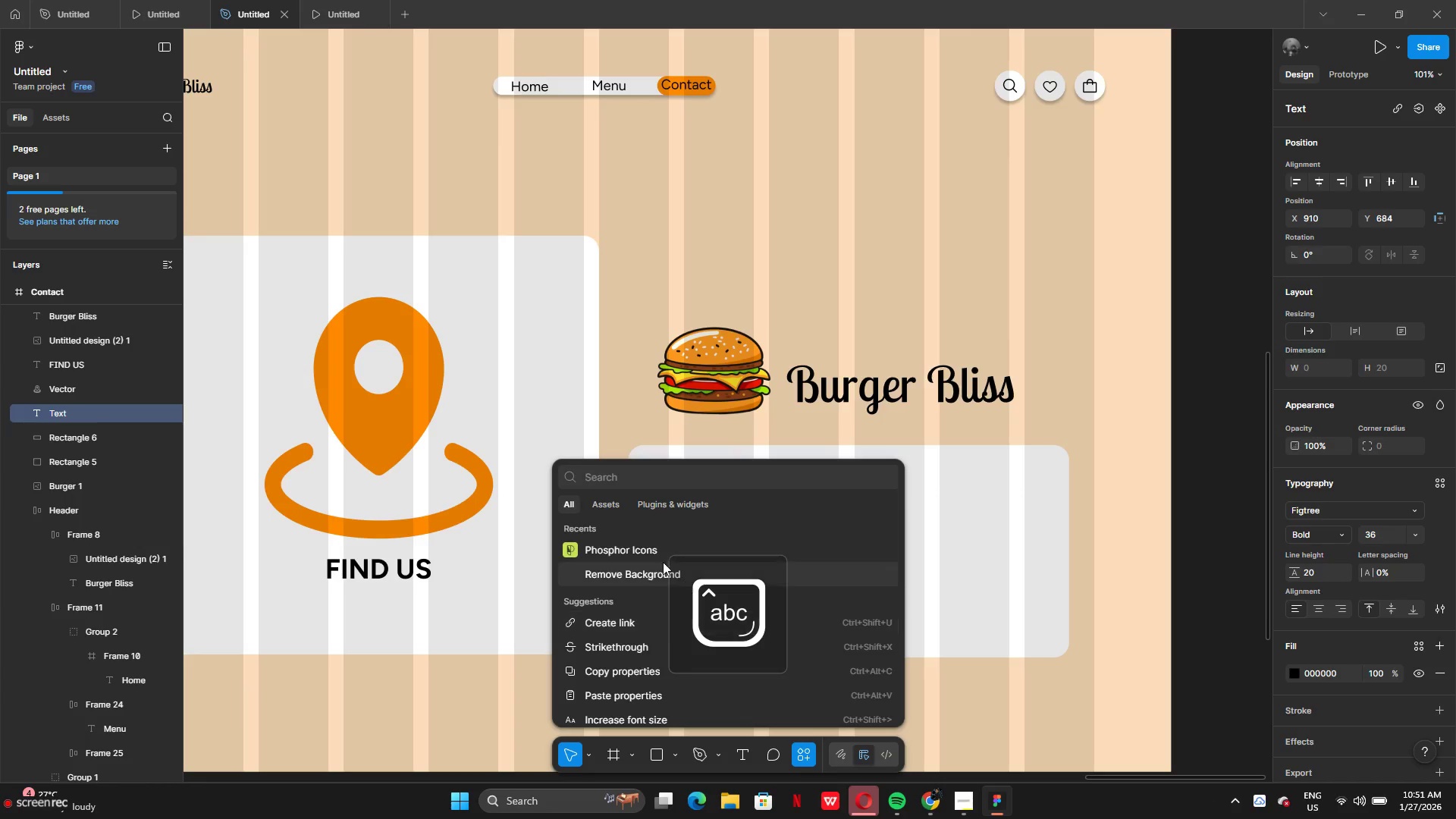 
left_click([632, 547])
 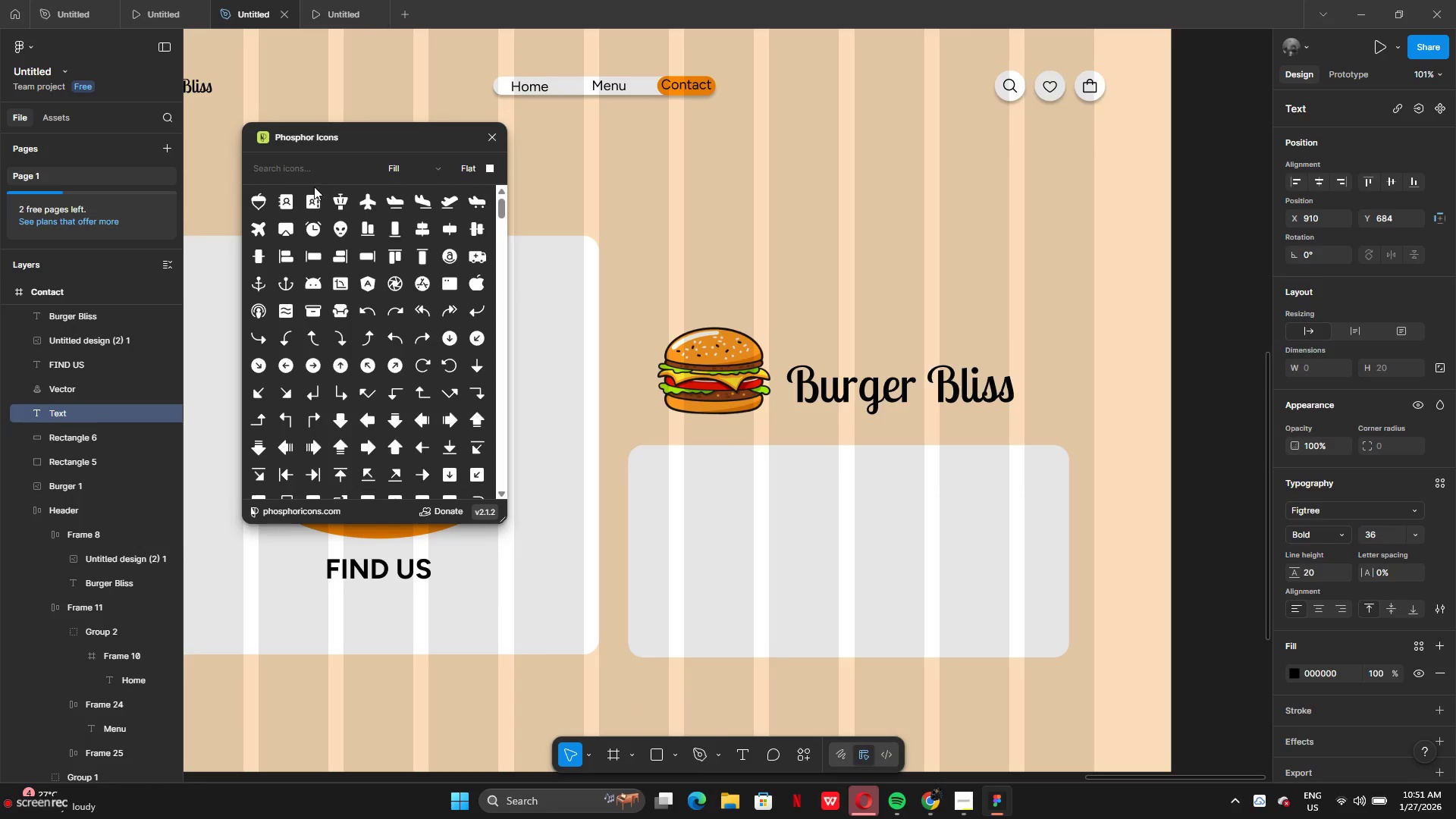 
left_click([309, 174])
 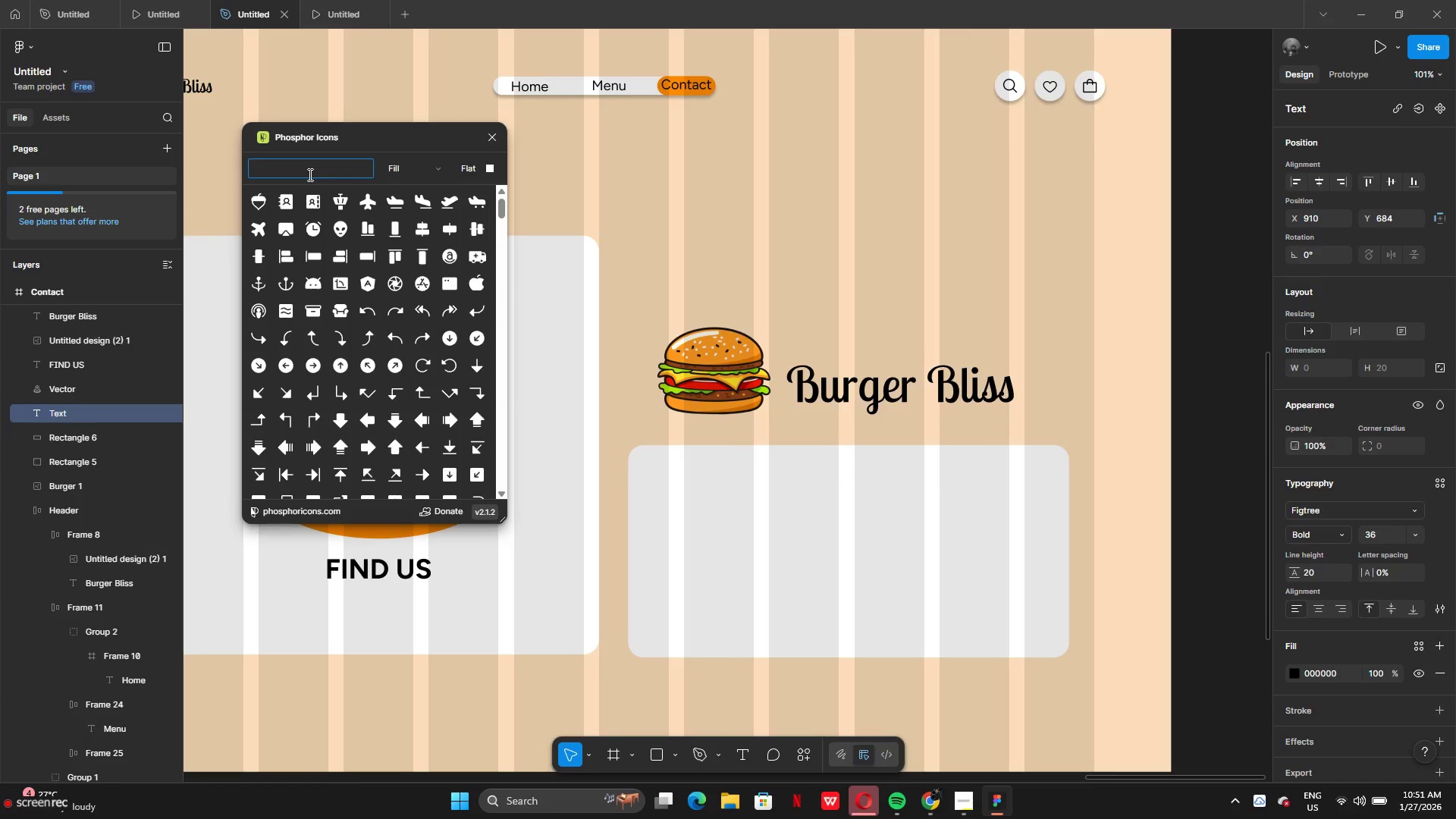 
type(Email)
 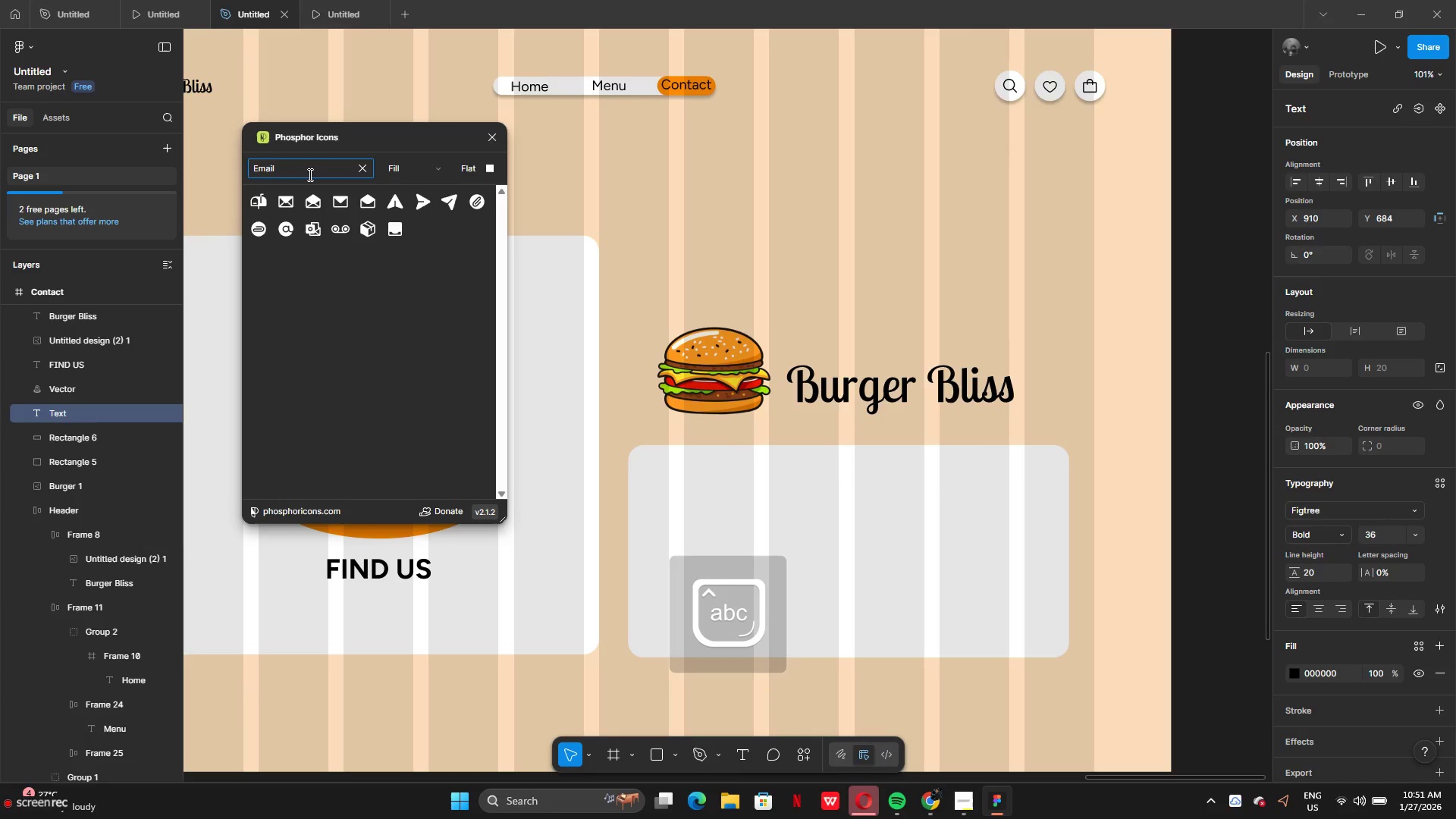 
key(Enter)
 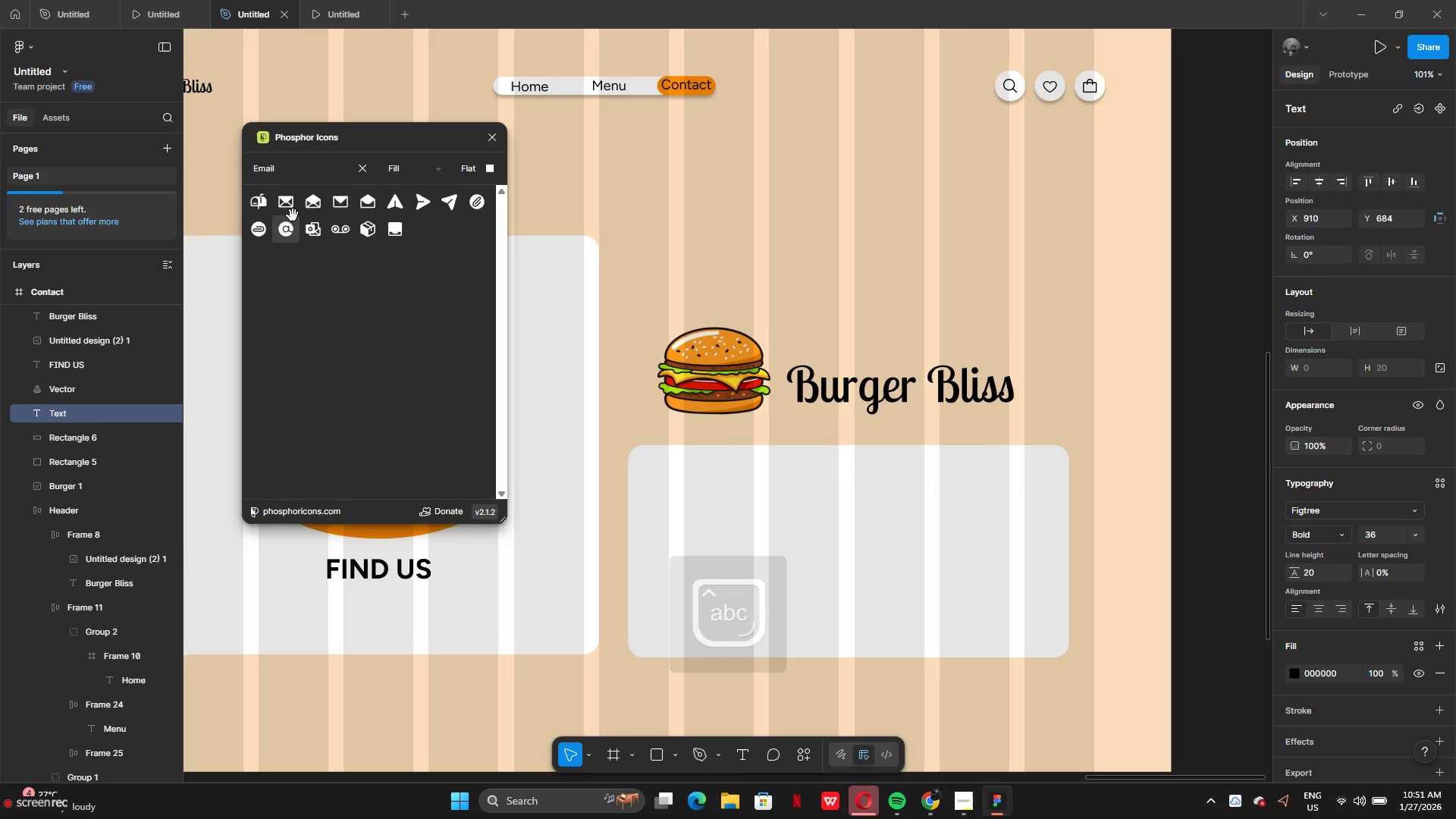 
left_click_drag(start_coordinate=[287, 206], to_coordinate=[684, 502])
 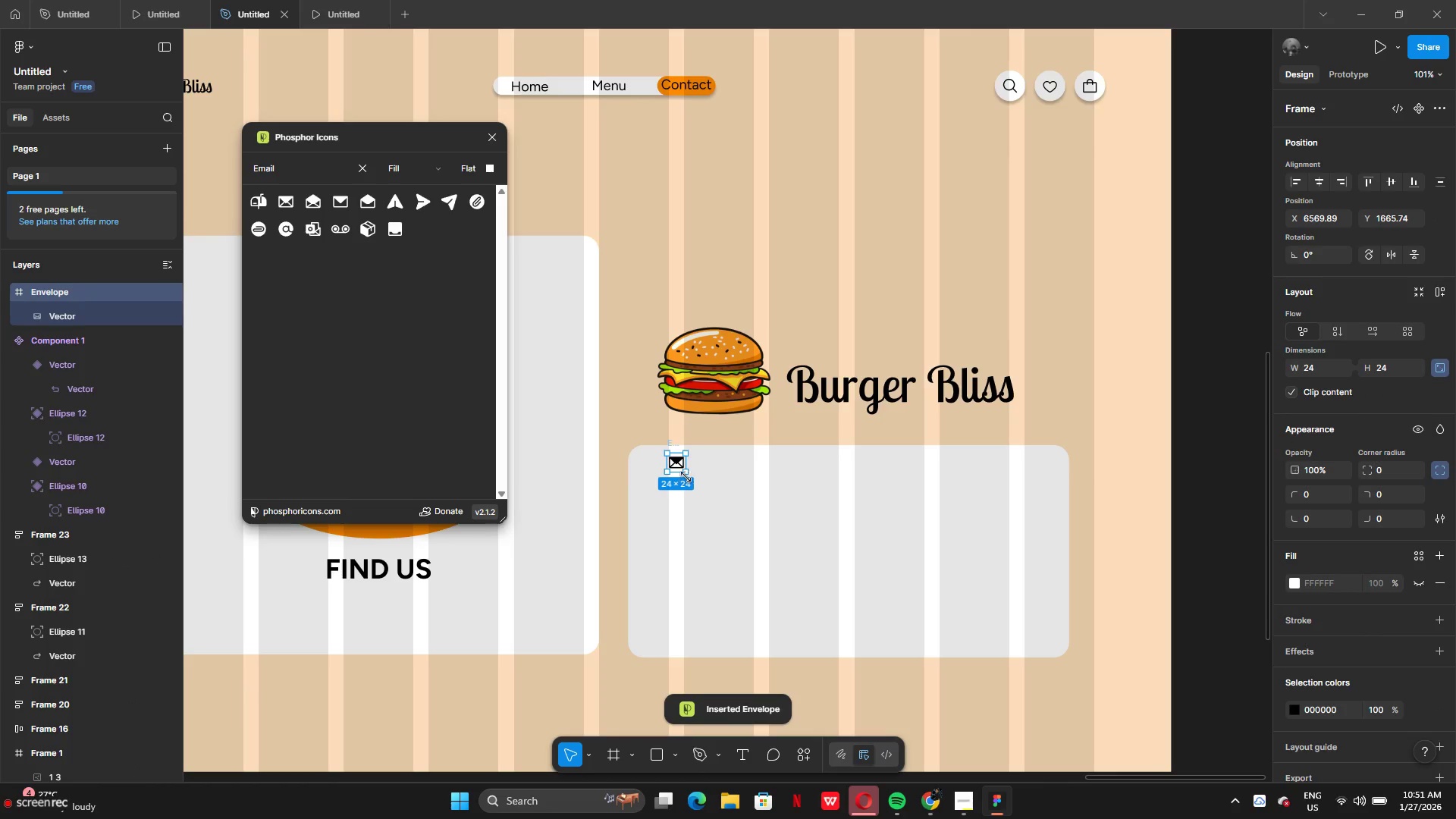 
left_click_drag(start_coordinate=[686, 476], to_coordinate=[739, 515])
 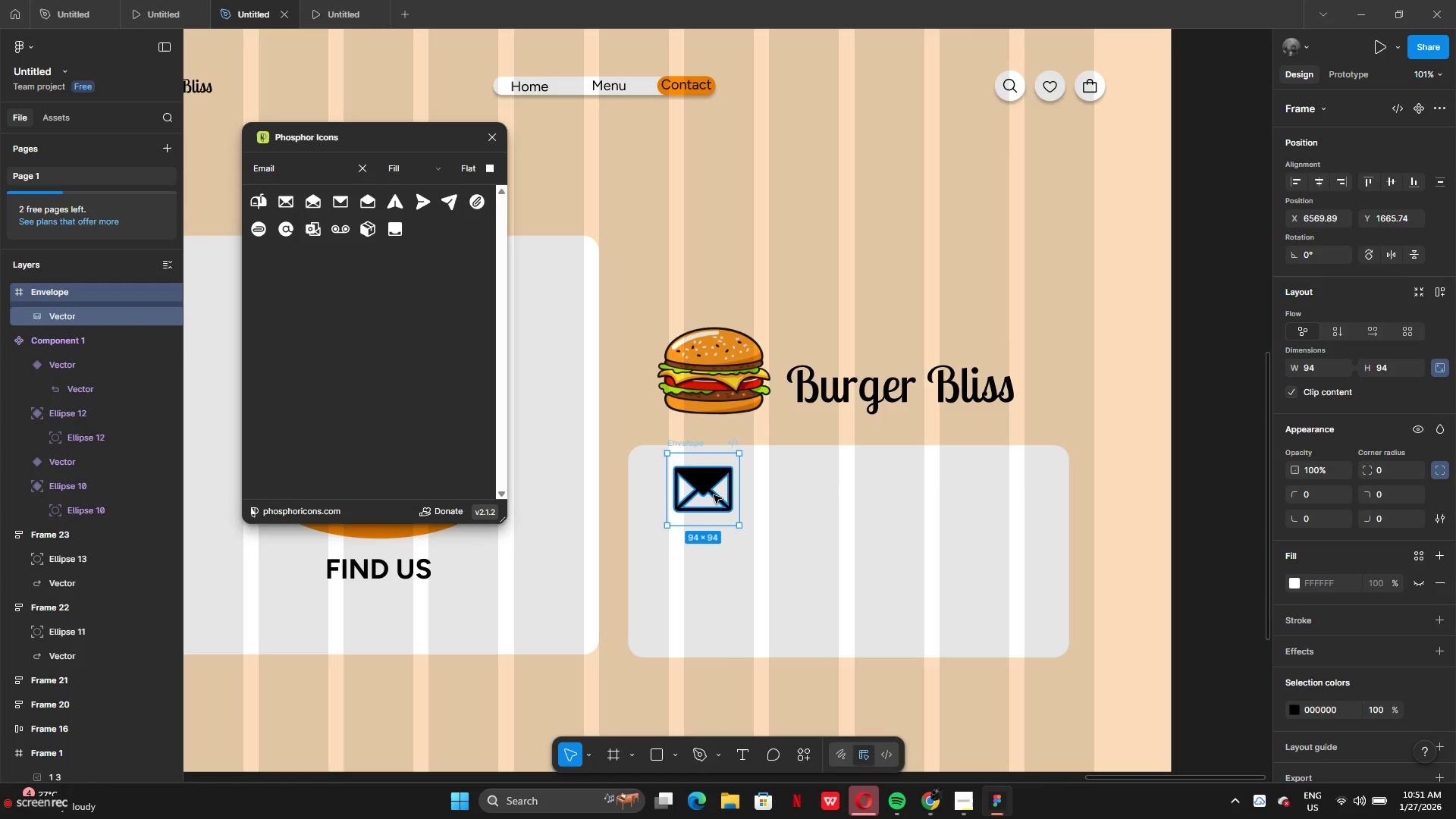 
left_click_drag(start_coordinate=[714, 495], to_coordinate=[685, 503])
 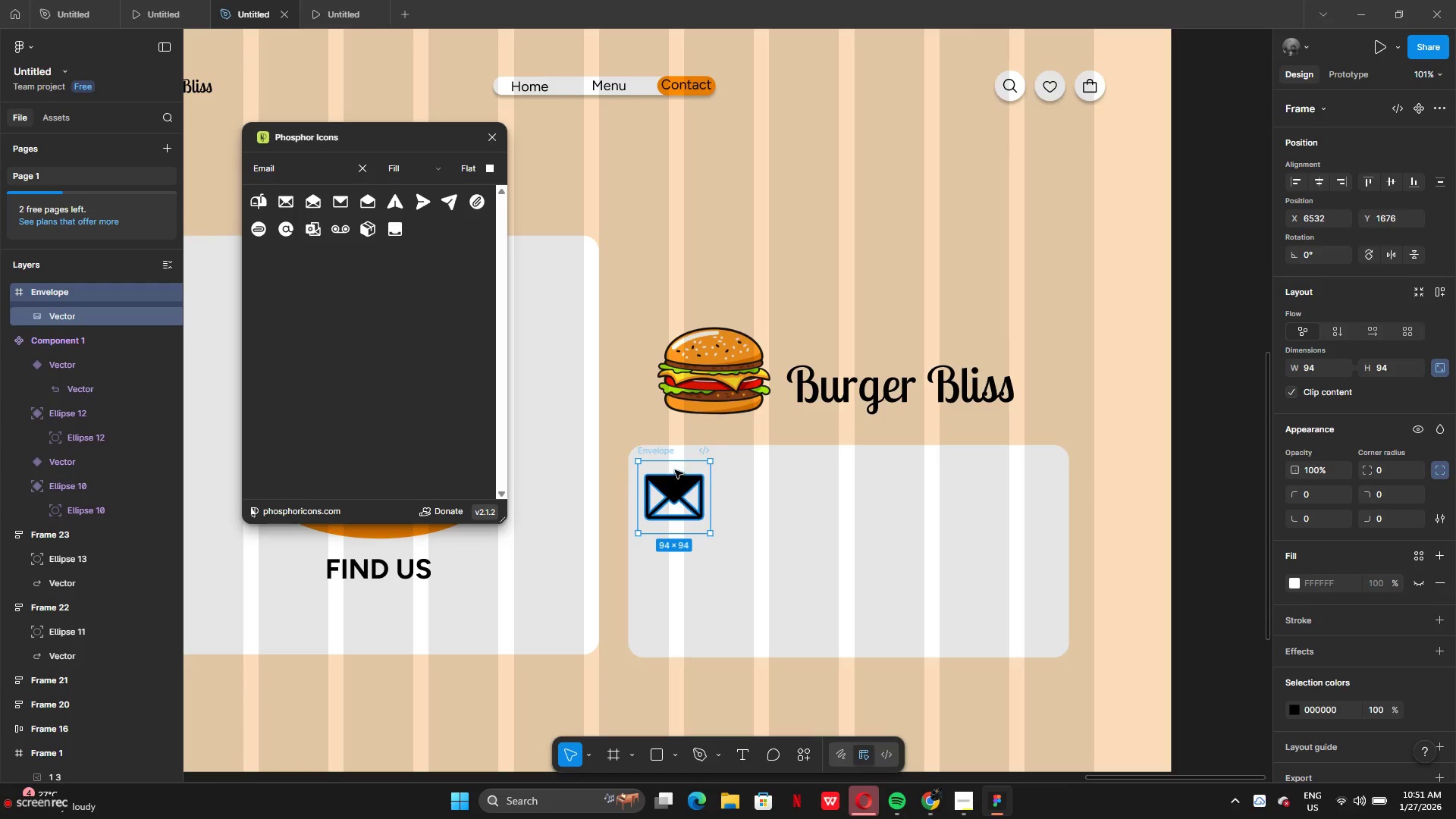 
left_click([671, 499])
 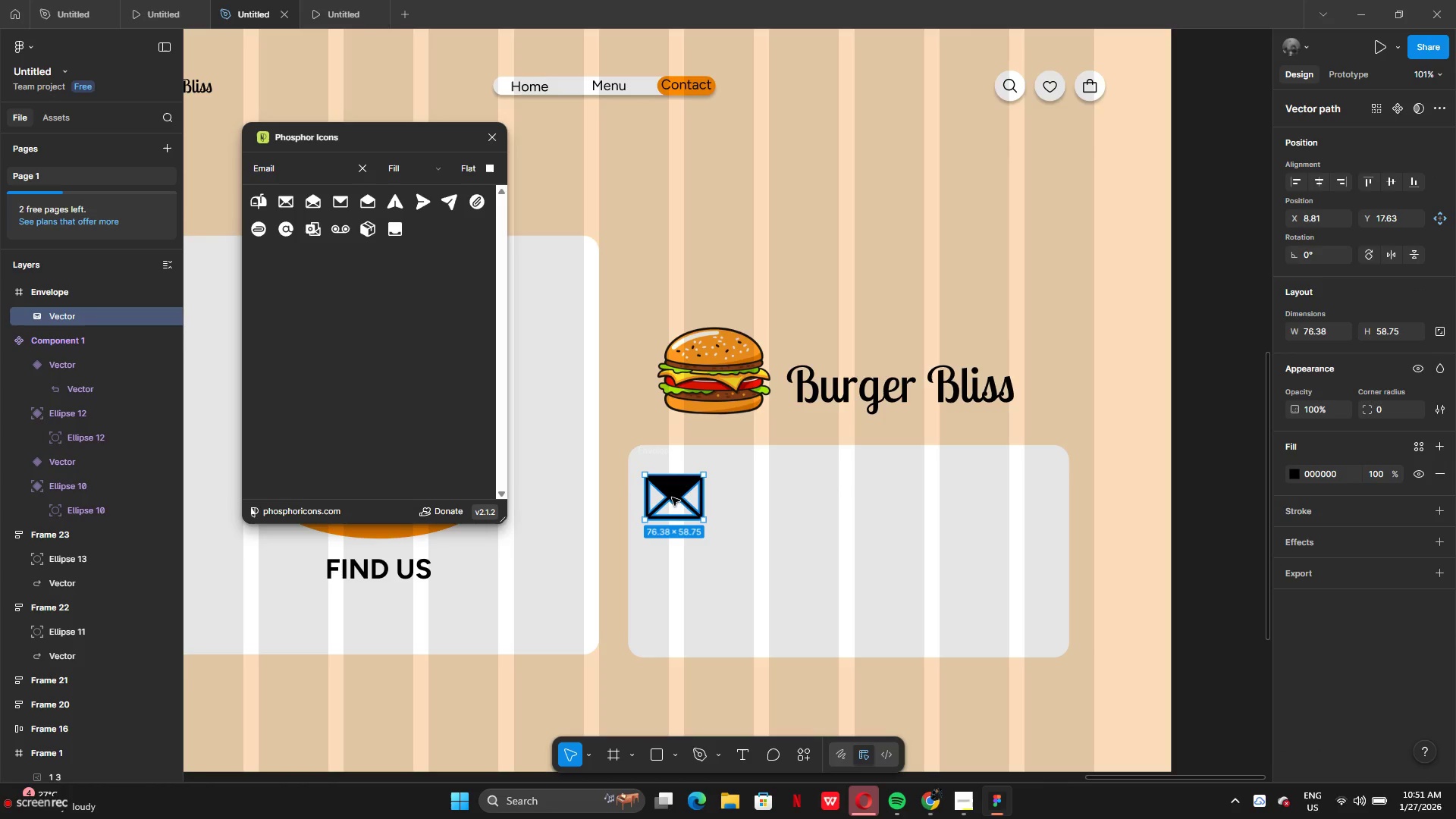 
left_click_drag(start_coordinate=[672, 497], to_coordinate=[740, 507])
 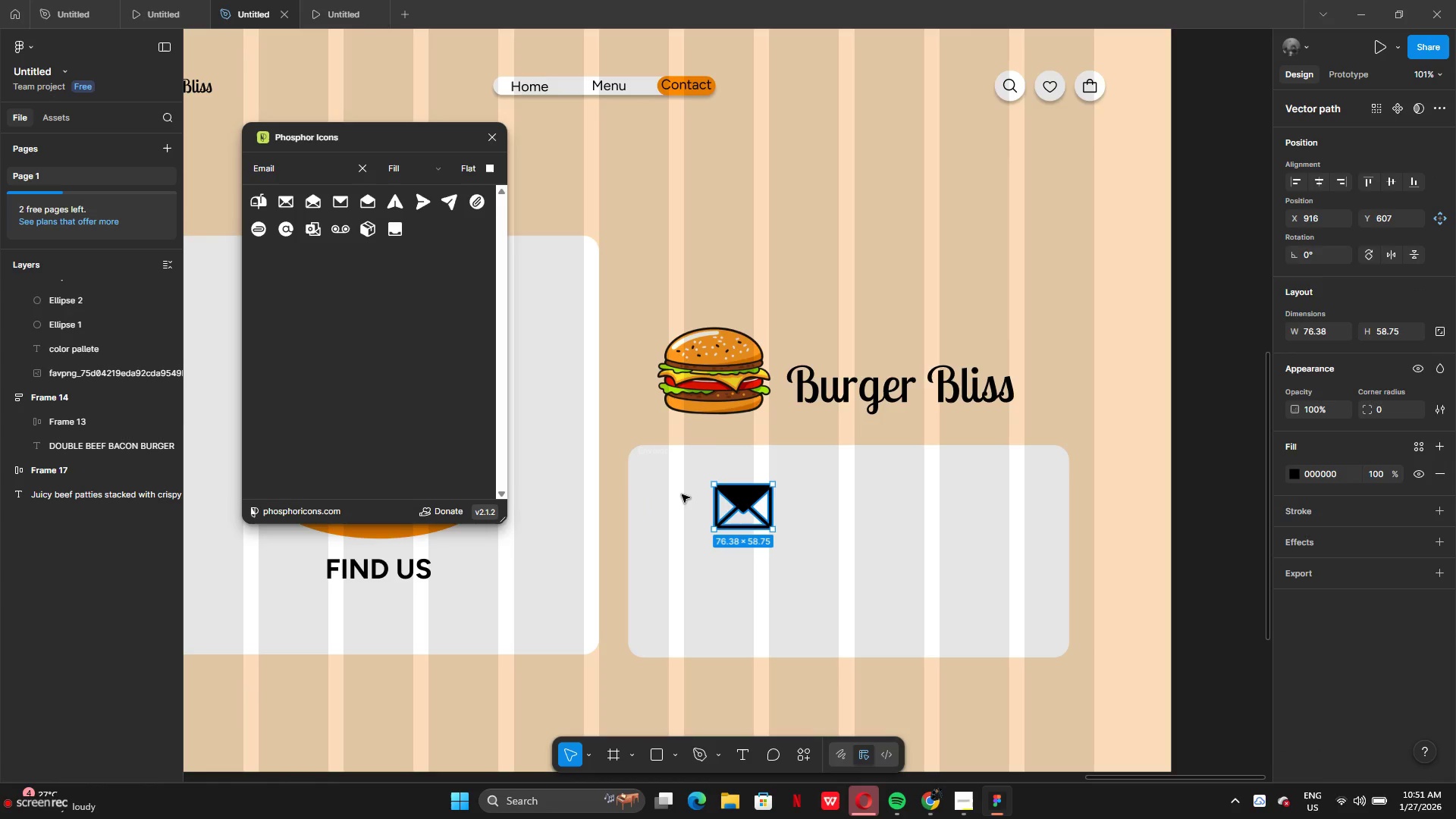 
left_click([682, 494])
 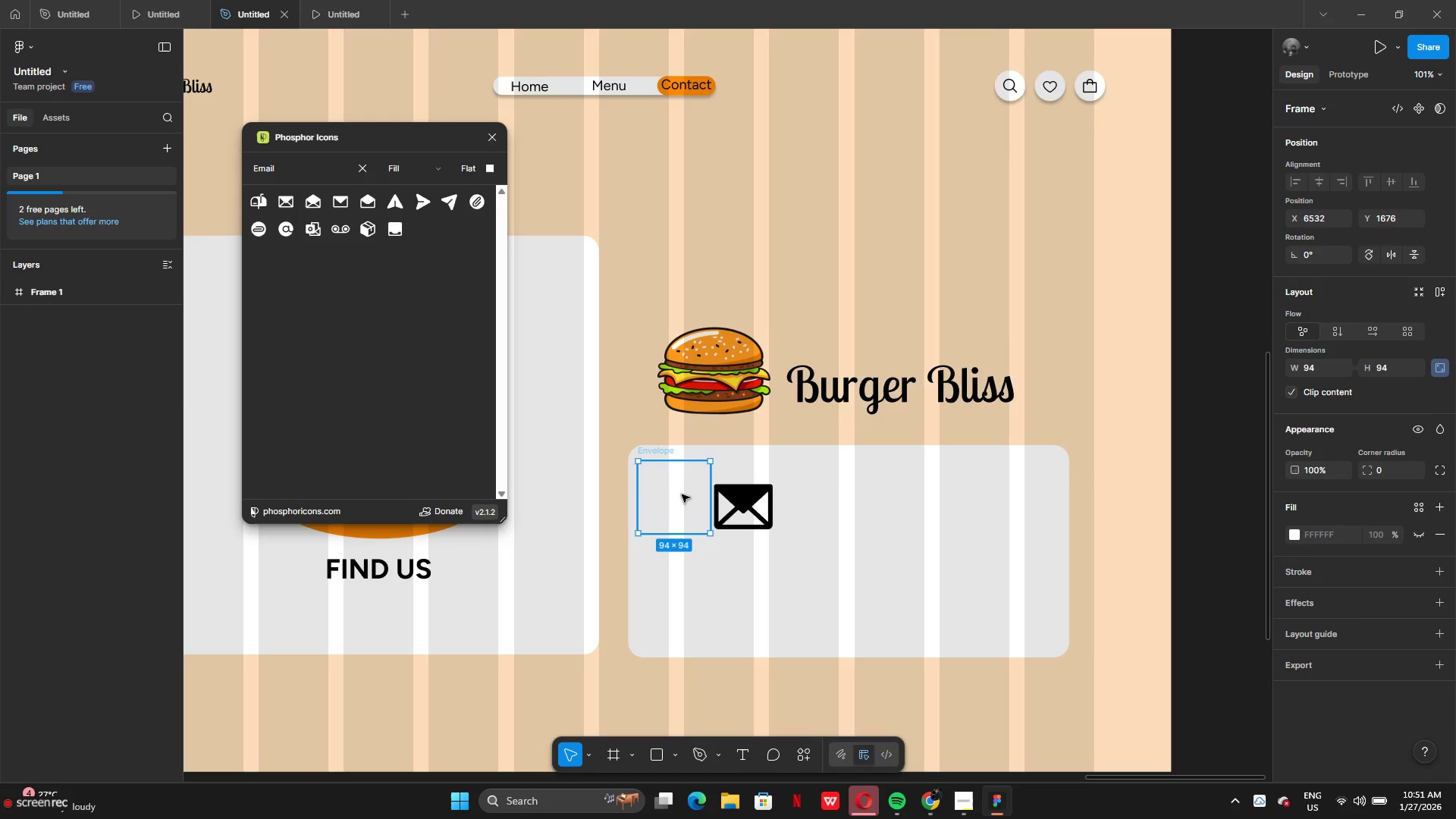 
key(Backspace)
 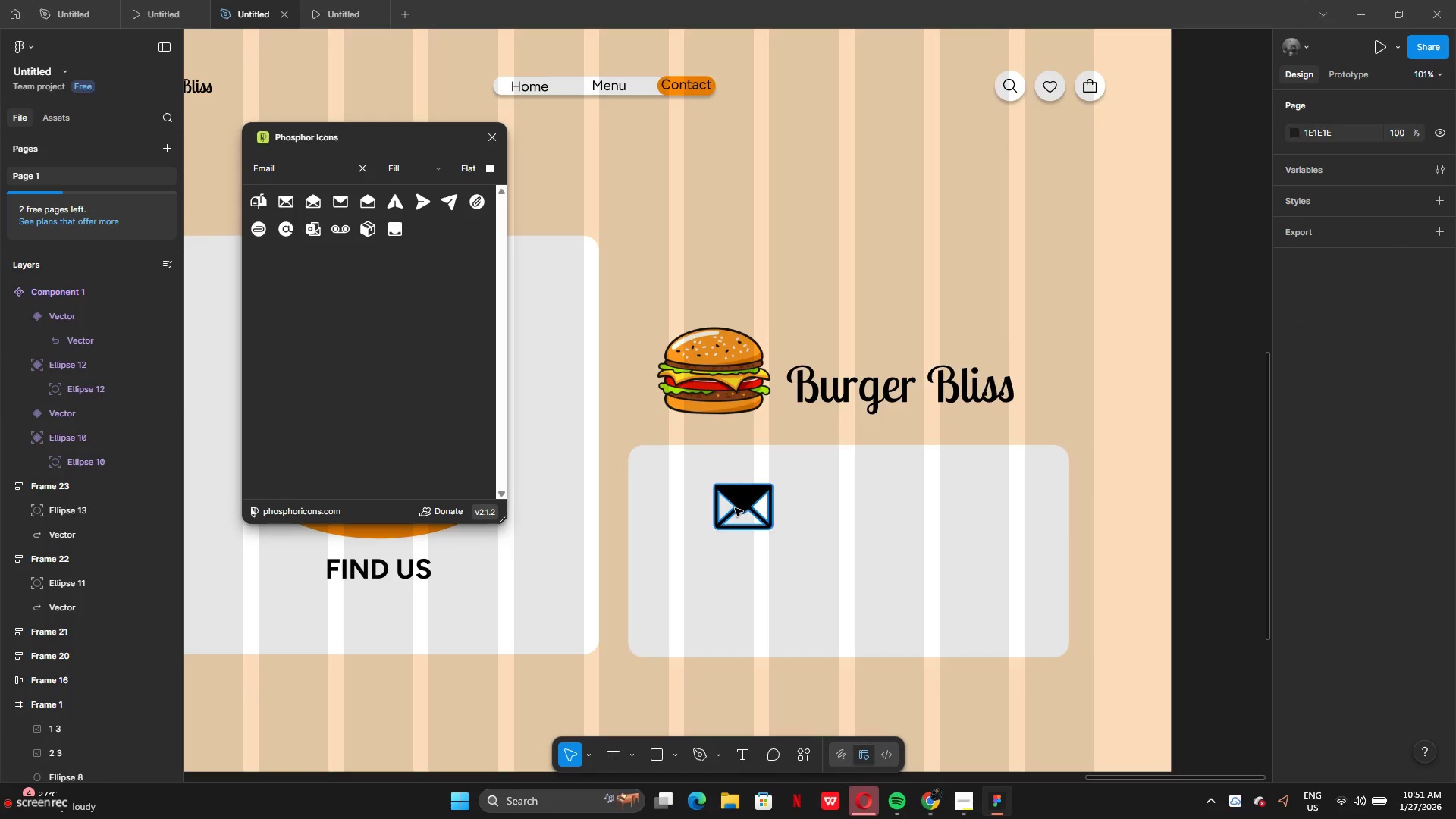 
left_click_drag(start_coordinate=[738, 508], to_coordinate=[673, 490])
 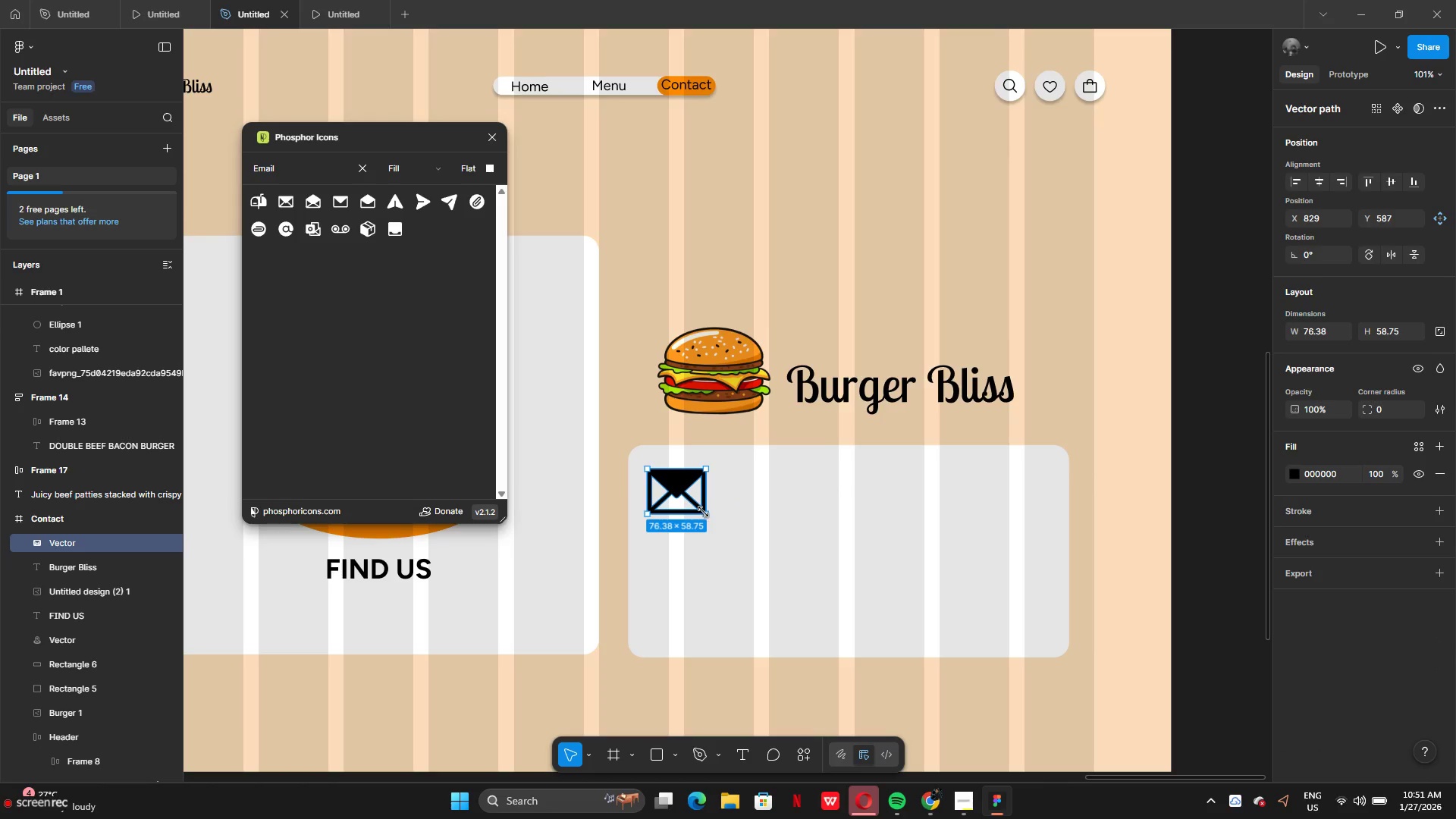 
left_click_drag(start_coordinate=[703, 512], to_coordinate=[690, 498])
 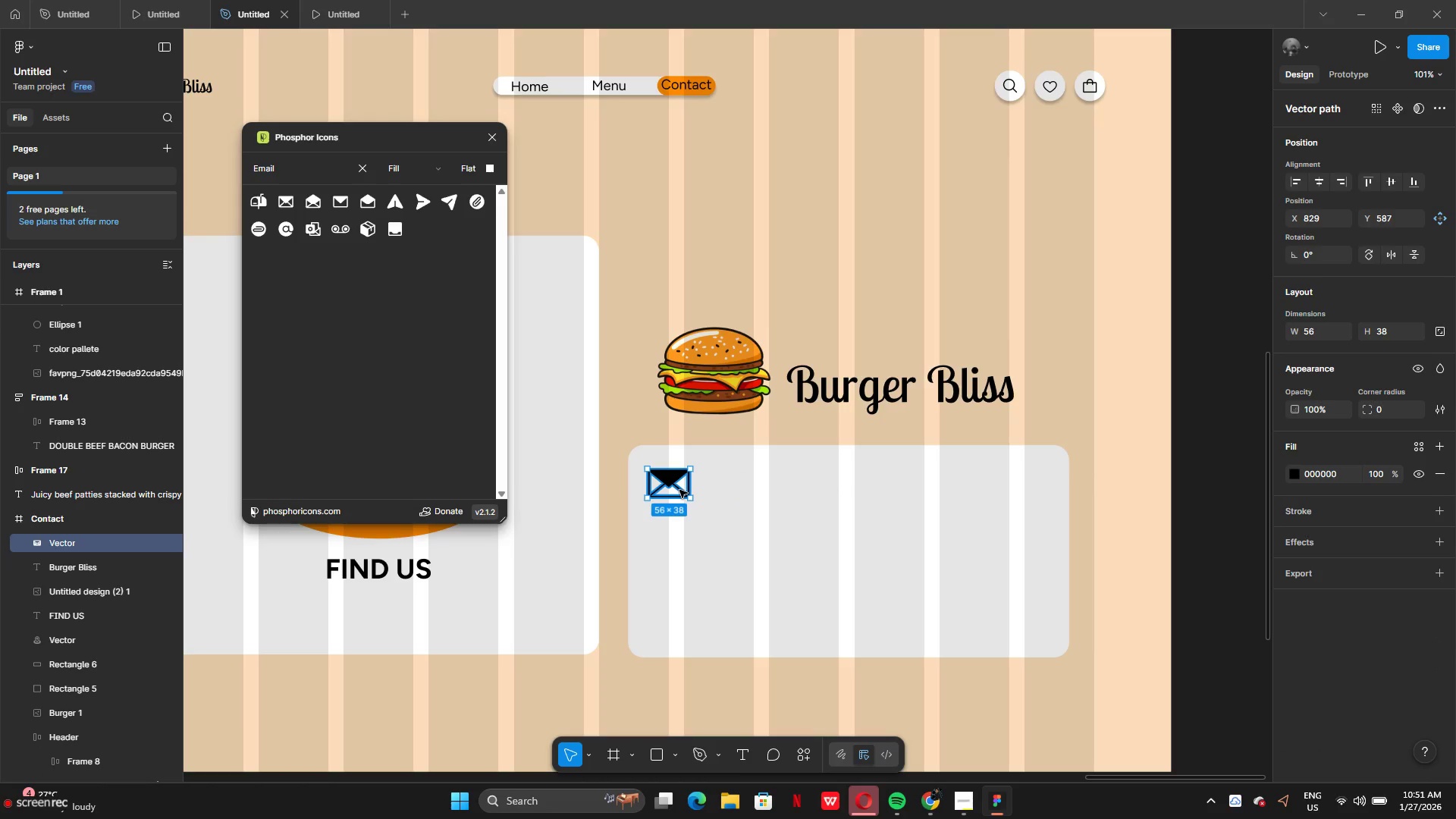 
left_click_drag(start_coordinate=[679, 490], to_coordinate=[681, 497])
 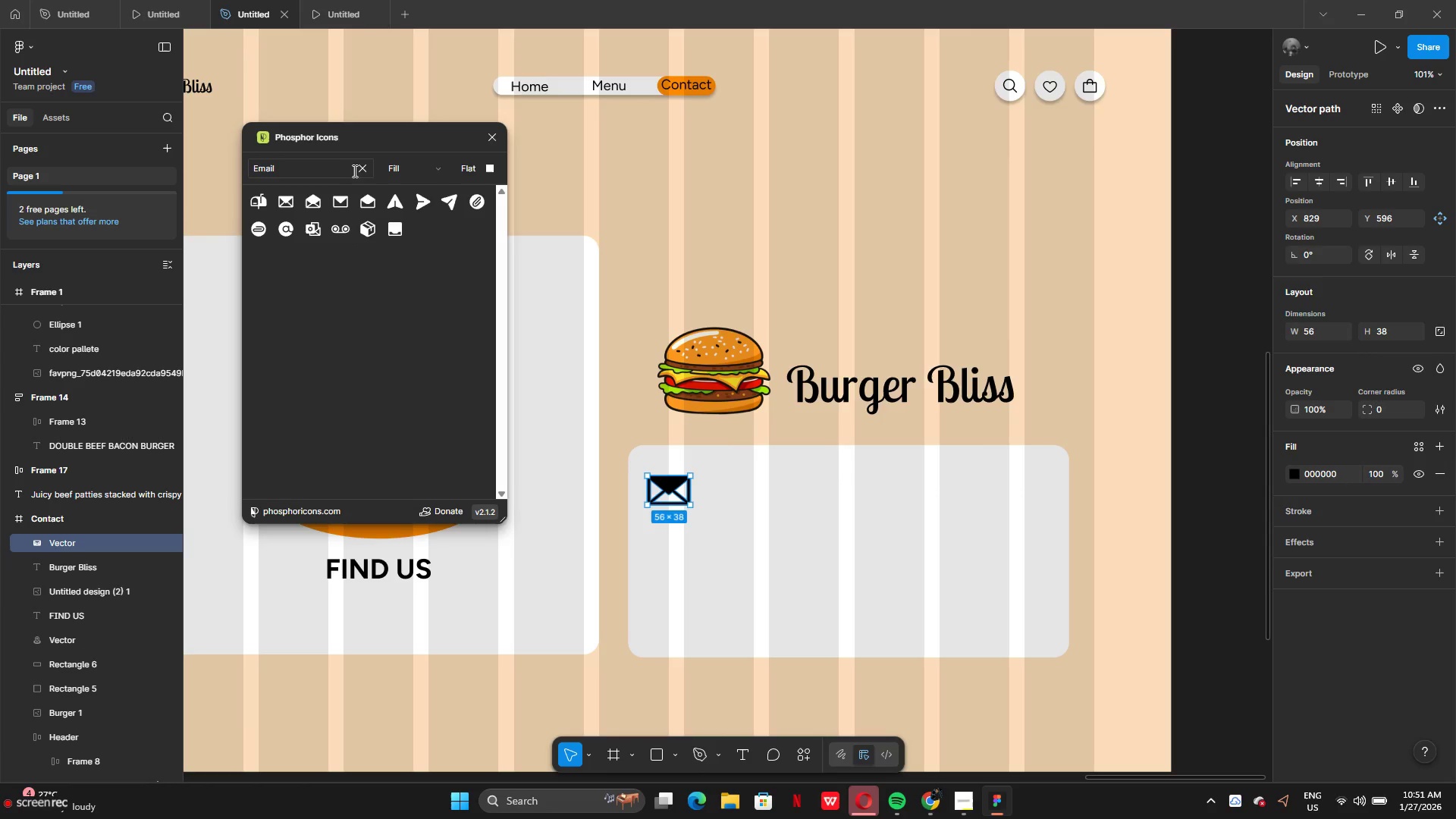 
left_click([366, 164])
 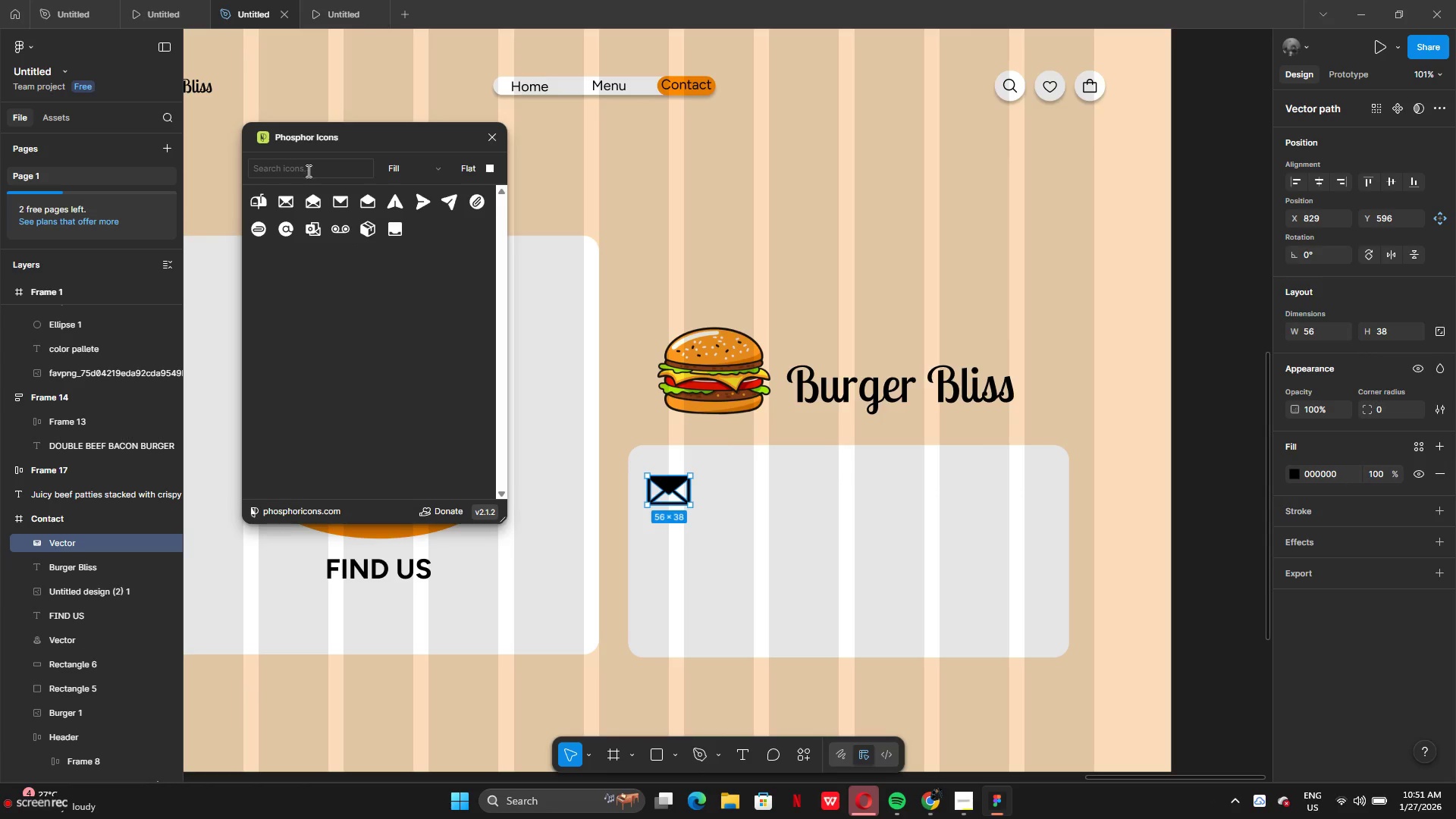 
left_click([306, 171])
 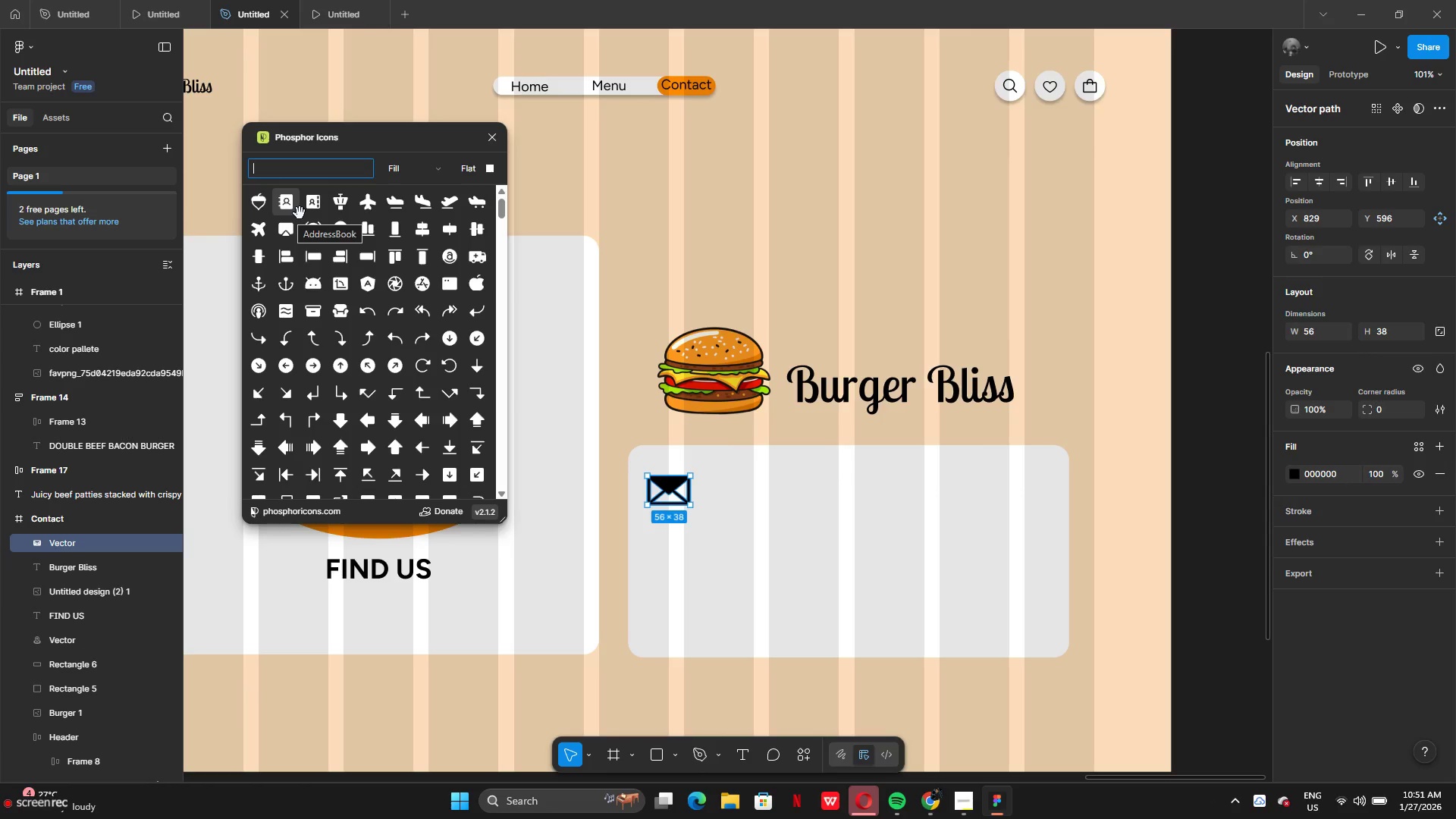 
left_click_drag(start_coordinate=[306, 213], to_coordinate=[657, 557])
 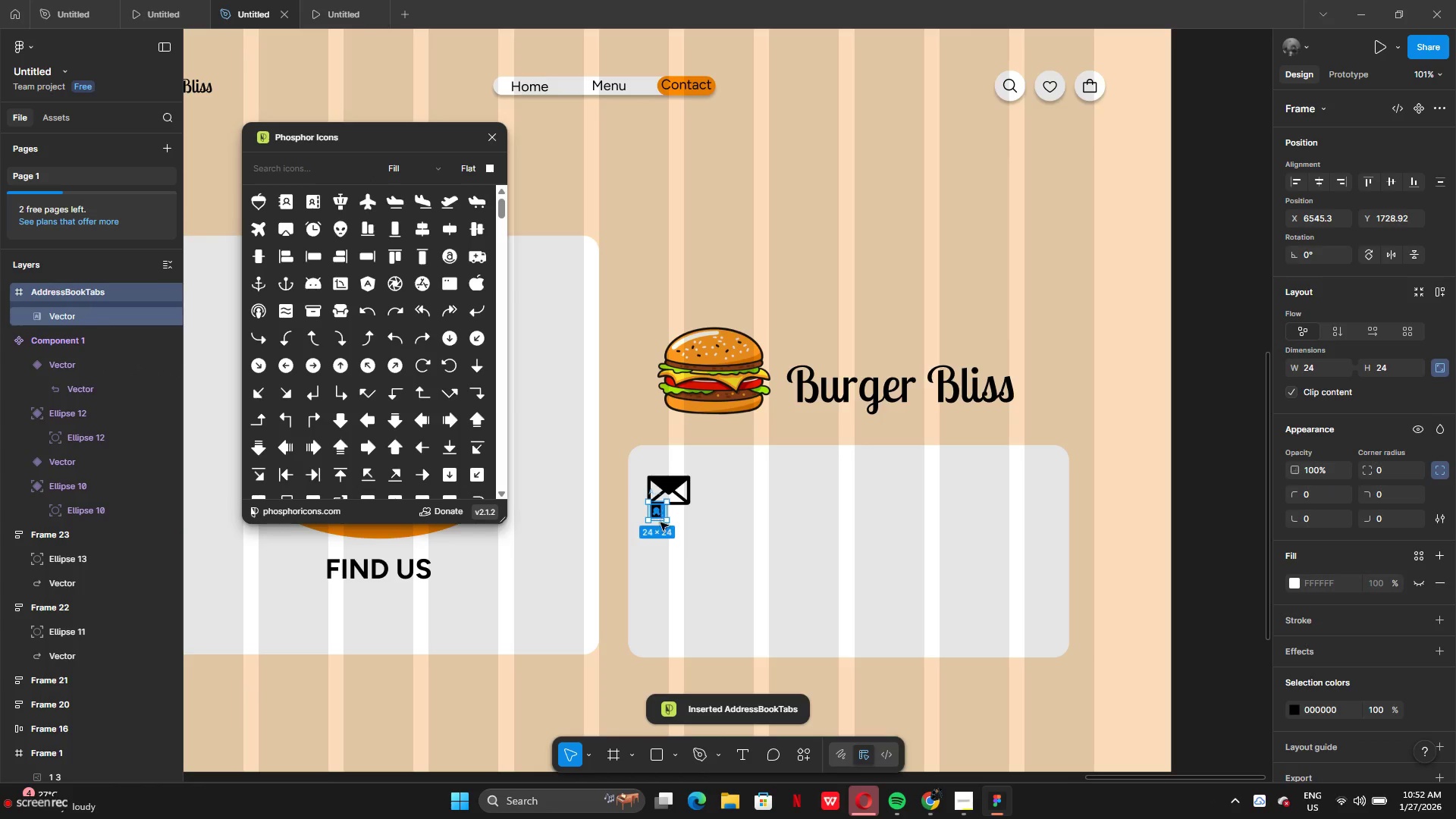 
left_click_drag(start_coordinate=[669, 524], to_coordinate=[711, 564])
 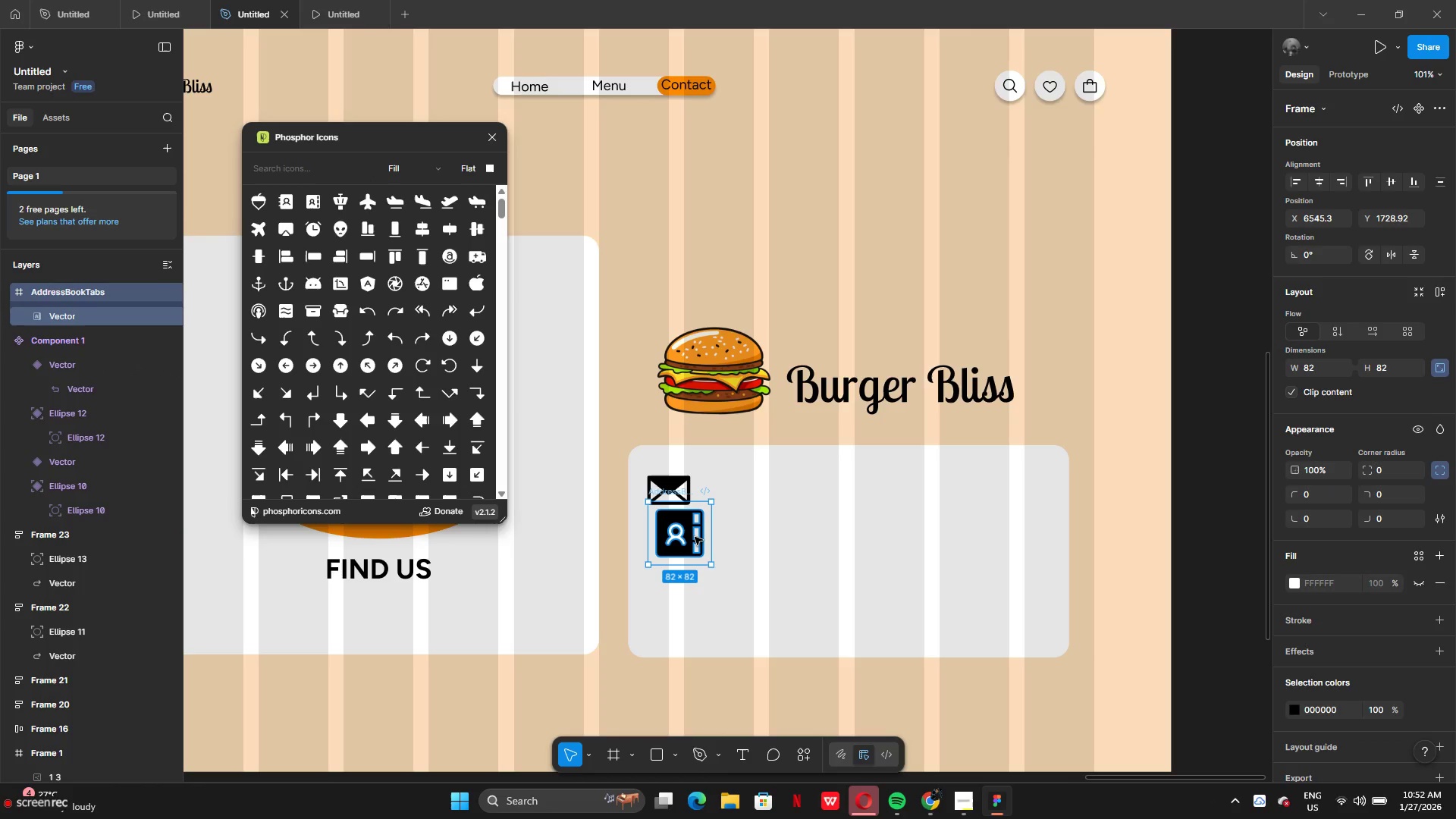 
left_click_drag(start_coordinate=[695, 536], to_coordinate=[749, 507])
 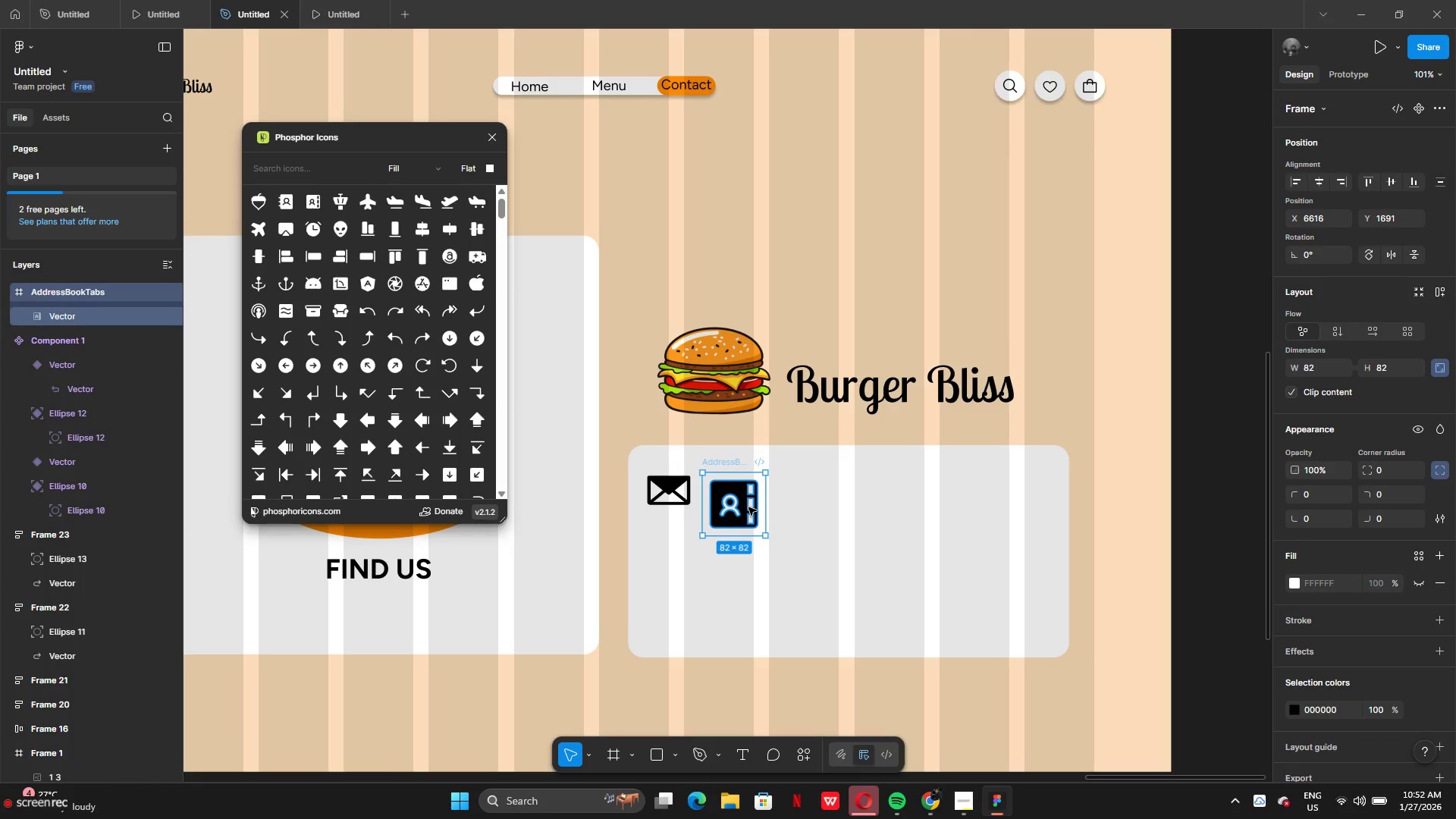 
left_click_drag(start_coordinate=[748, 507], to_coordinate=[745, 506])
 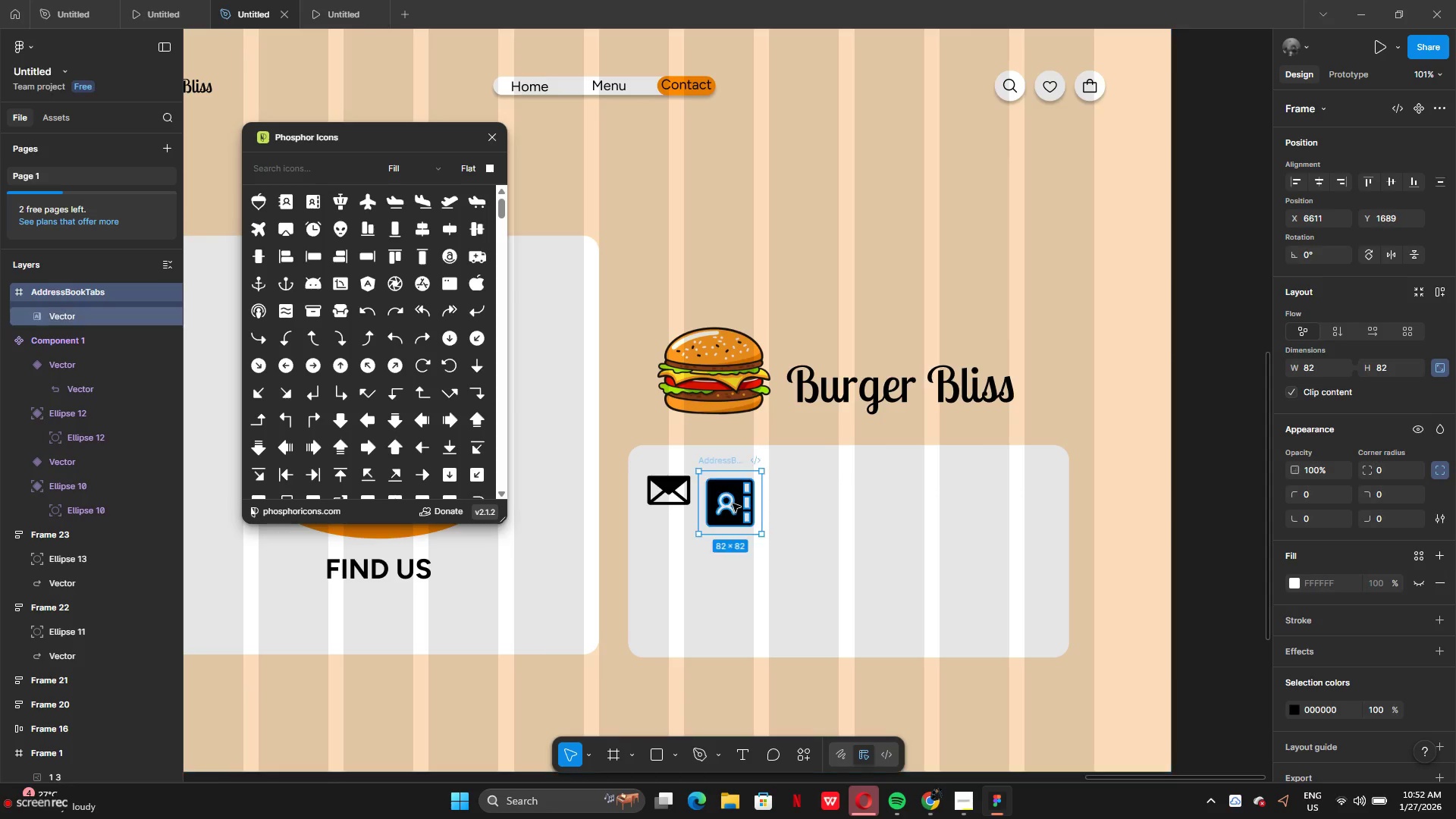 
left_click([733, 504])
 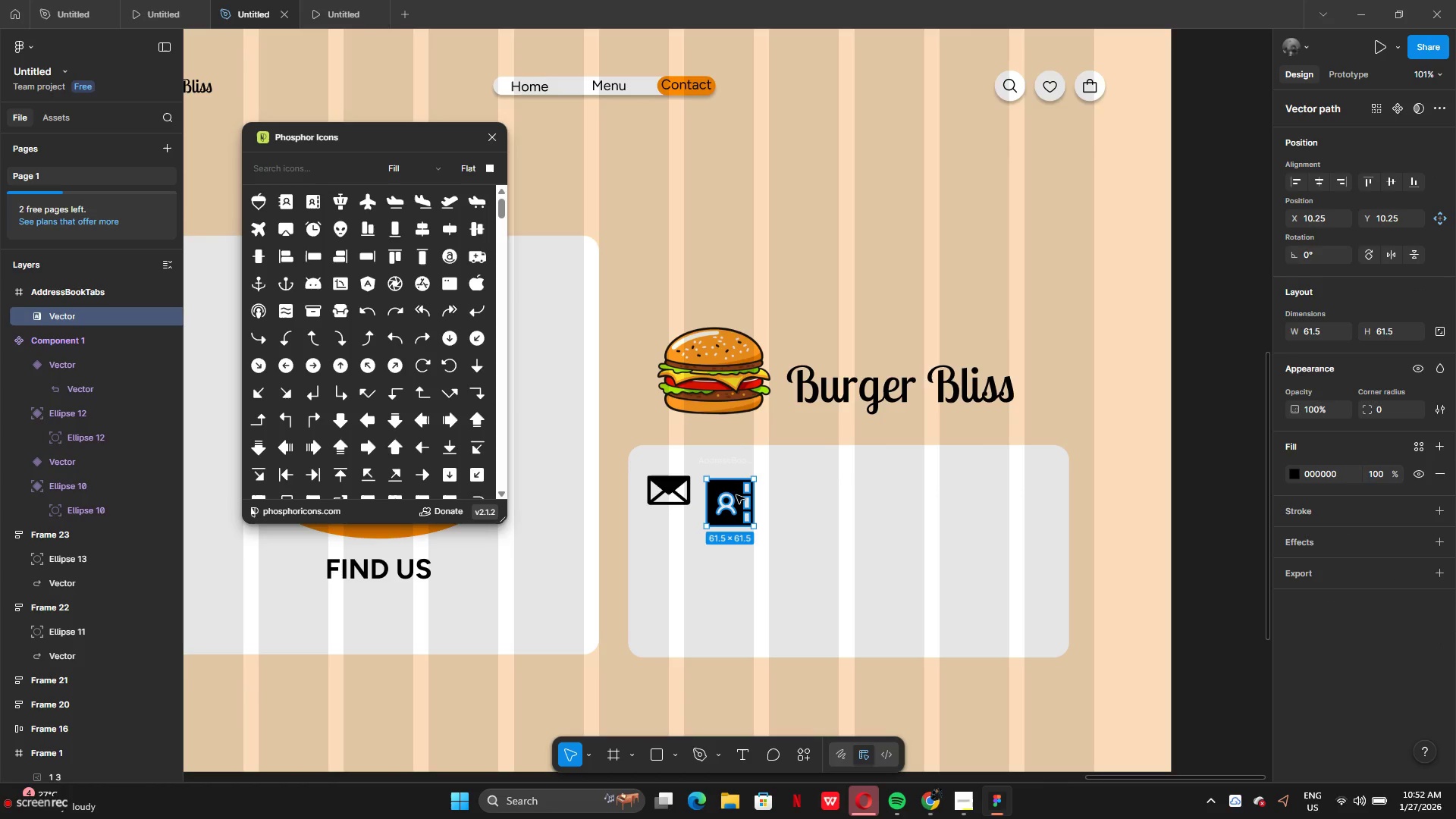 
left_click_drag(start_coordinate=[737, 495], to_coordinate=[669, 547])
 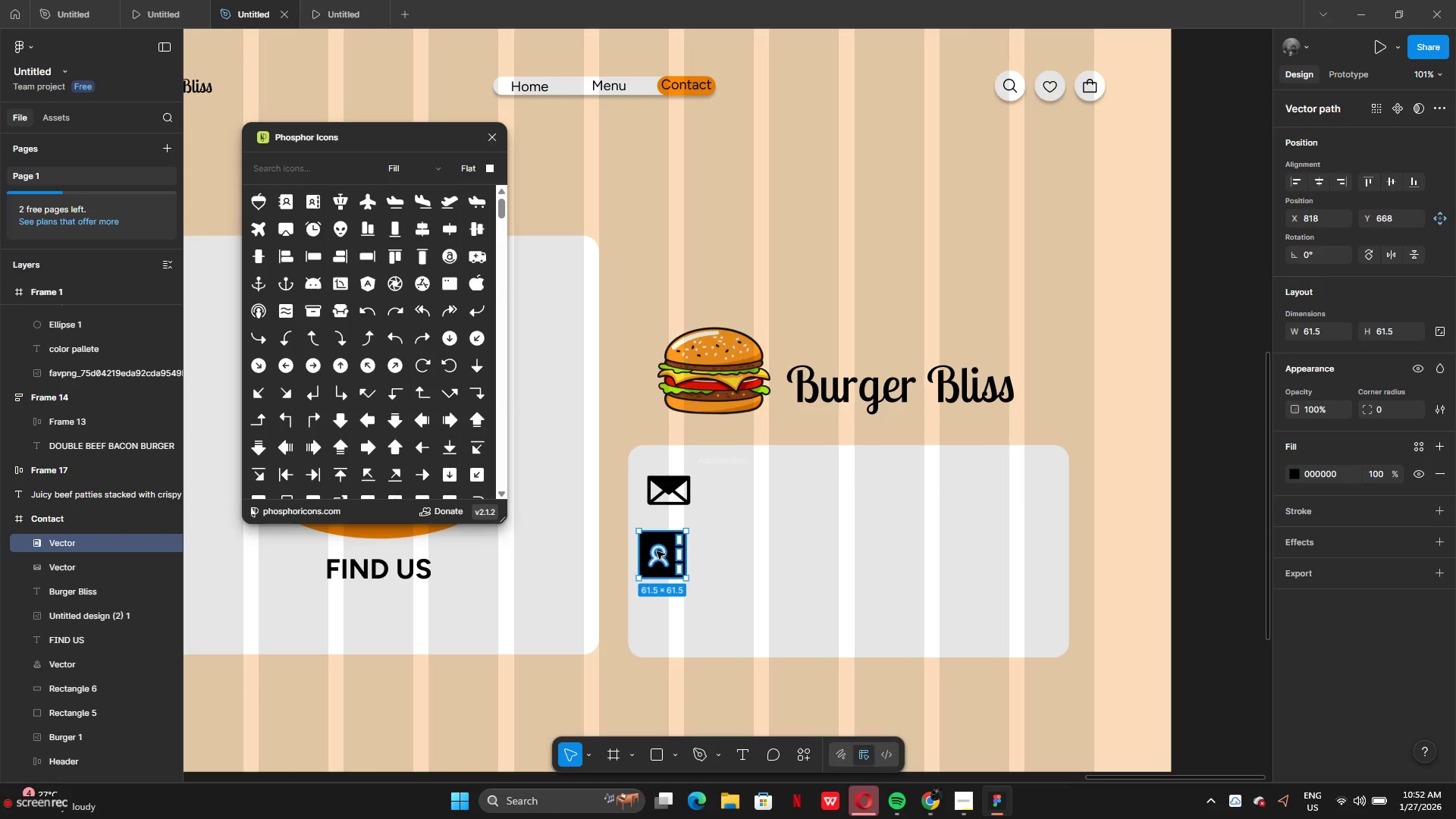 
left_click_drag(start_coordinate=[657, 551], to_coordinate=[667, 541])
 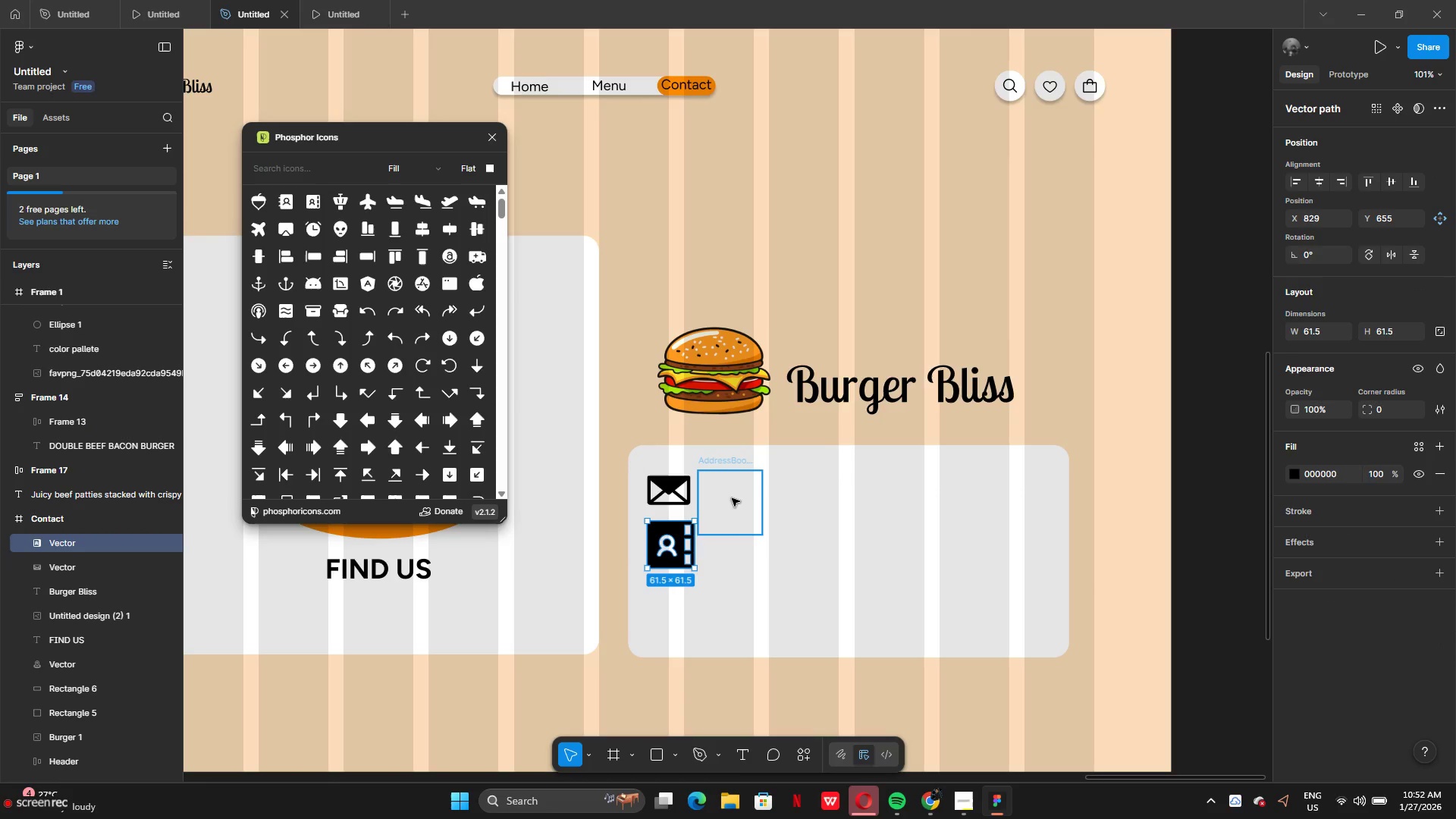 
left_click([732, 498])
 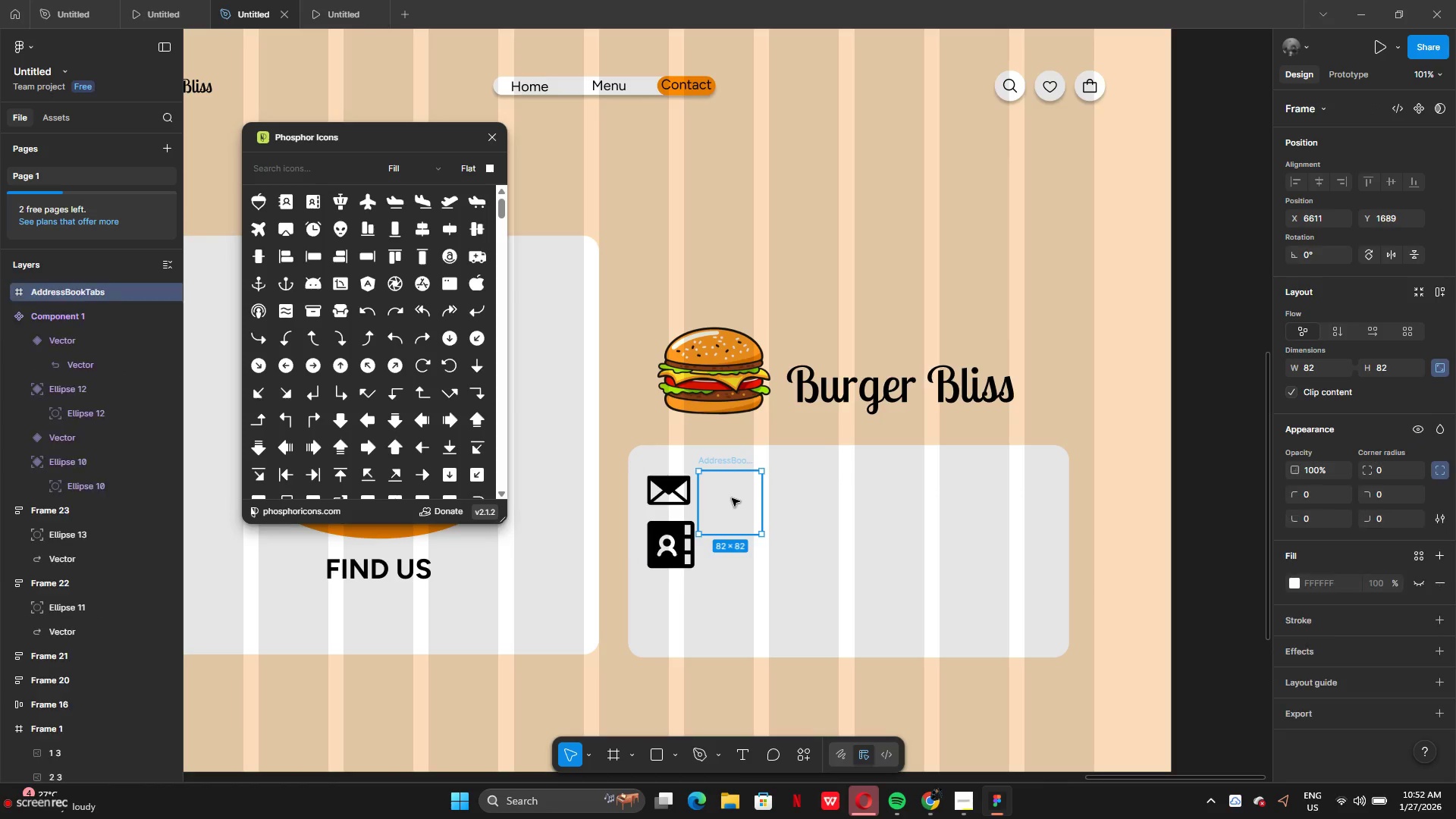 
key(Backspace)
 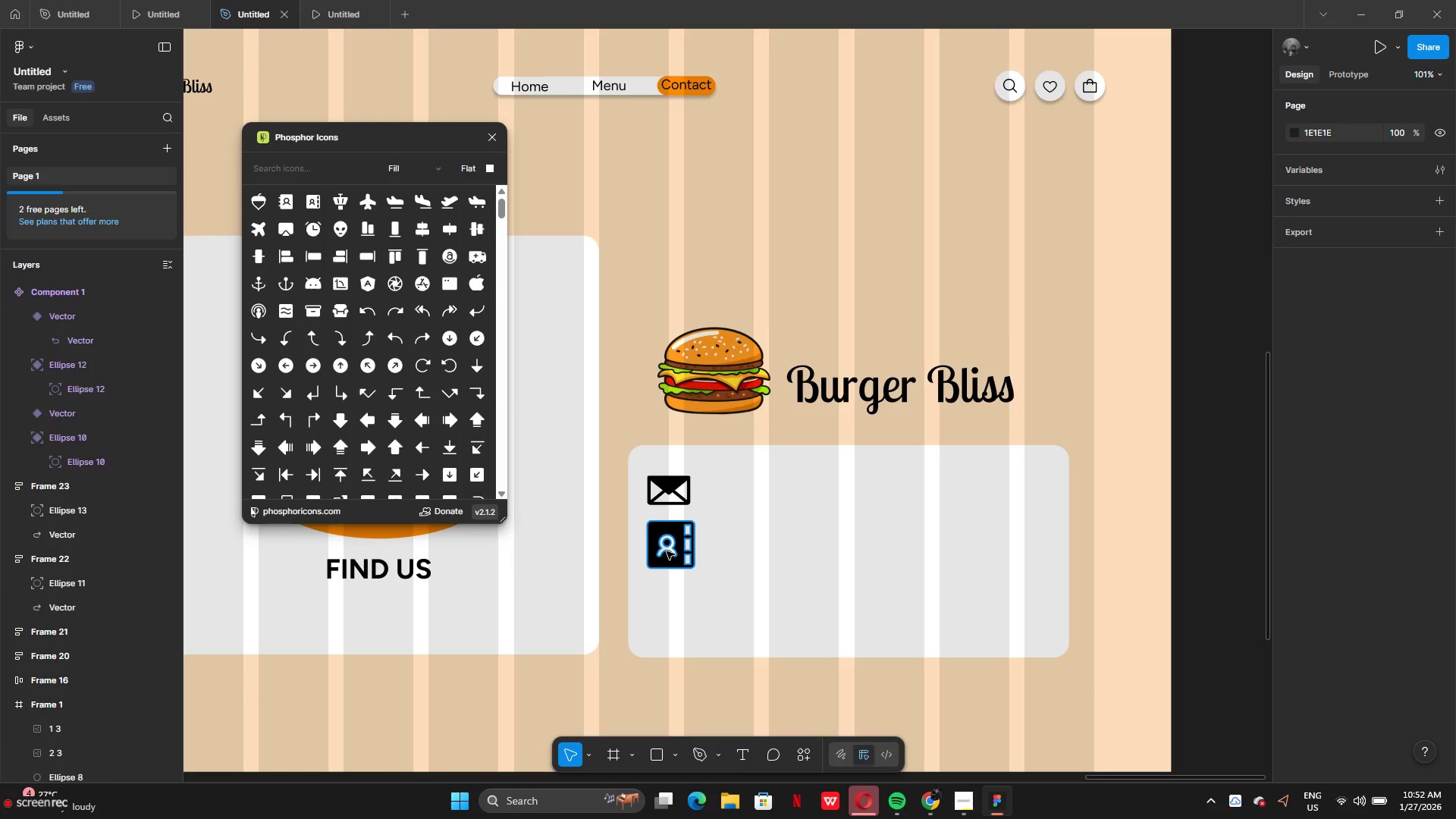 
left_click_drag(start_coordinate=[667, 551], to_coordinate=[714, 505])
 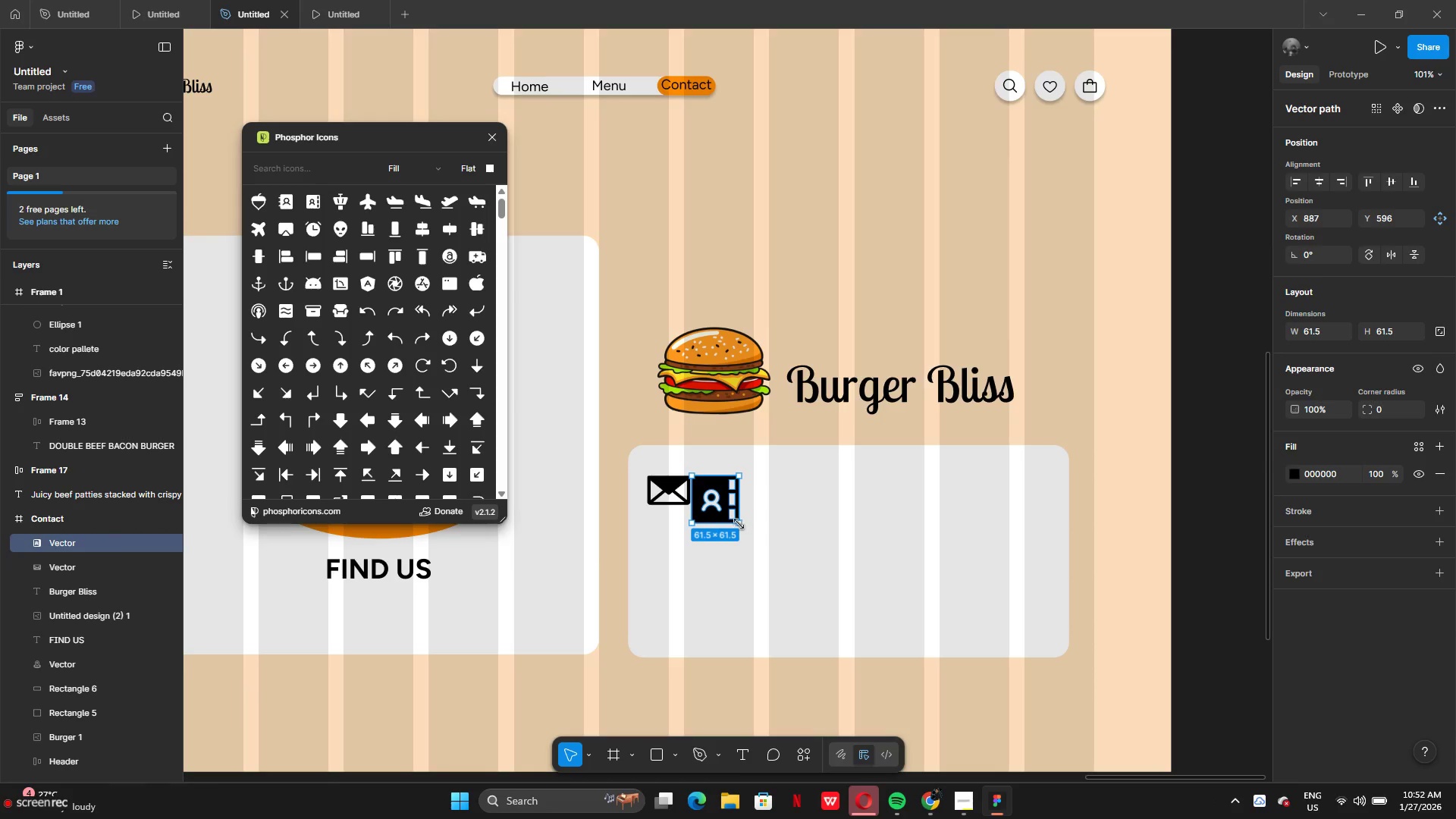 
left_click_drag(start_coordinate=[739, 523], to_coordinate=[733, 508])
 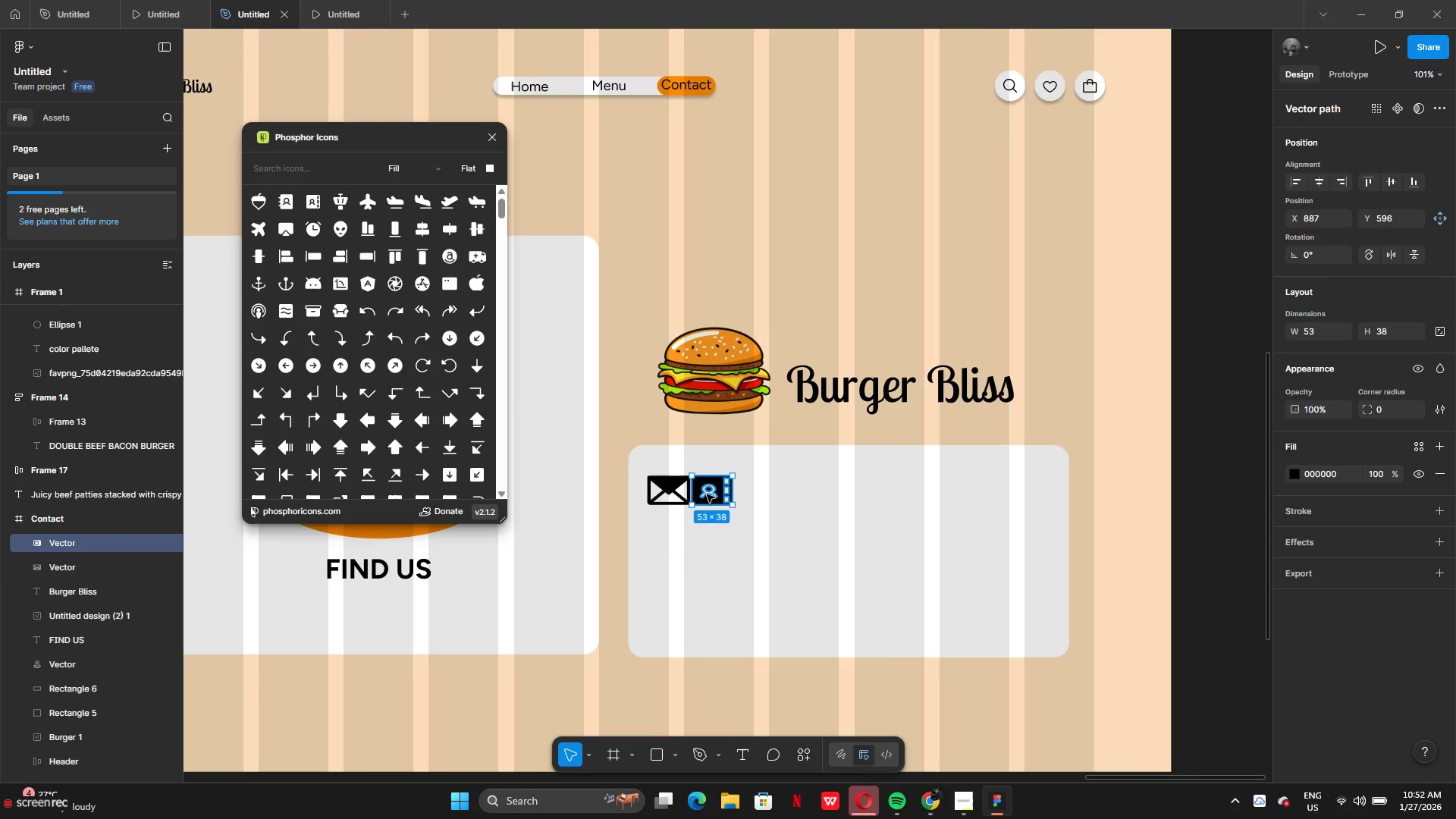 
left_click_drag(start_coordinate=[707, 494], to_coordinate=[664, 541])
 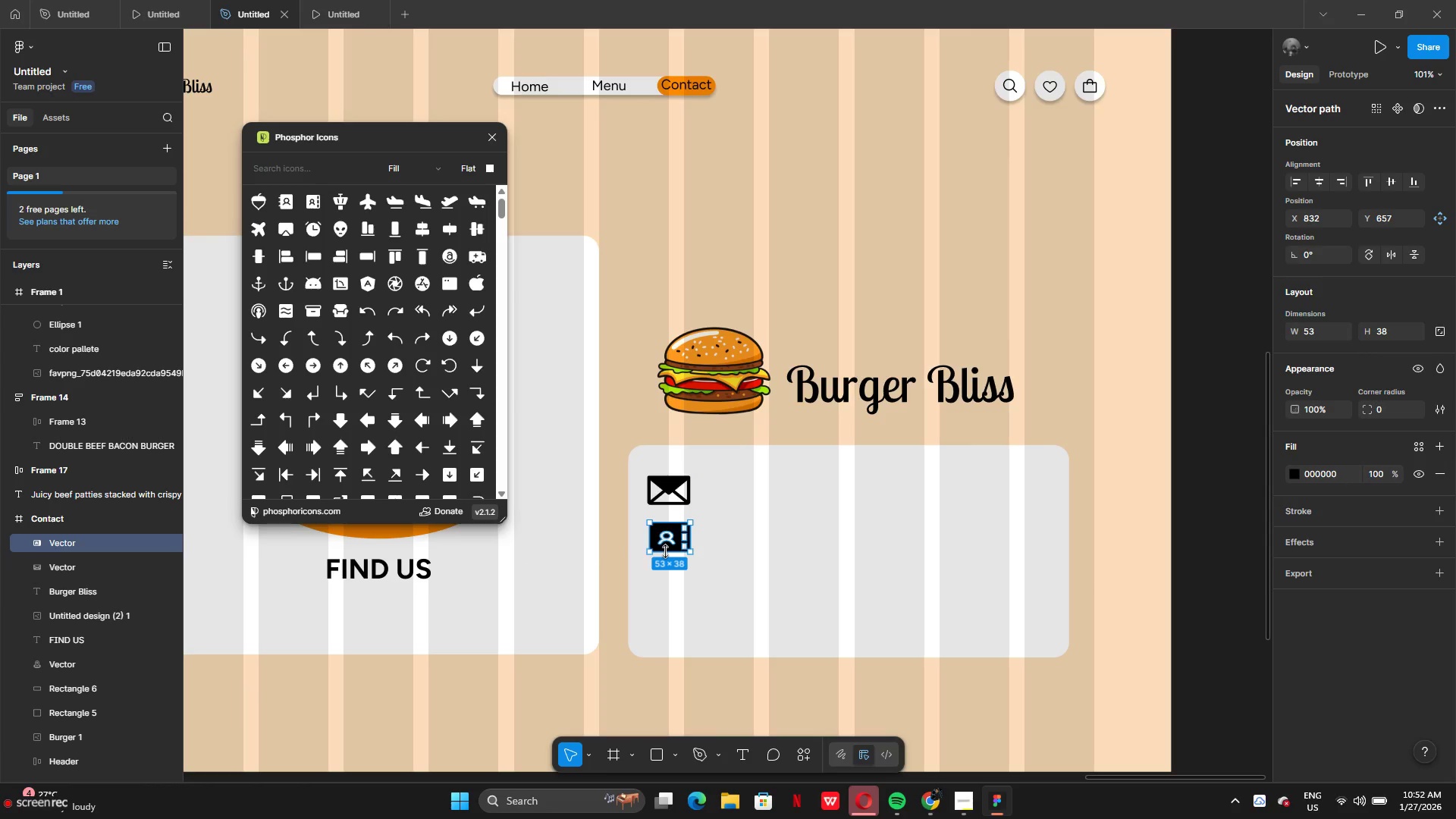 
left_click_drag(start_coordinate=[667, 552], to_coordinate=[667, 560])
 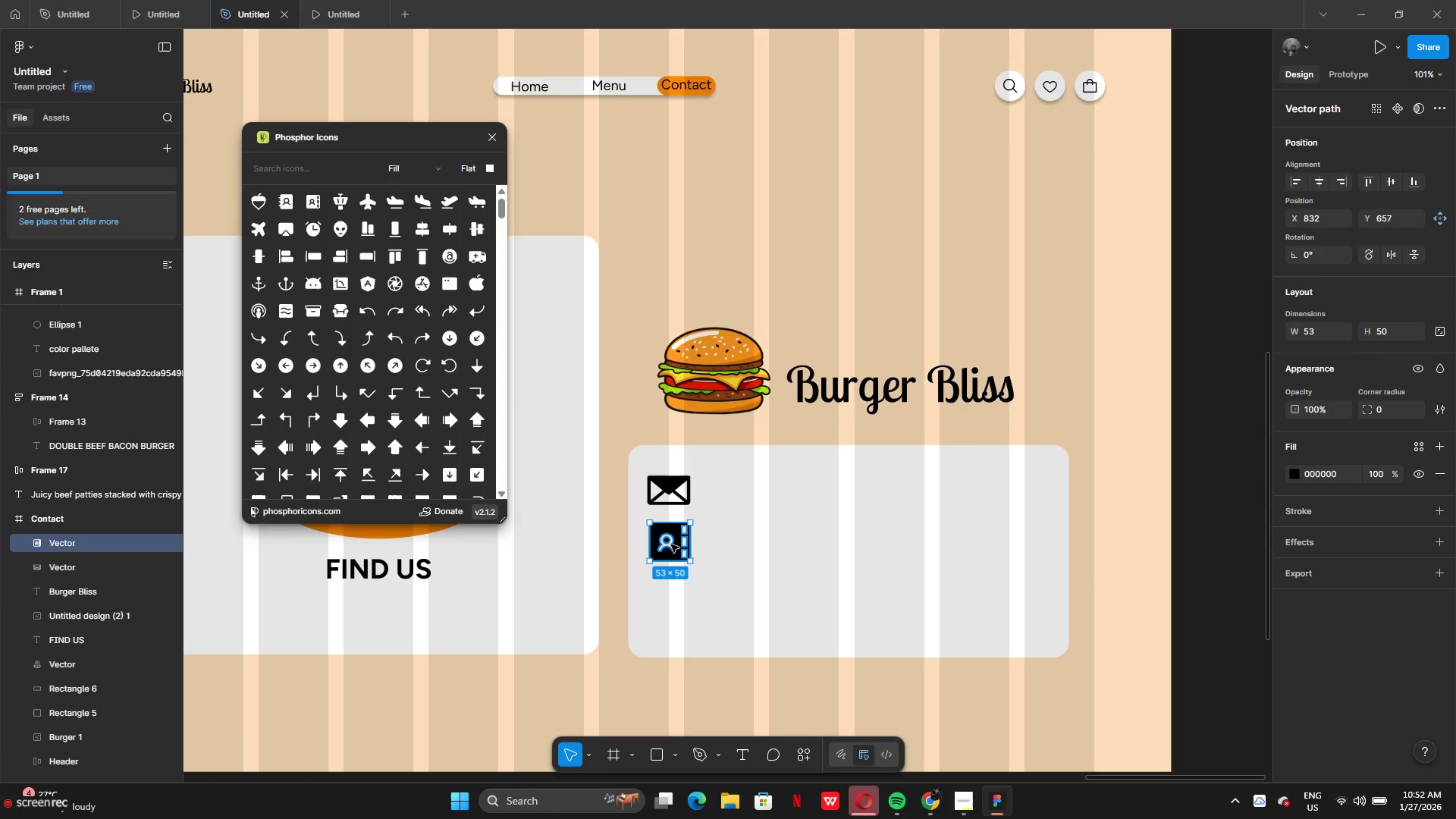 
left_click_drag(start_coordinate=[671, 544], to_coordinate=[672, 536])
 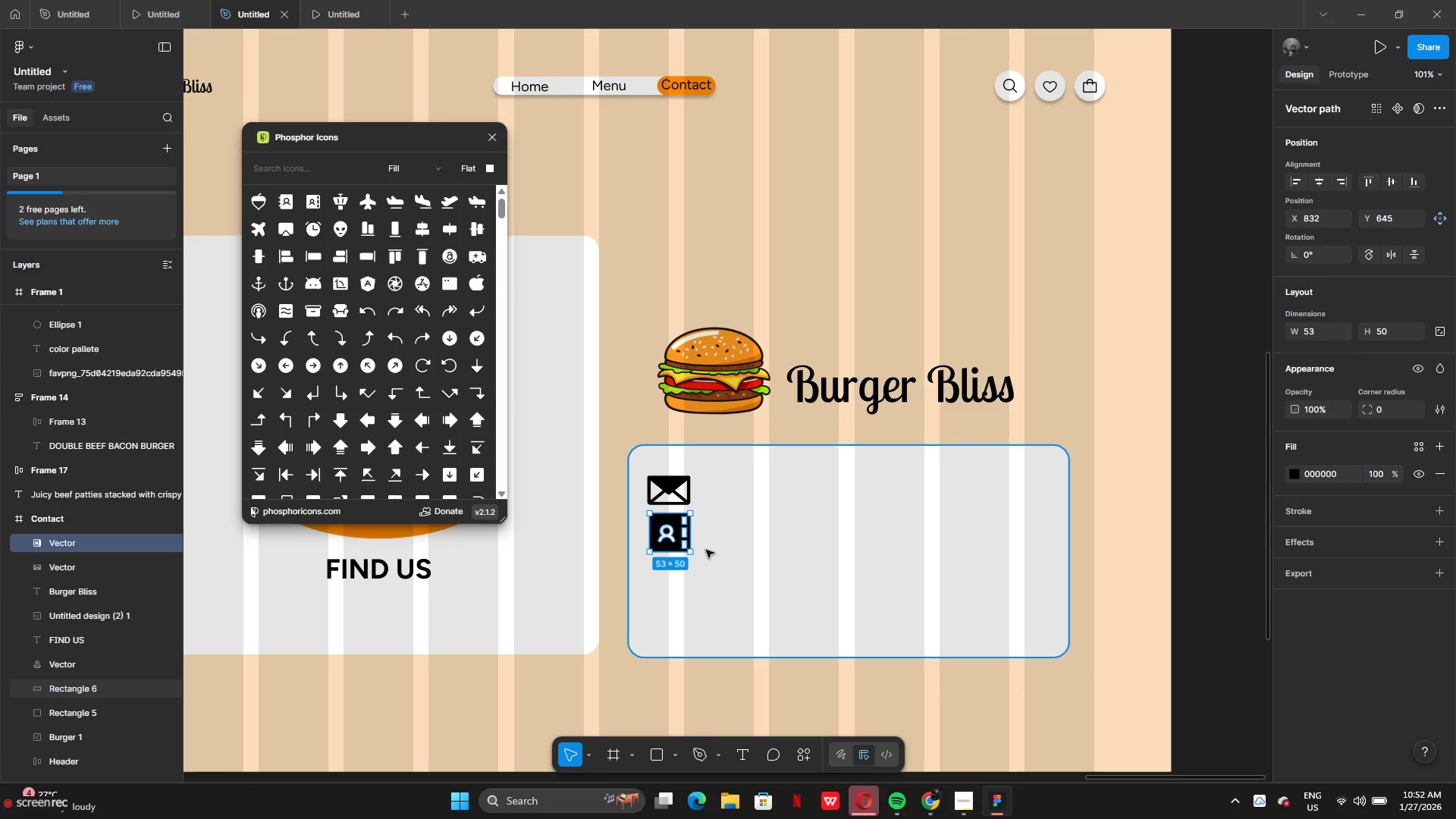 
left_click([707, 550])
 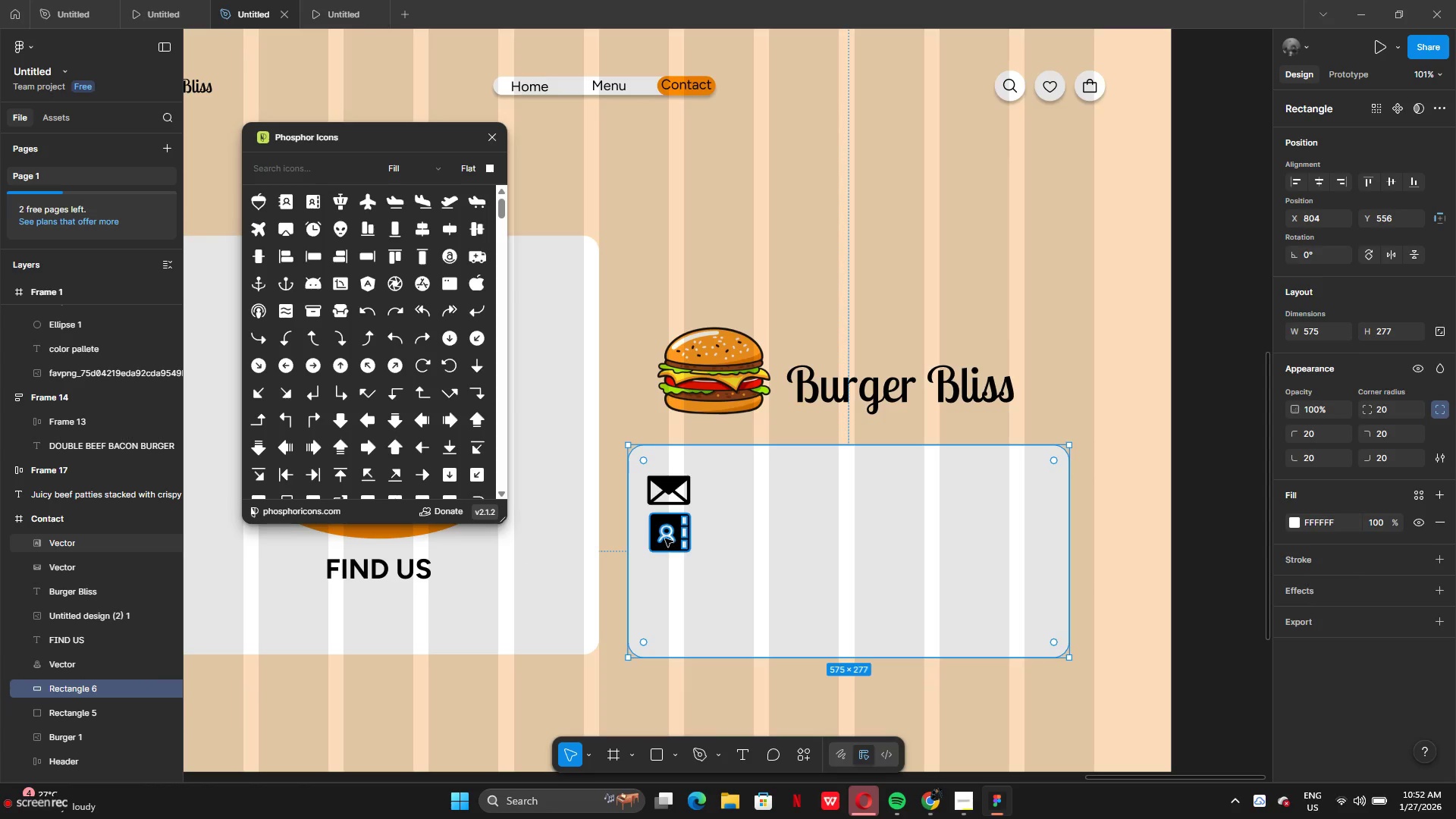 
left_click_drag(start_coordinate=[665, 538], to_coordinate=[667, 533])
 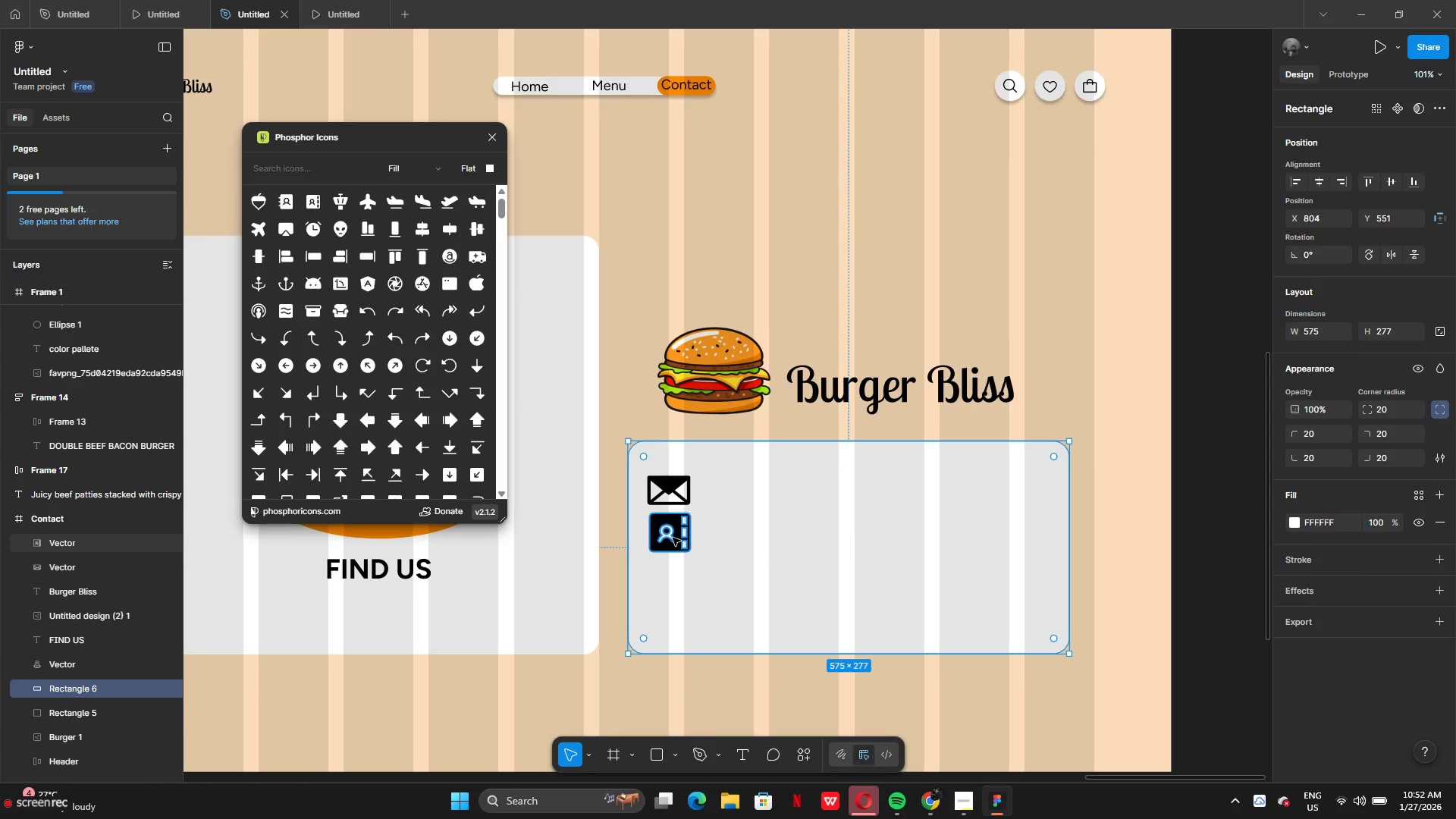 
left_click([673, 538])
 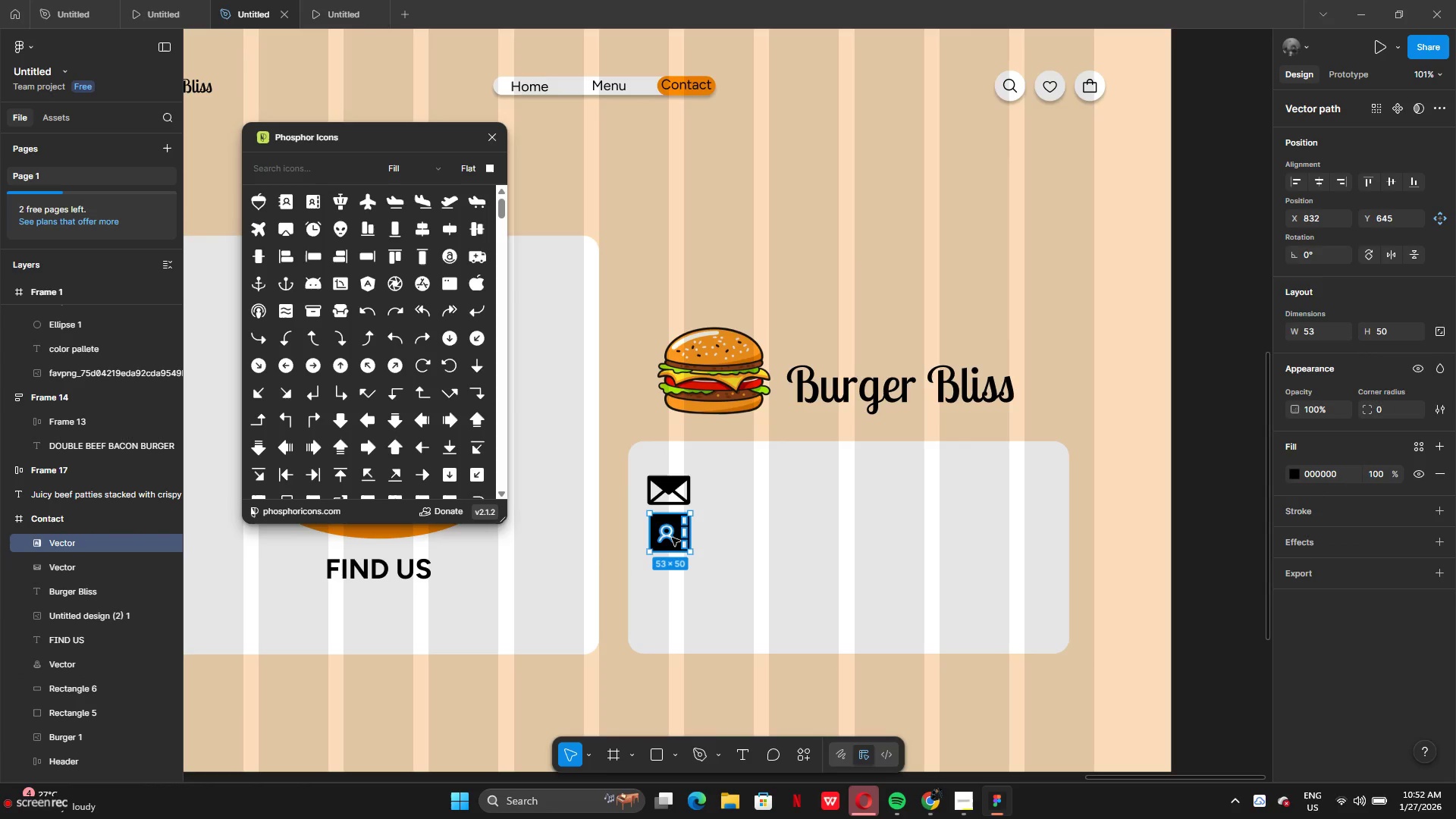 
left_click_drag(start_coordinate=[672, 538], to_coordinate=[671, 548])
 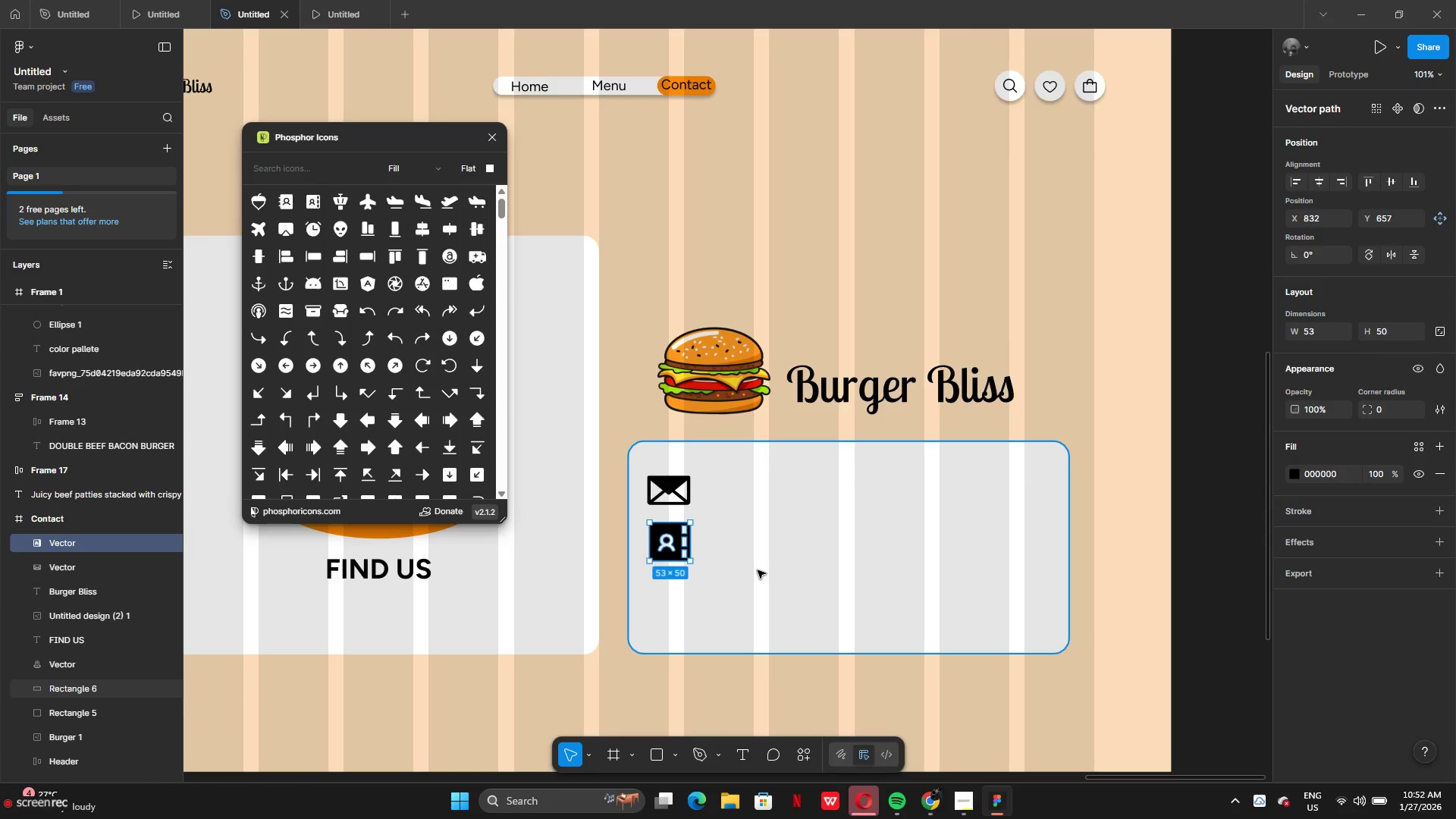 
left_click([758, 570])
 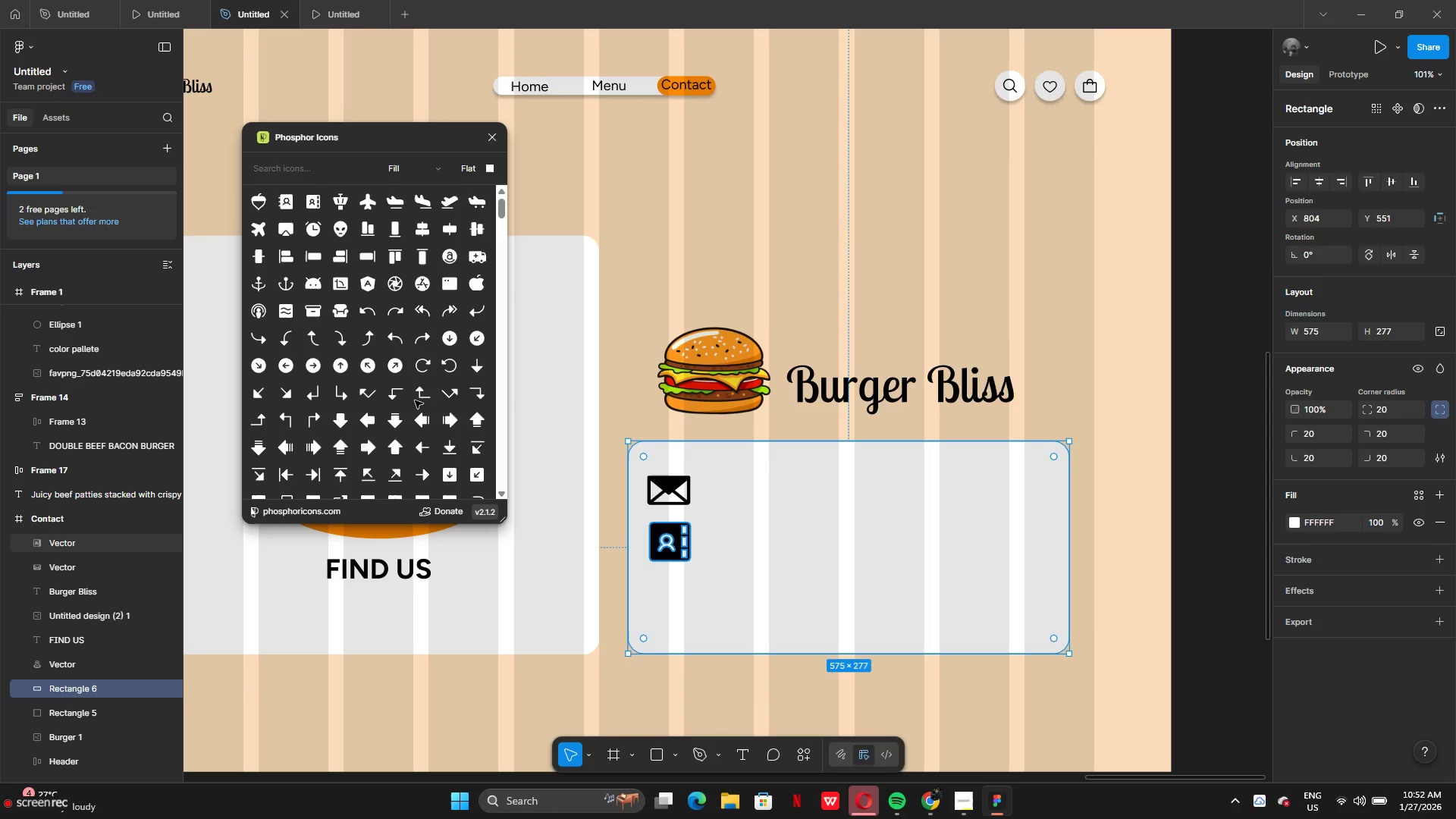 
mouse_move([343, 383])
 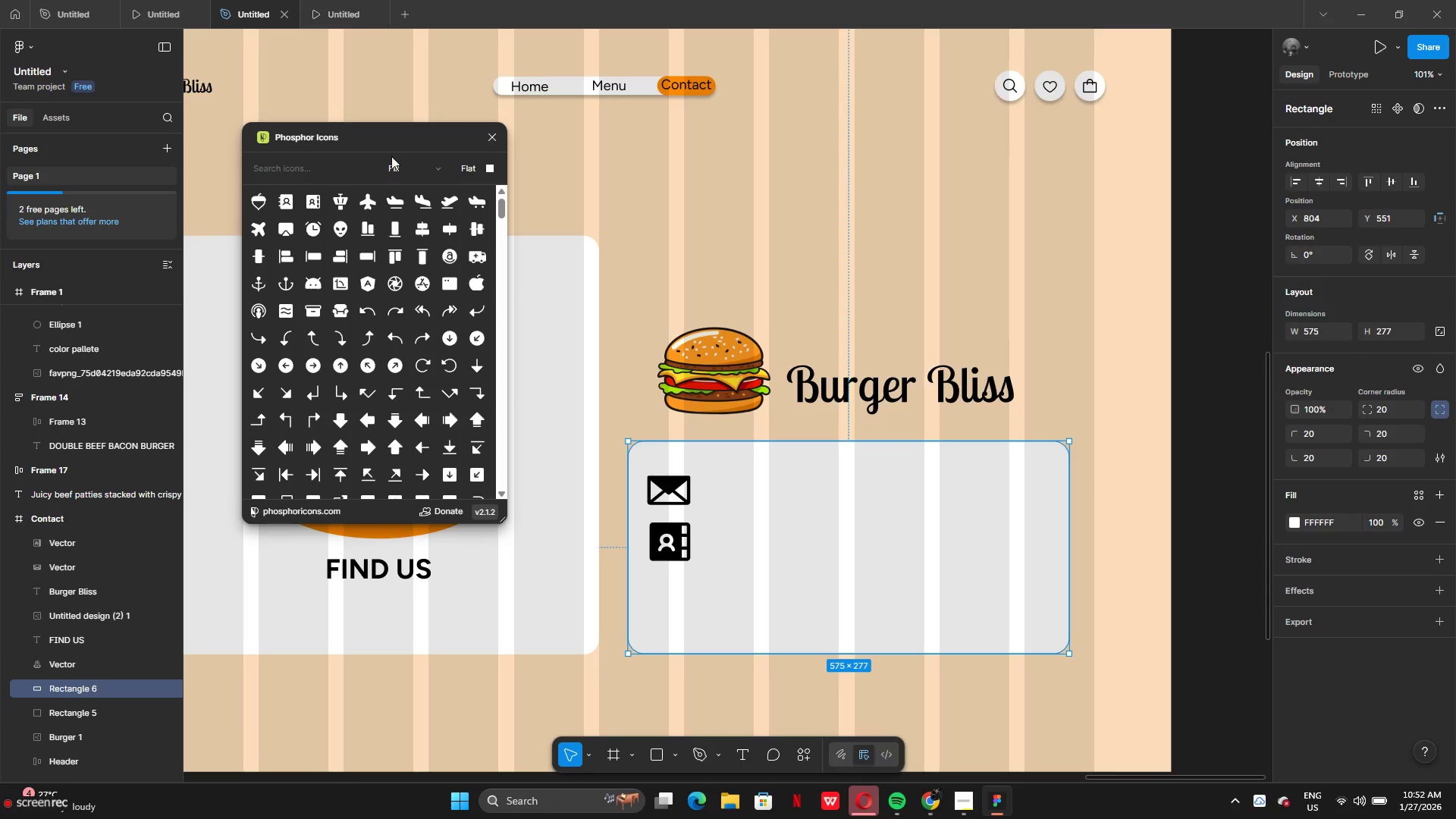 
left_click([332, 160])
 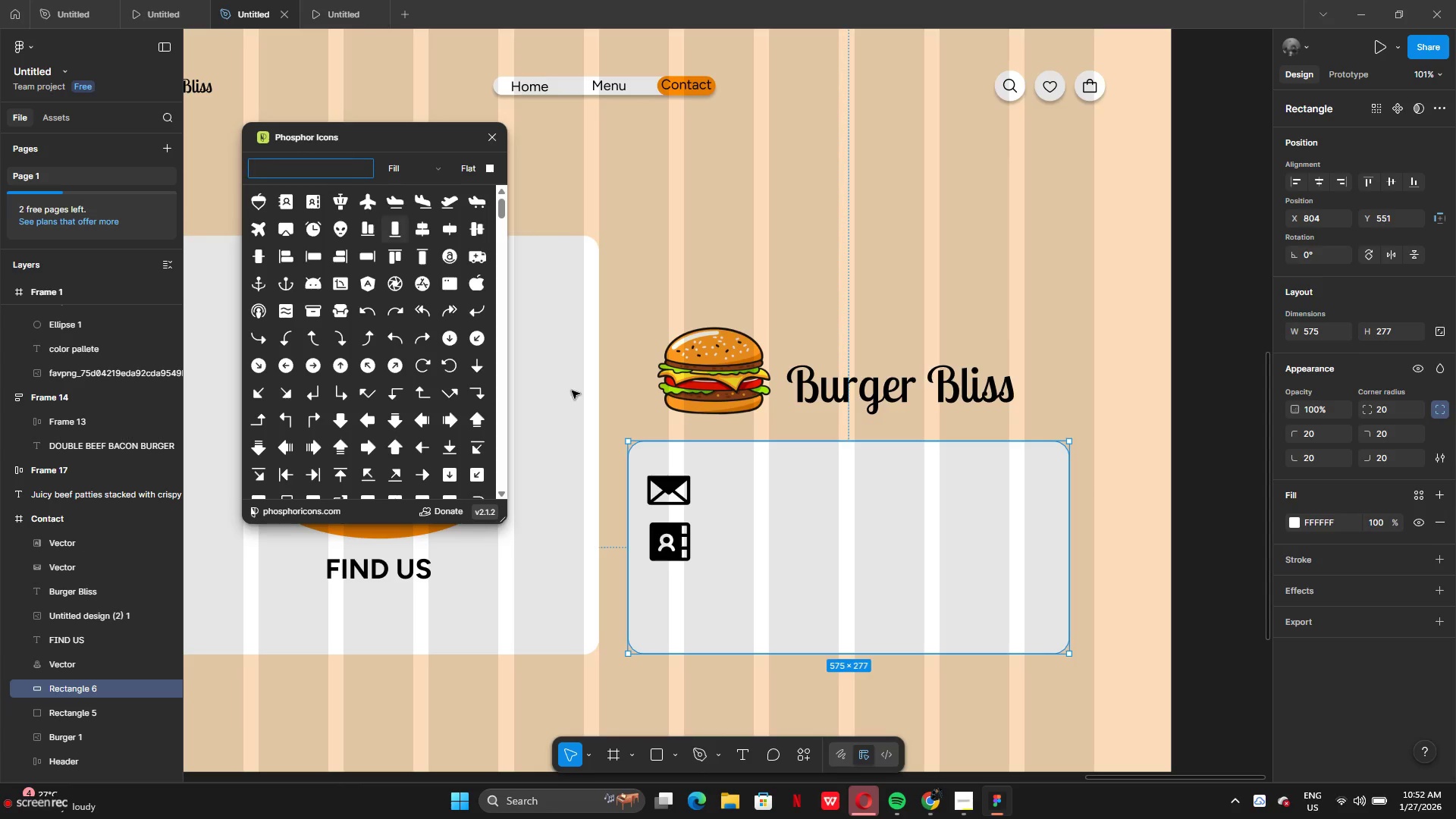 
left_click([678, 494])
 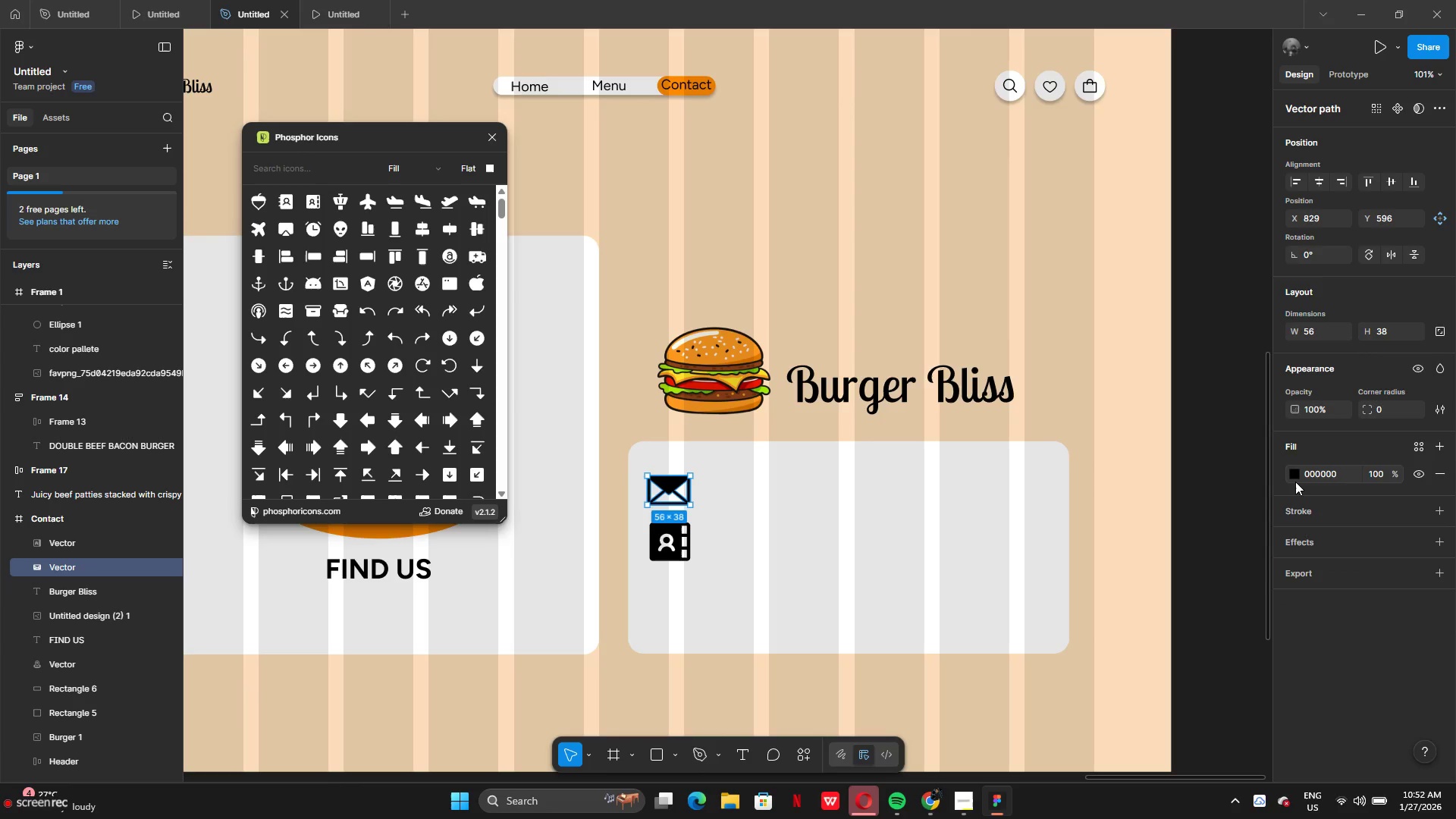 
left_click([1295, 481])
 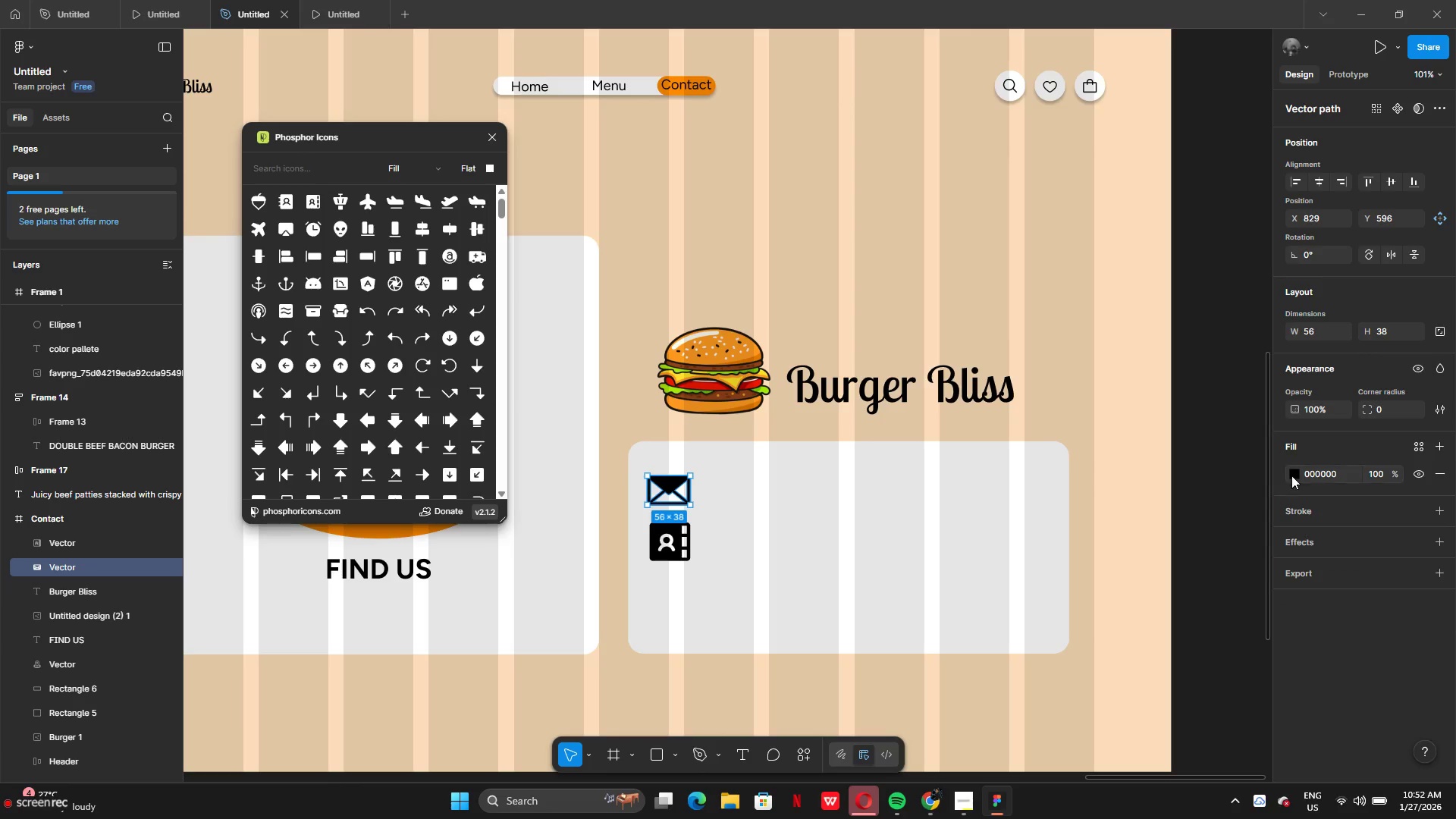 
left_click([1294, 474])
 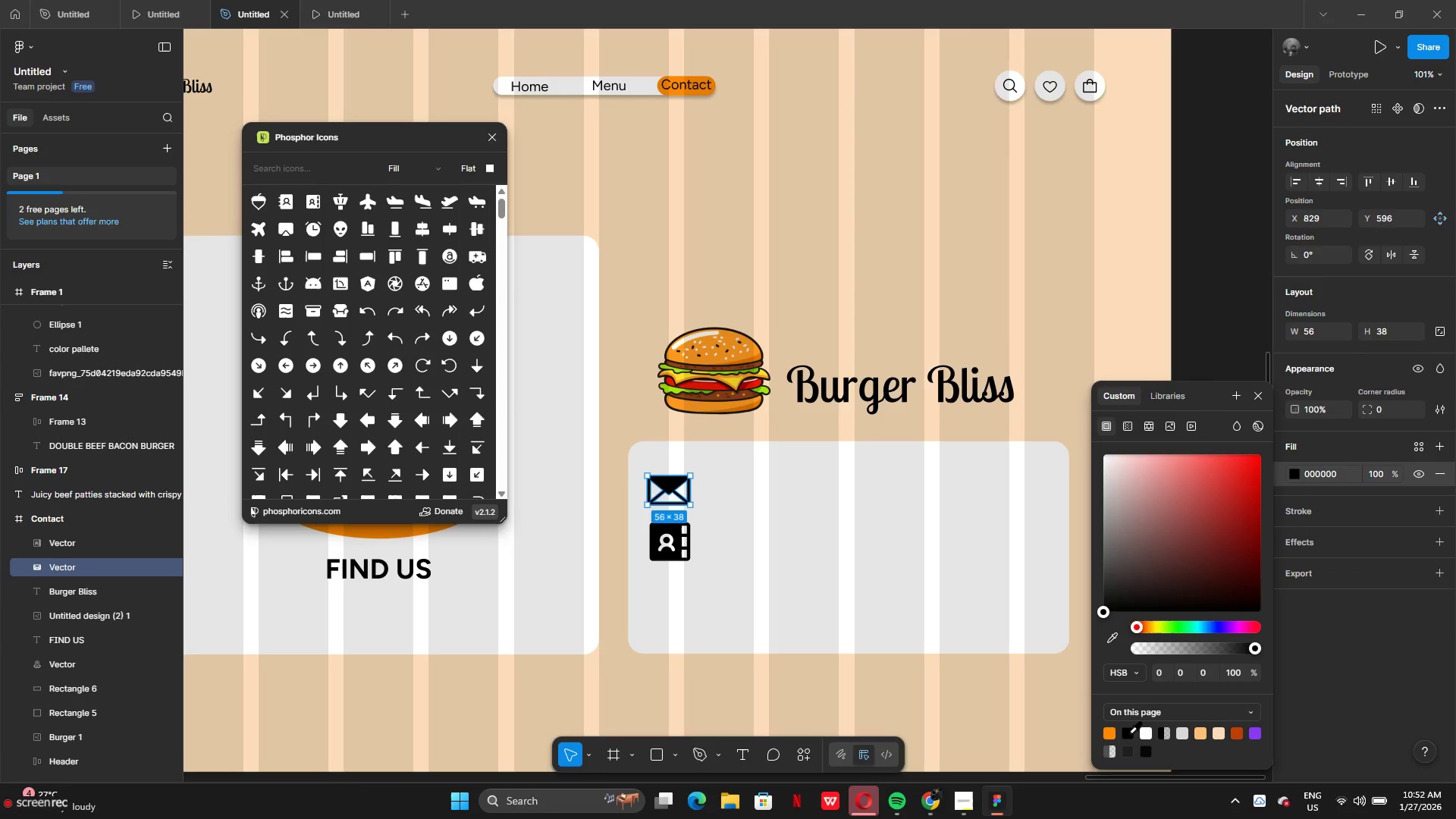 
left_click([1110, 736])
 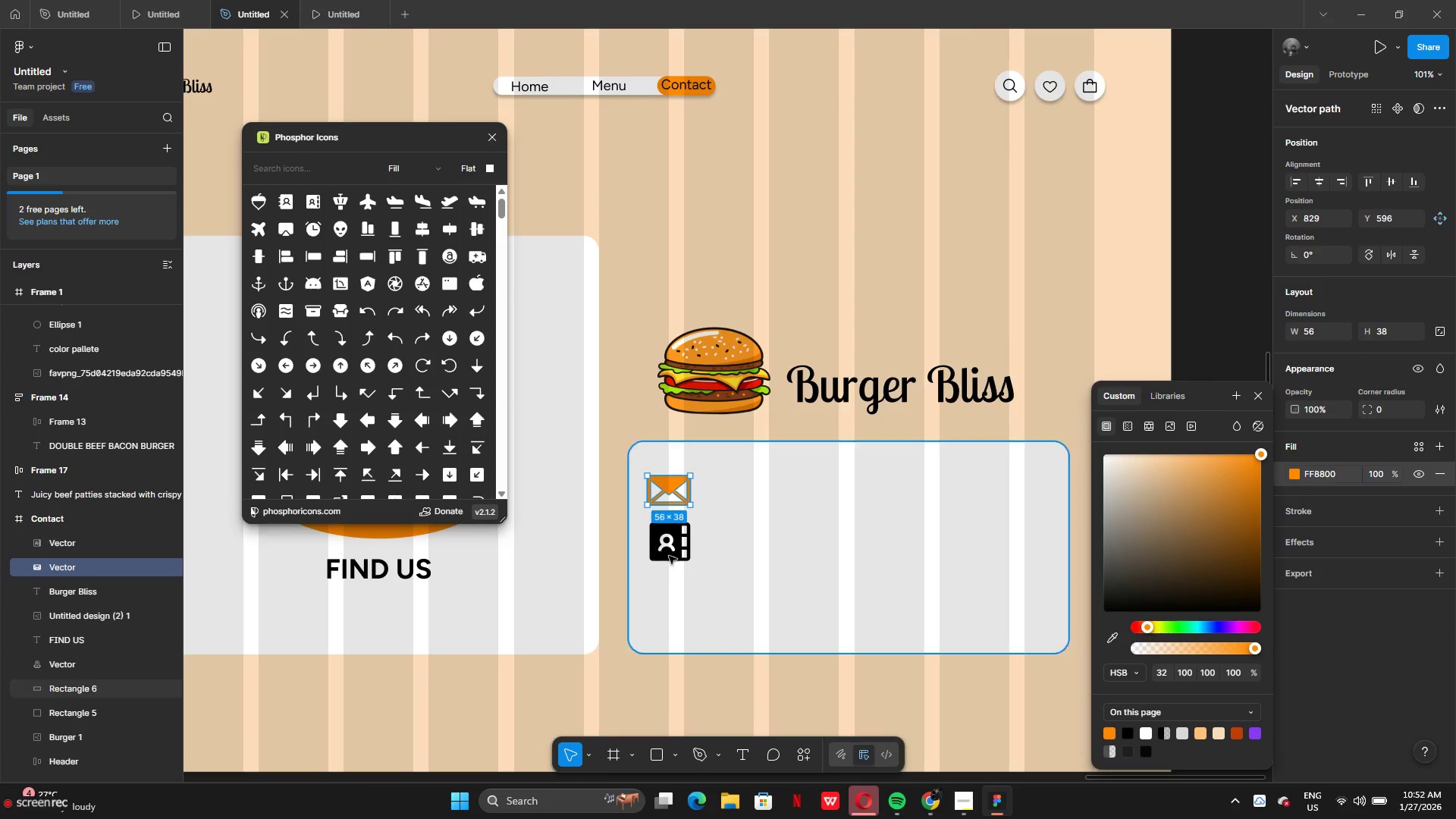 
left_click([676, 556])
 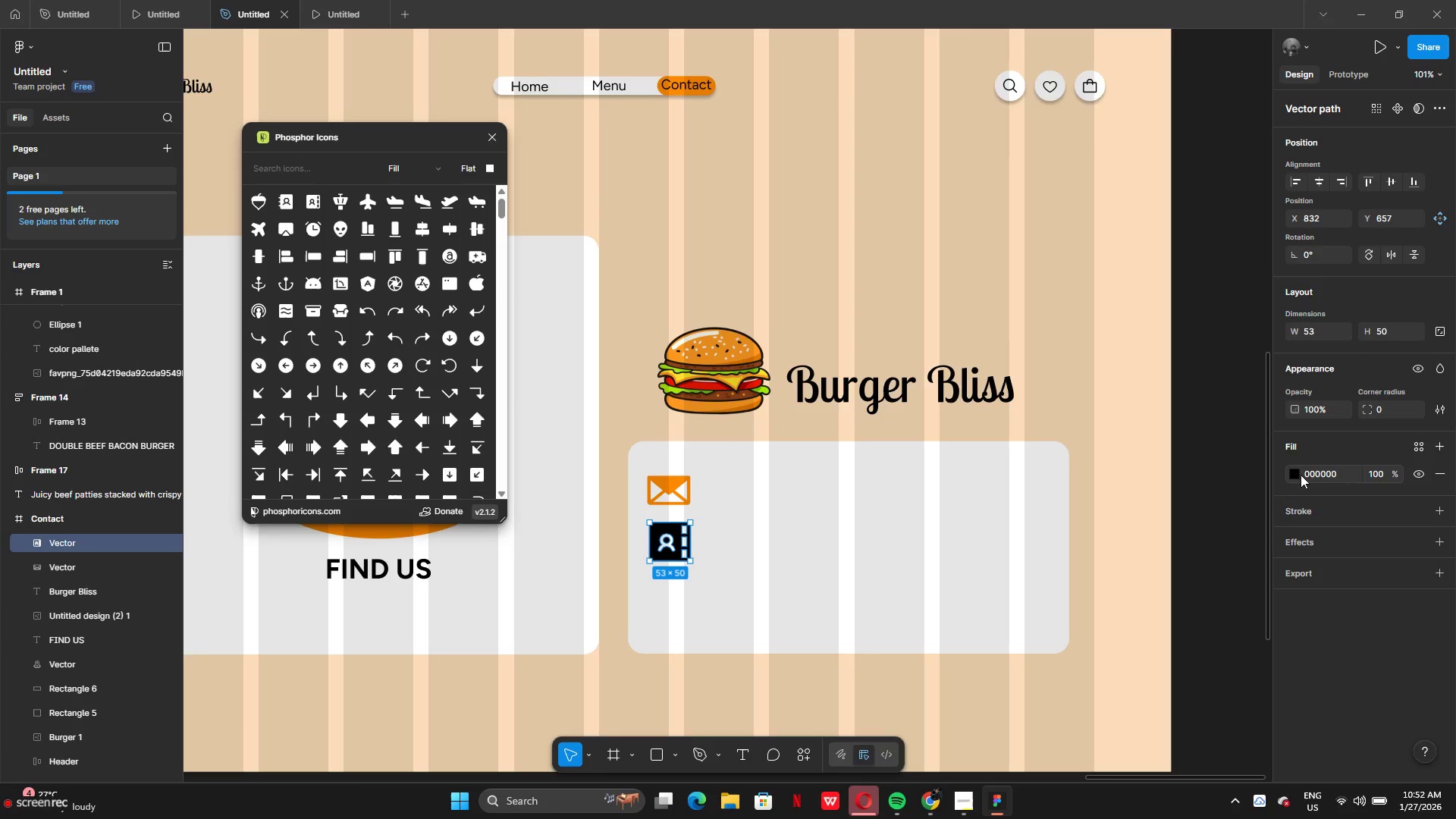 
left_click([1294, 475])
 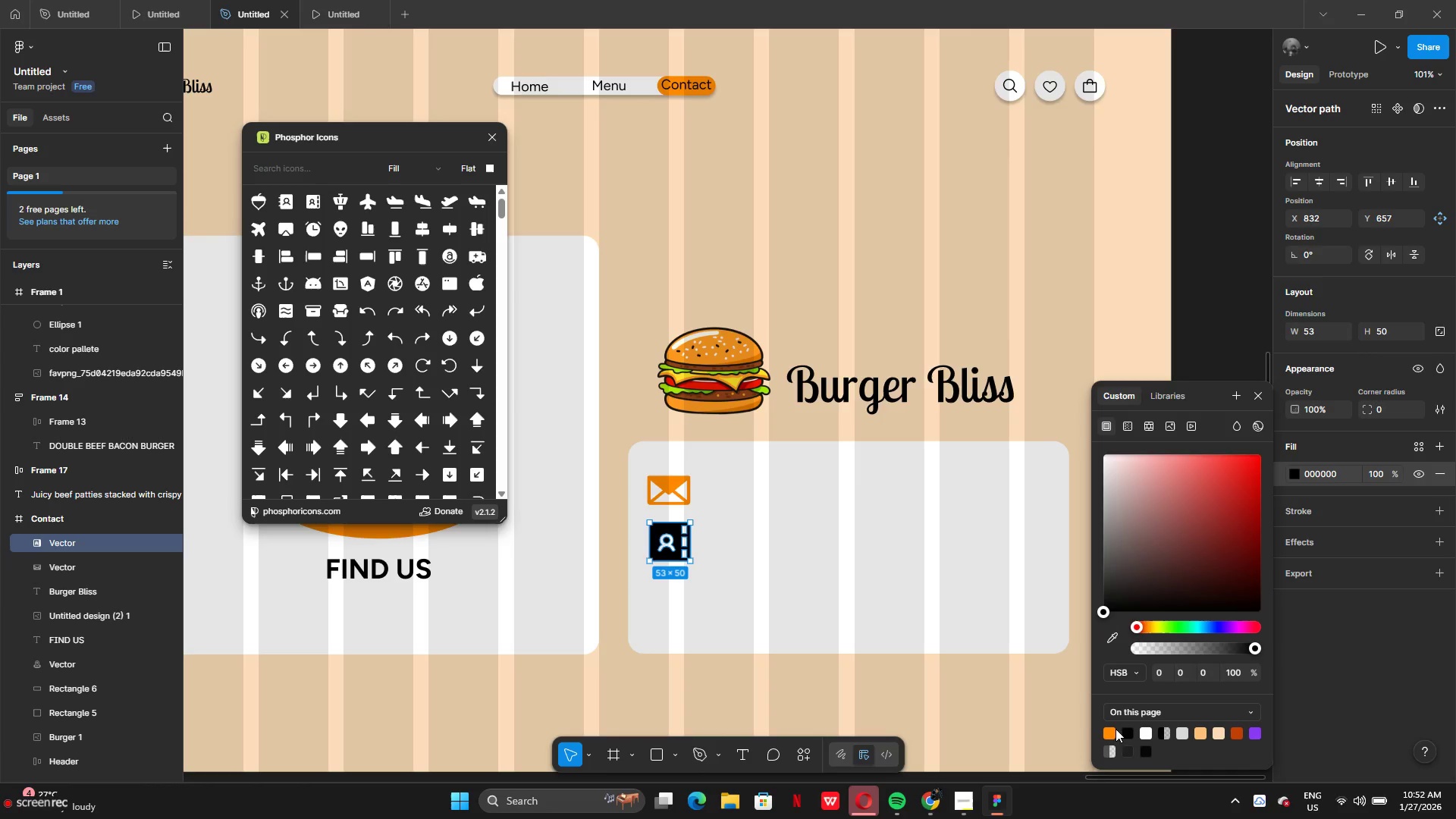 
left_click([1114, 735])
 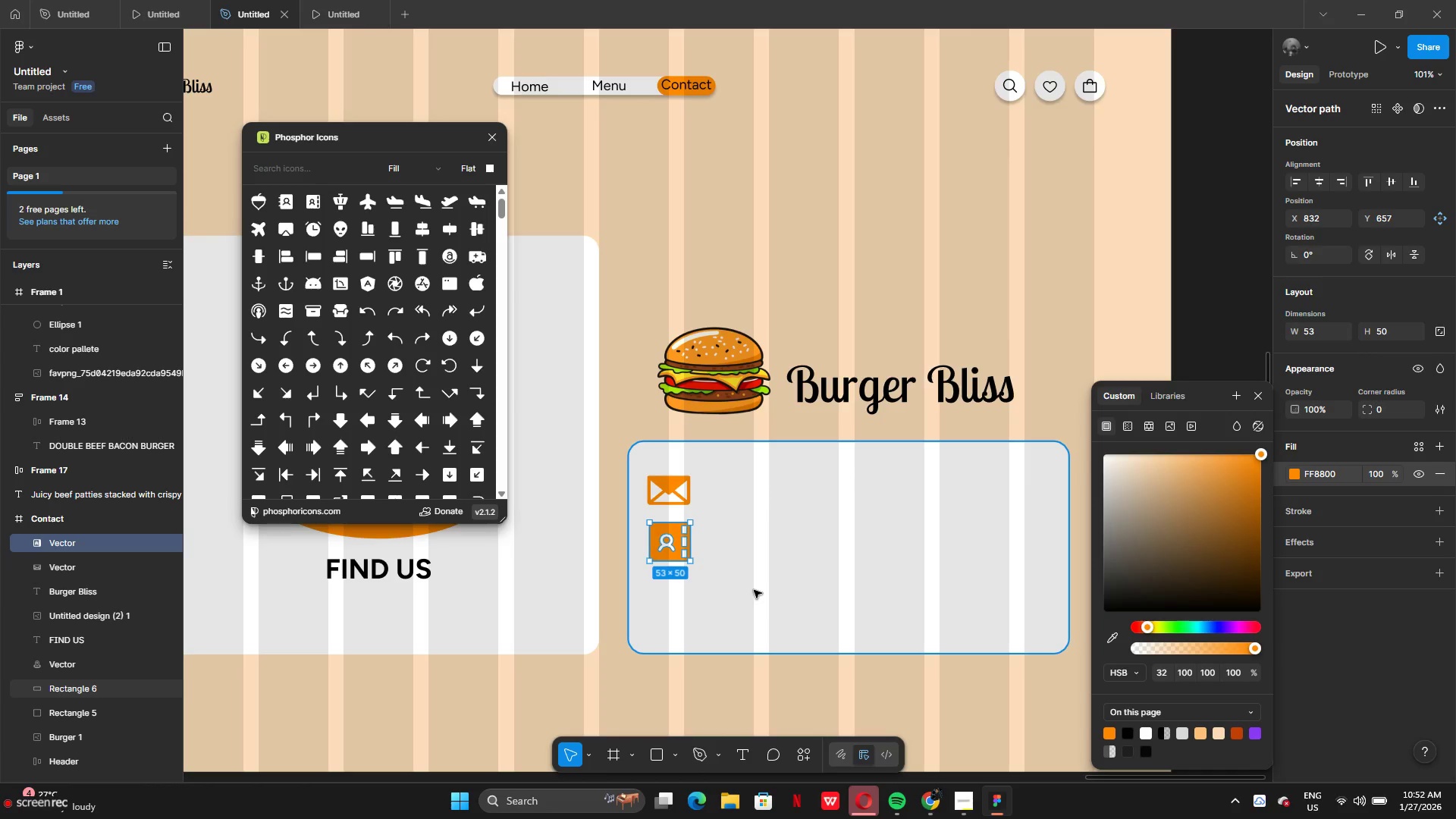 
left_click([755, 589])
 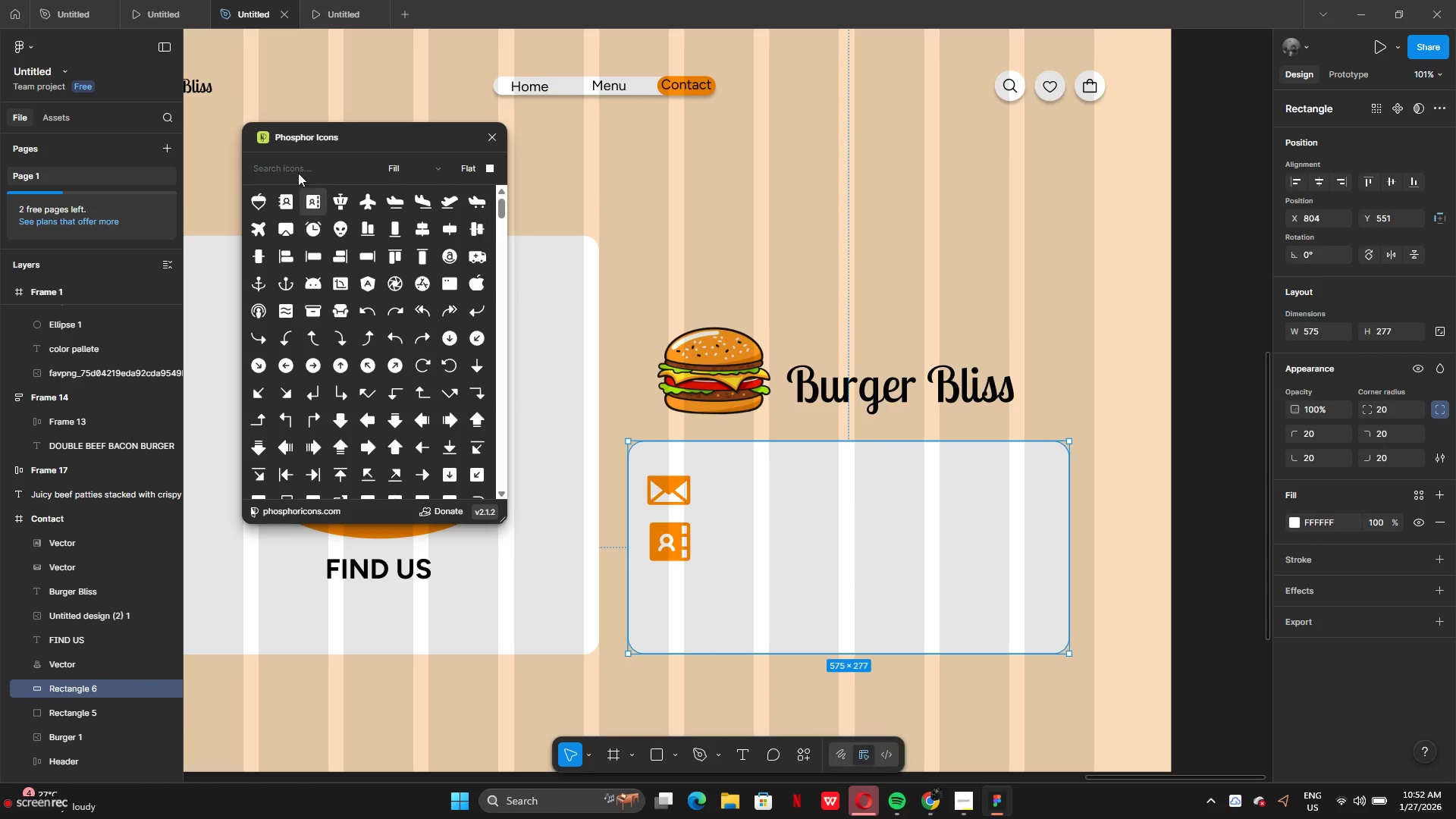 
left_click([265, 165])
 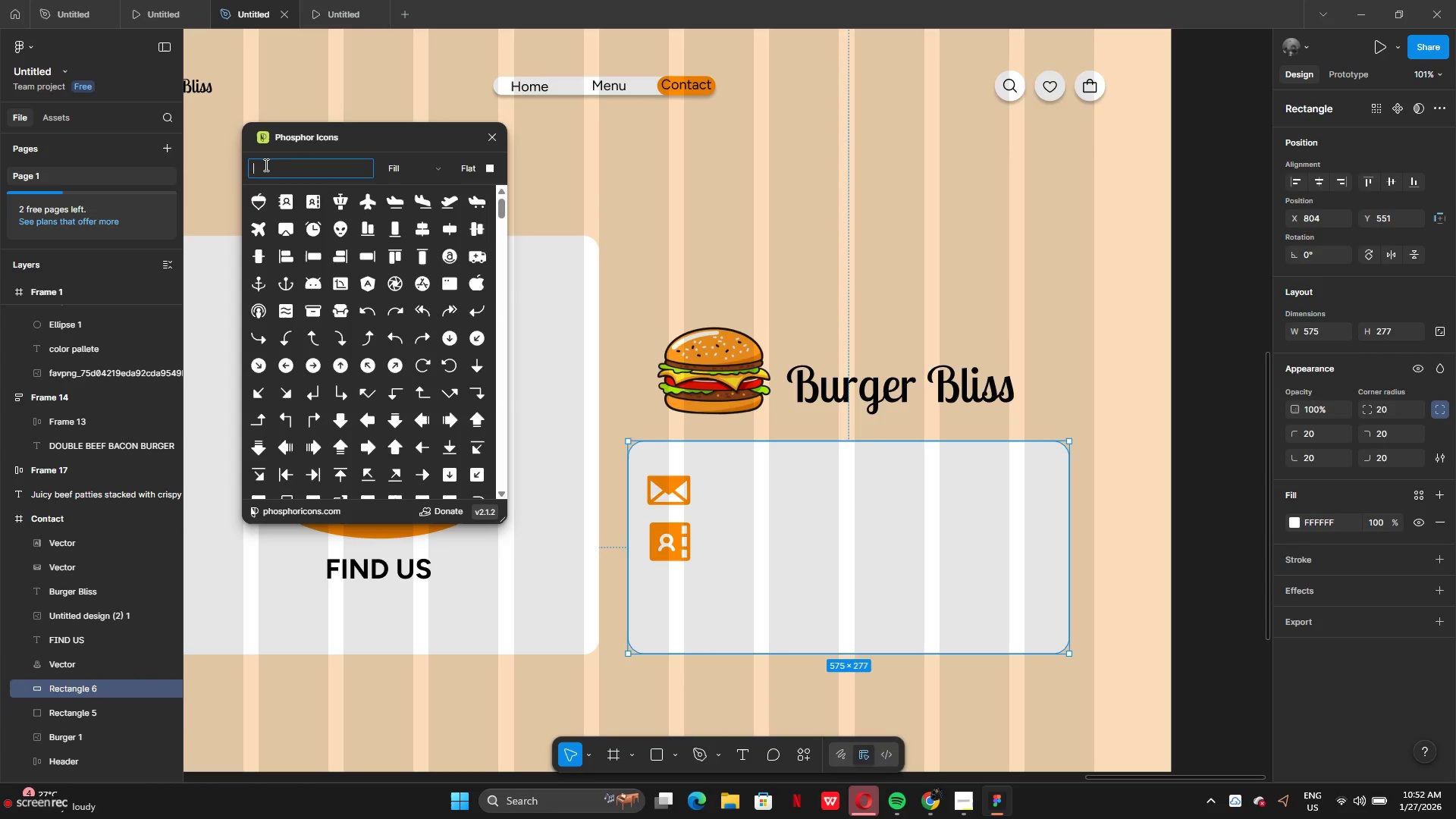 
type(website)
 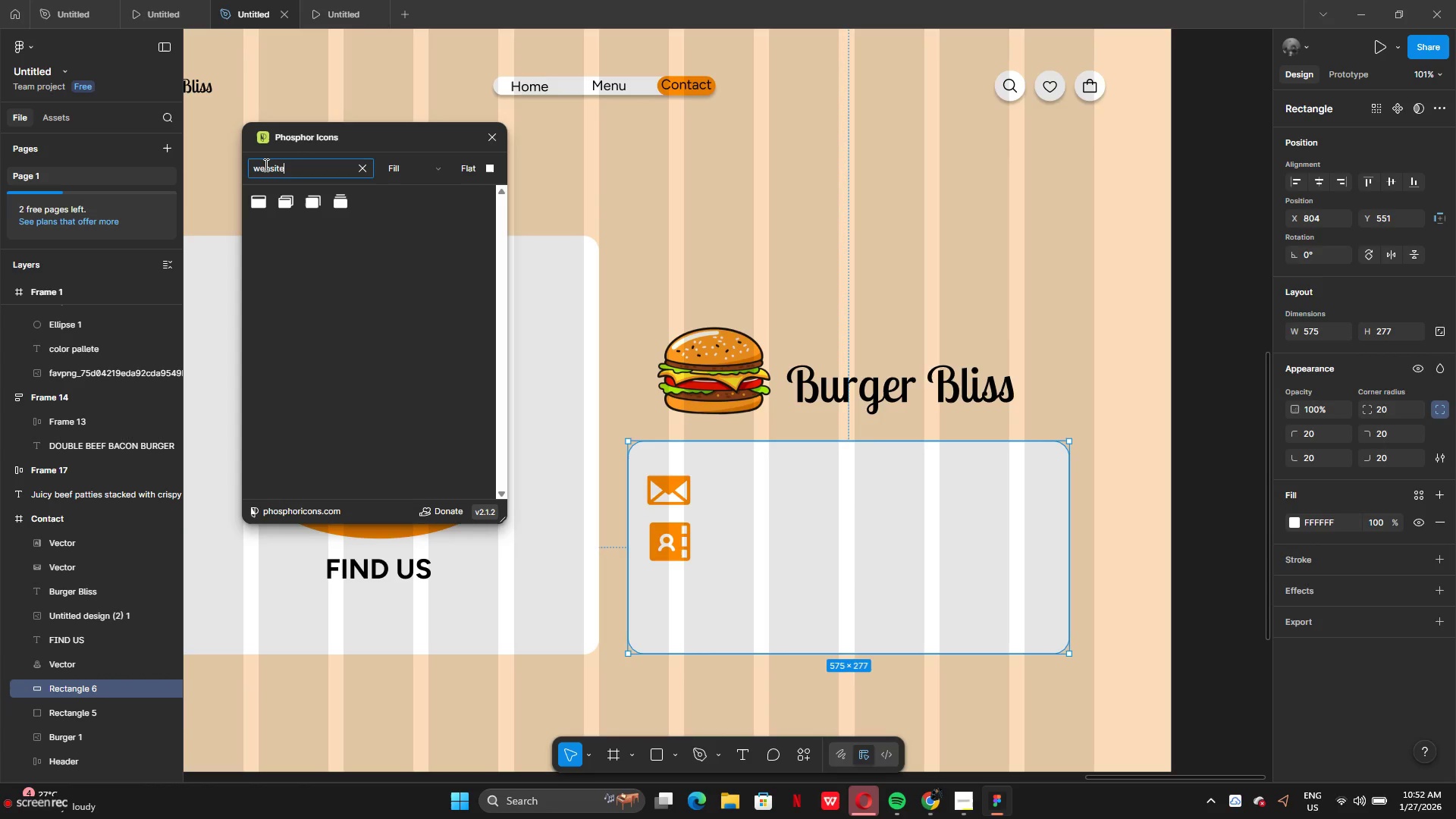 
key(Enter)
 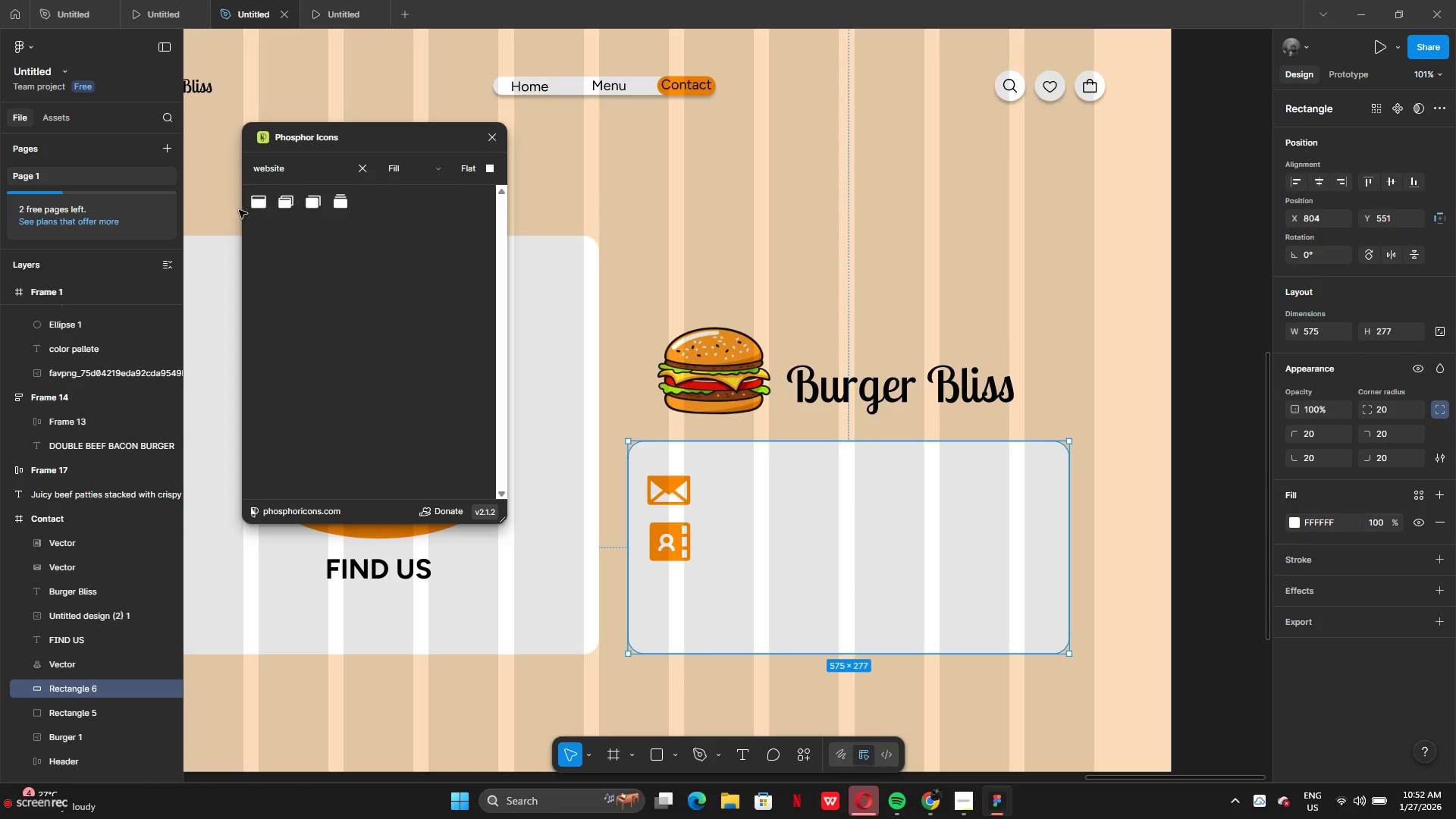 
left_click([250, 209])
 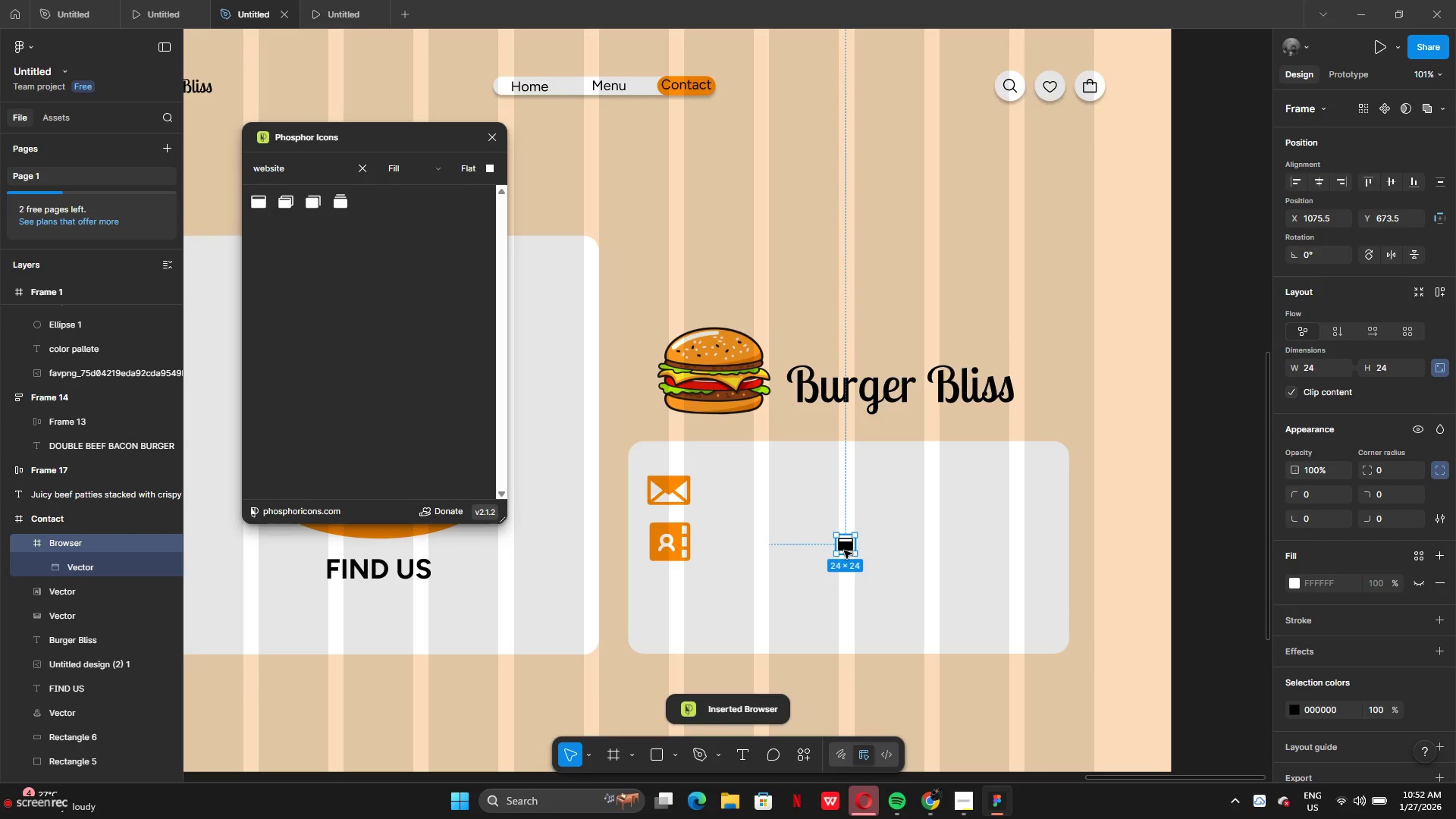 
left_click([845, 548])
 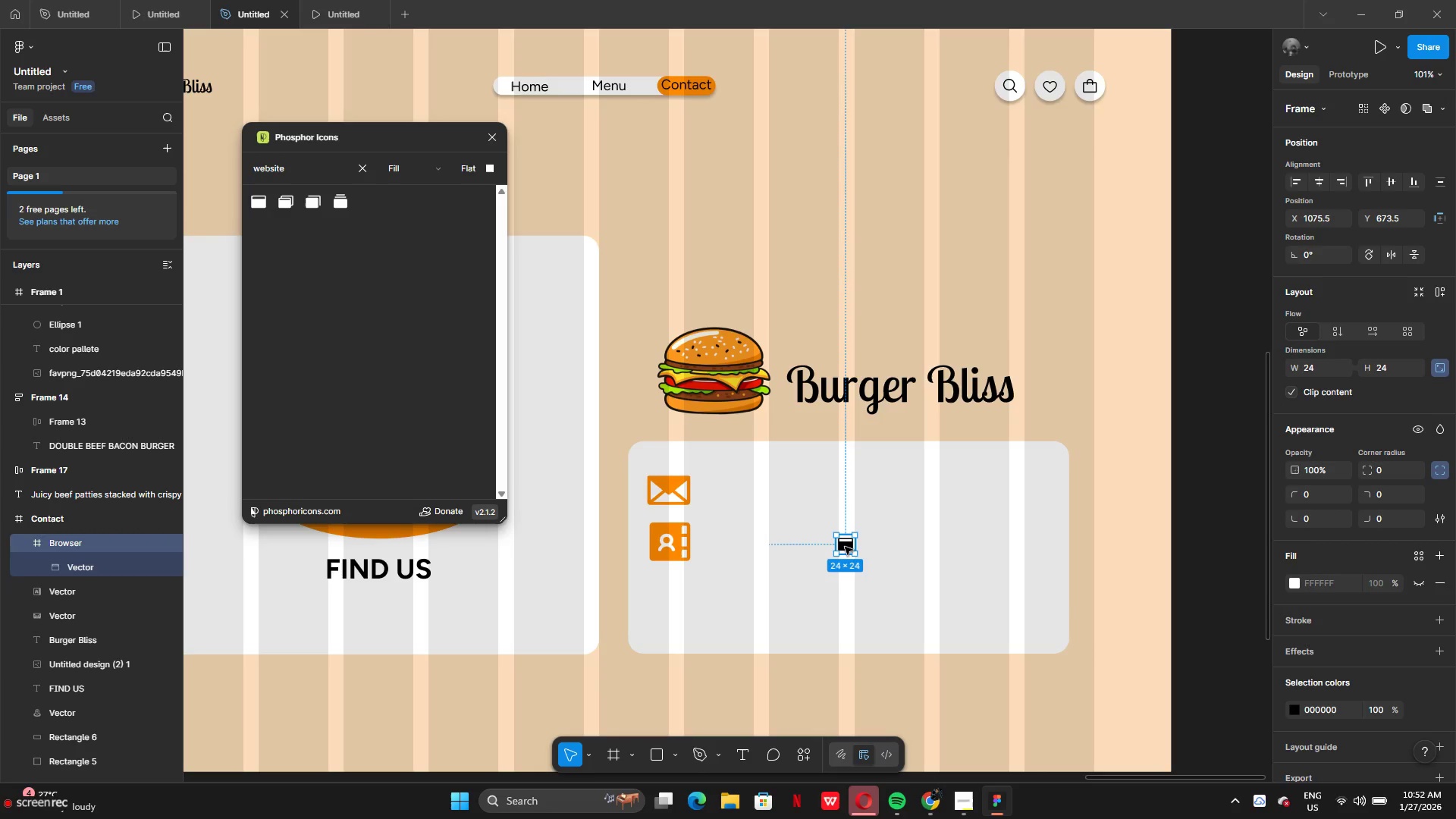 
left_click_drag(start_coordinate=[845, 547], to_coordinate=[669, 598])
 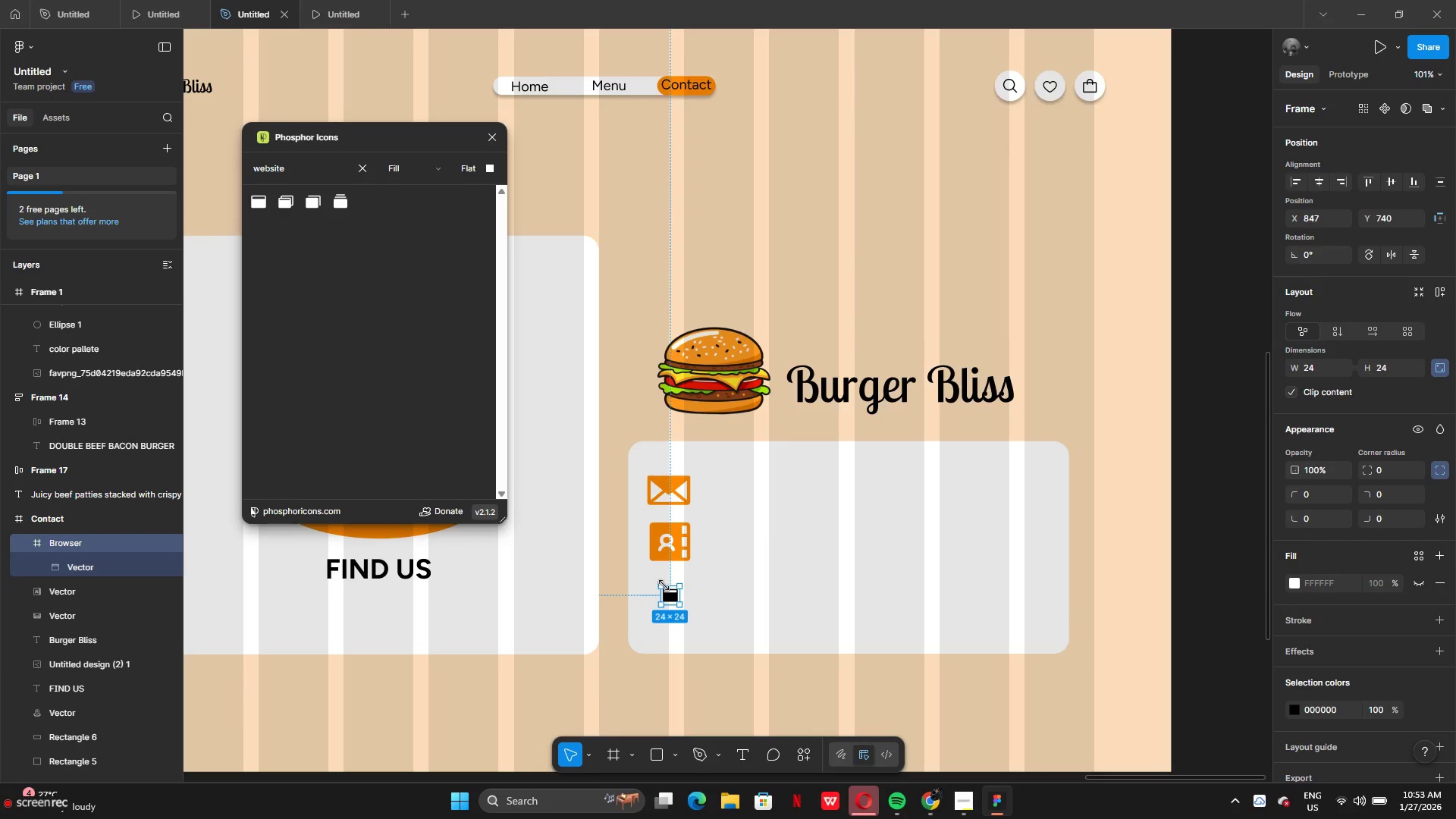 
left_click_drag(start_coordinate=[664, 585], to_coordinate=[631, 561])
 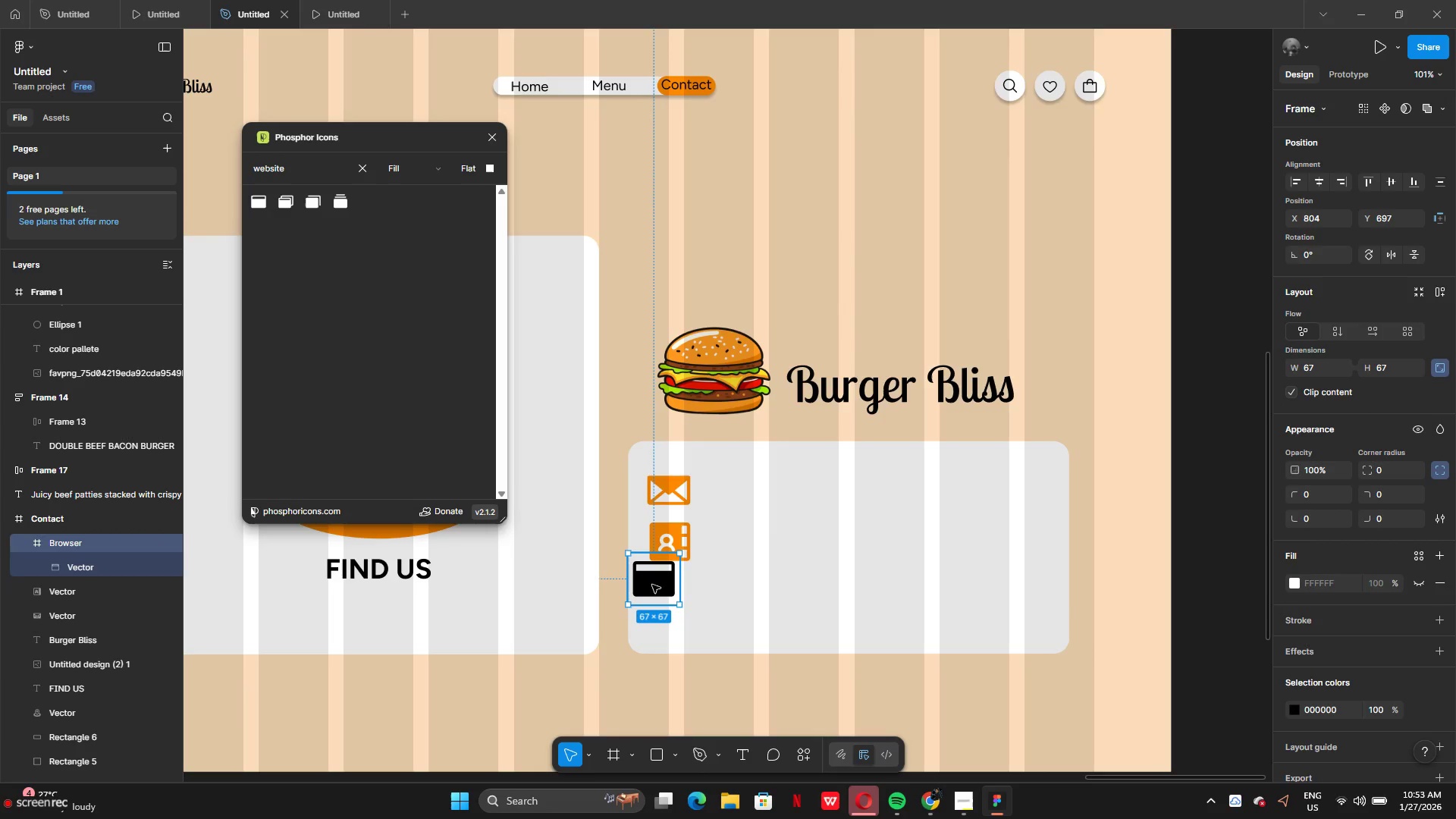 
left_click_drag(start_coordinate=[653, 585], to_coordinate=[667, 602])
 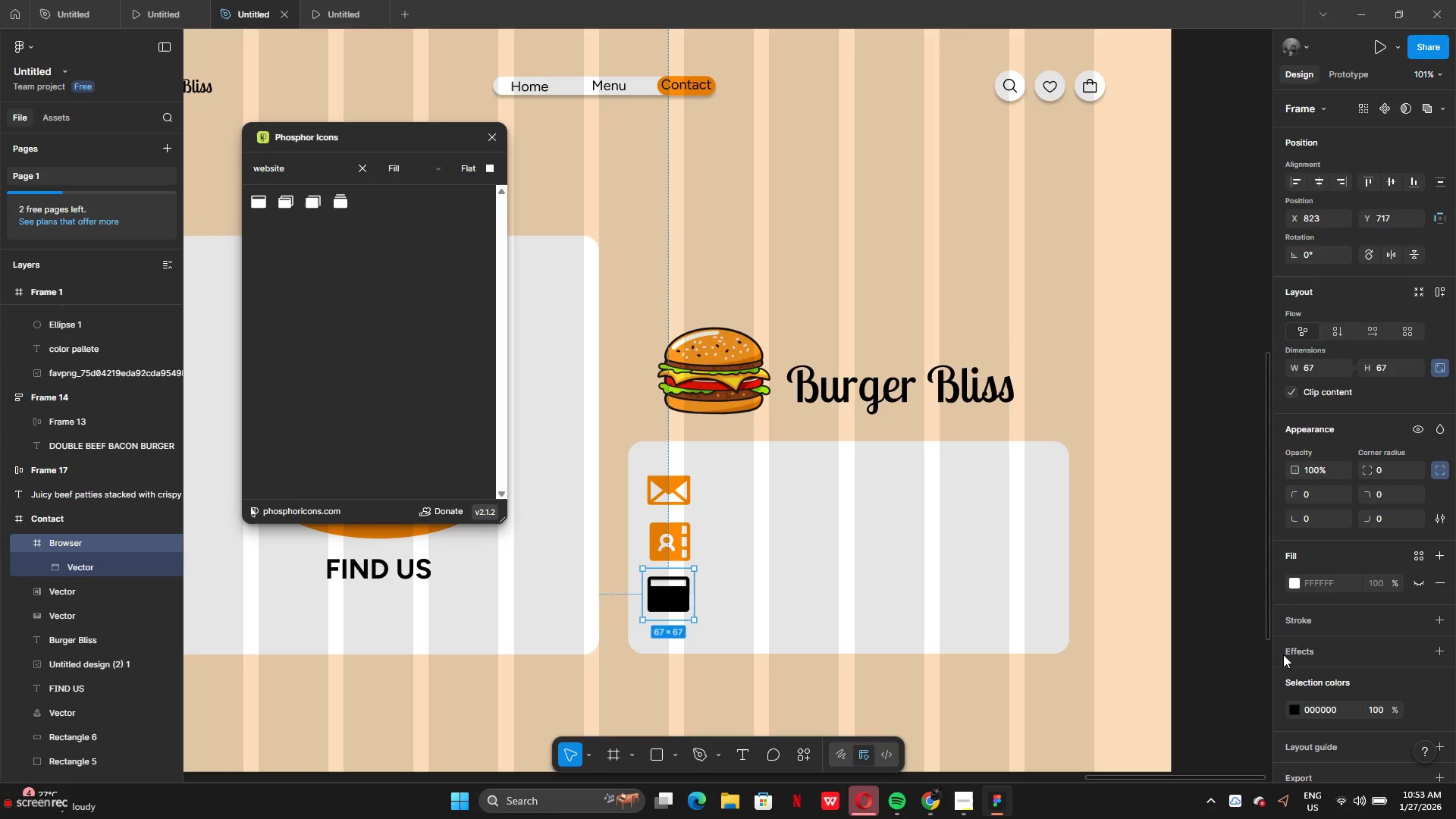 
left_click([1297, 711])
 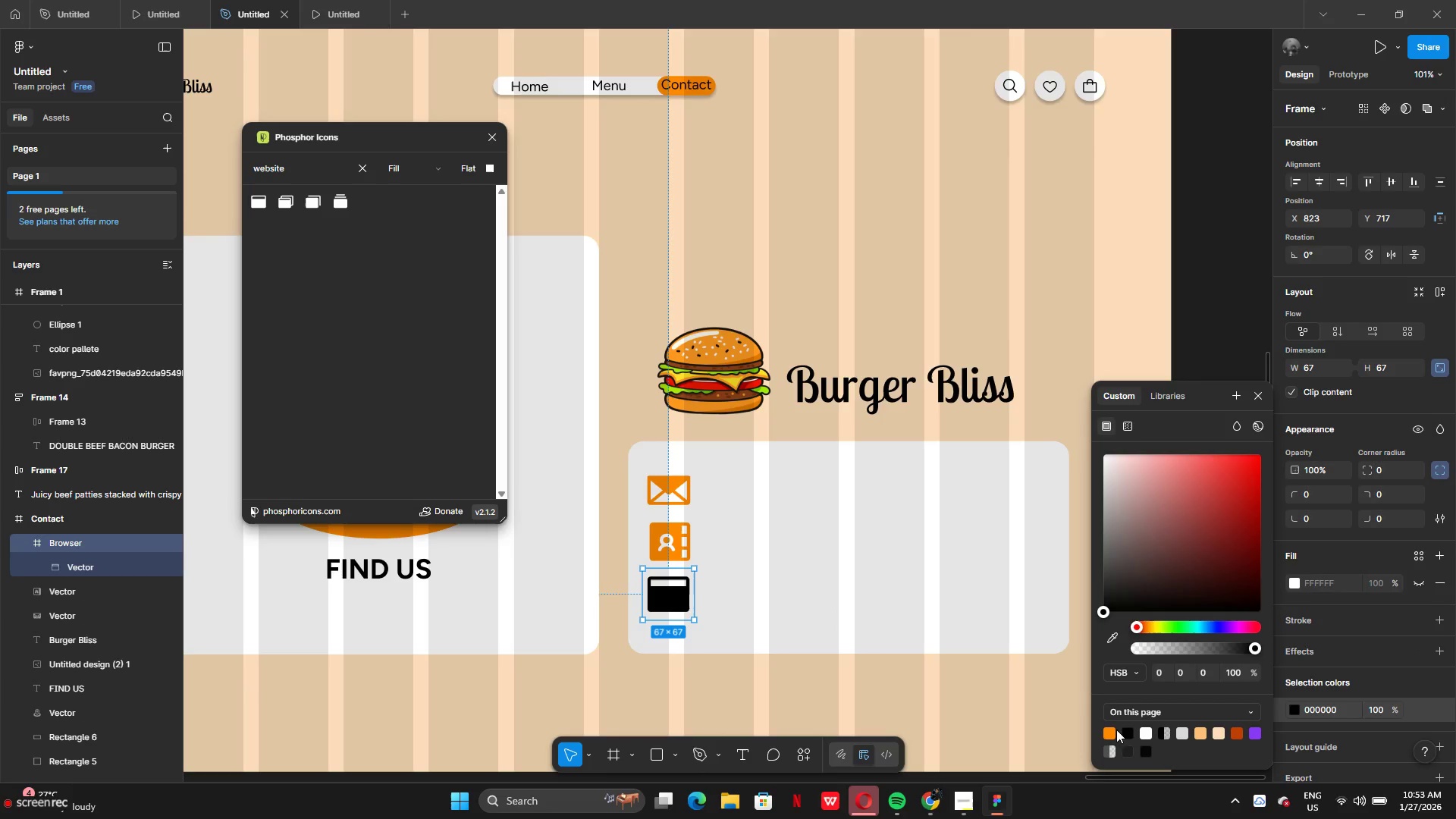 
left_click([1106, 732])
 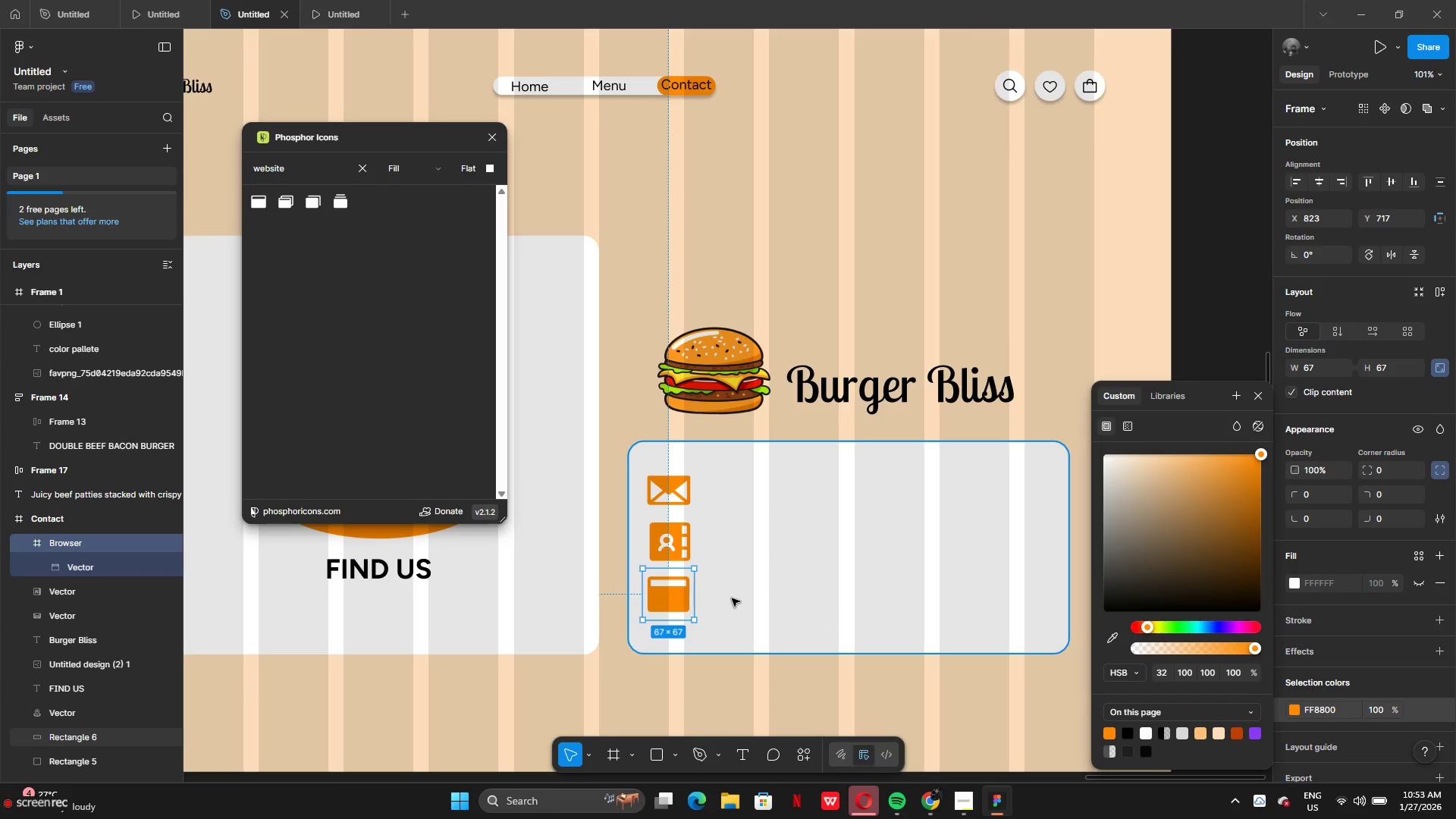 
left_click([736, 602])
 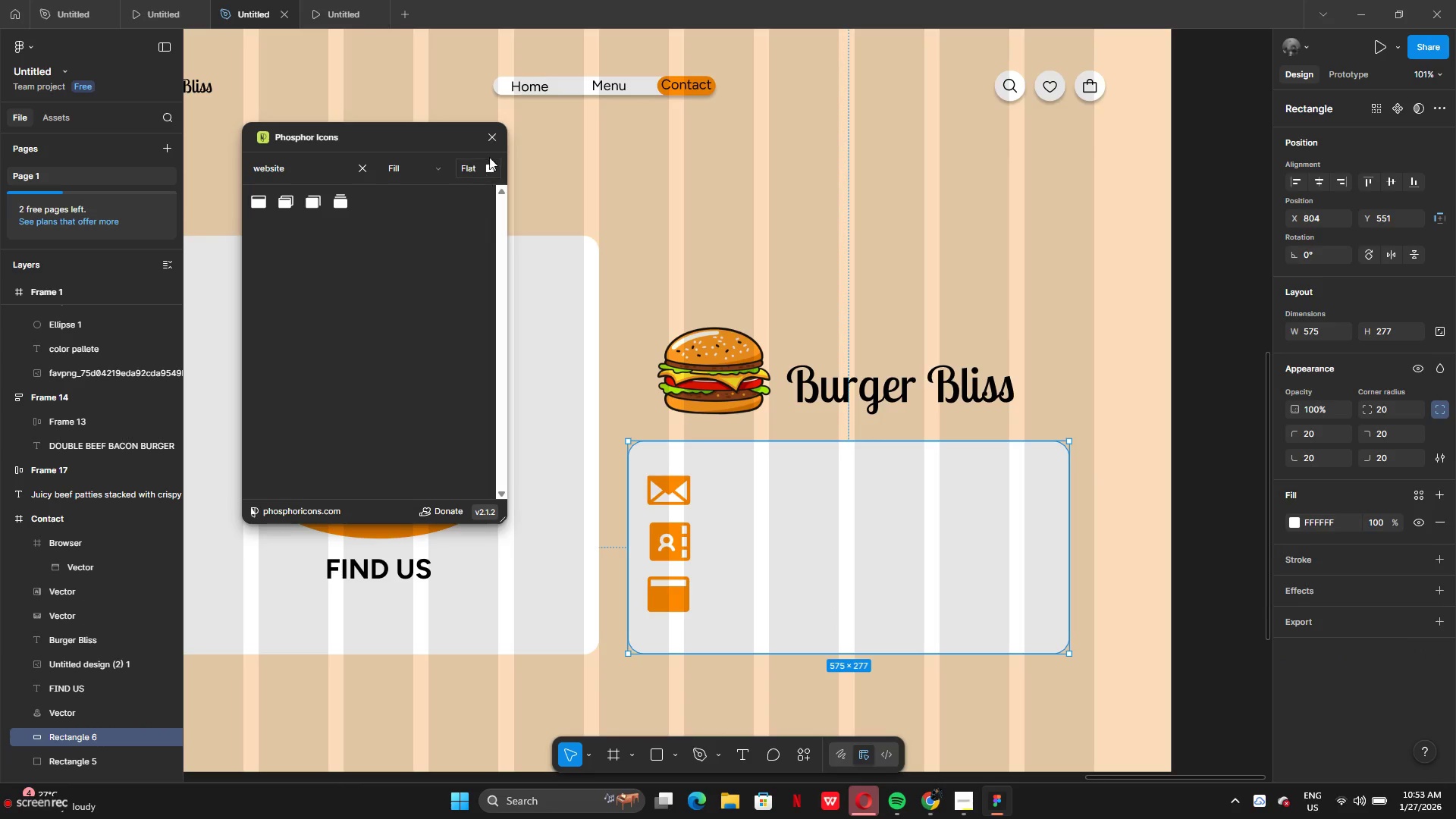 
left_click([486, 136])
 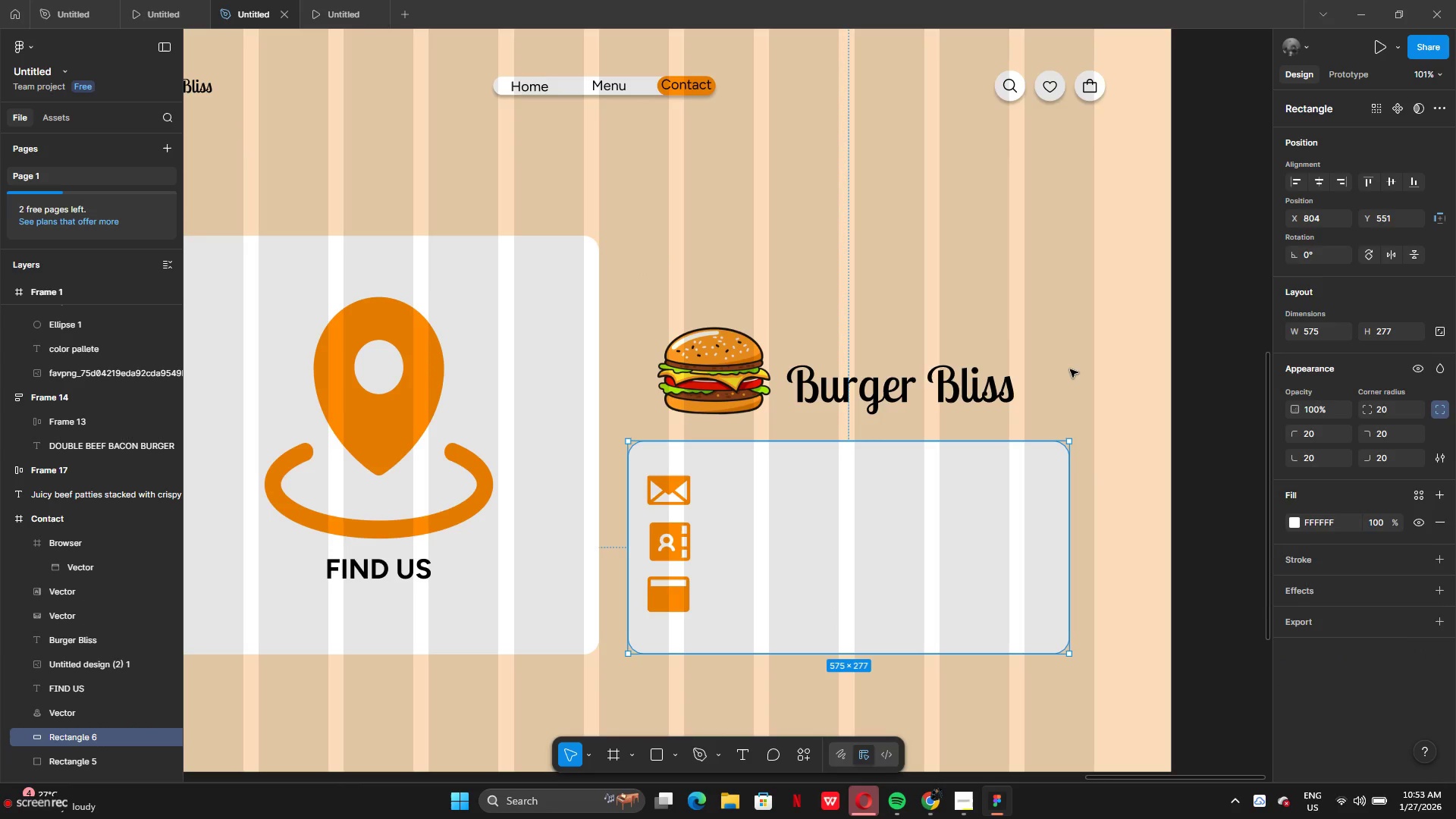 
left_click([1078, 376])
 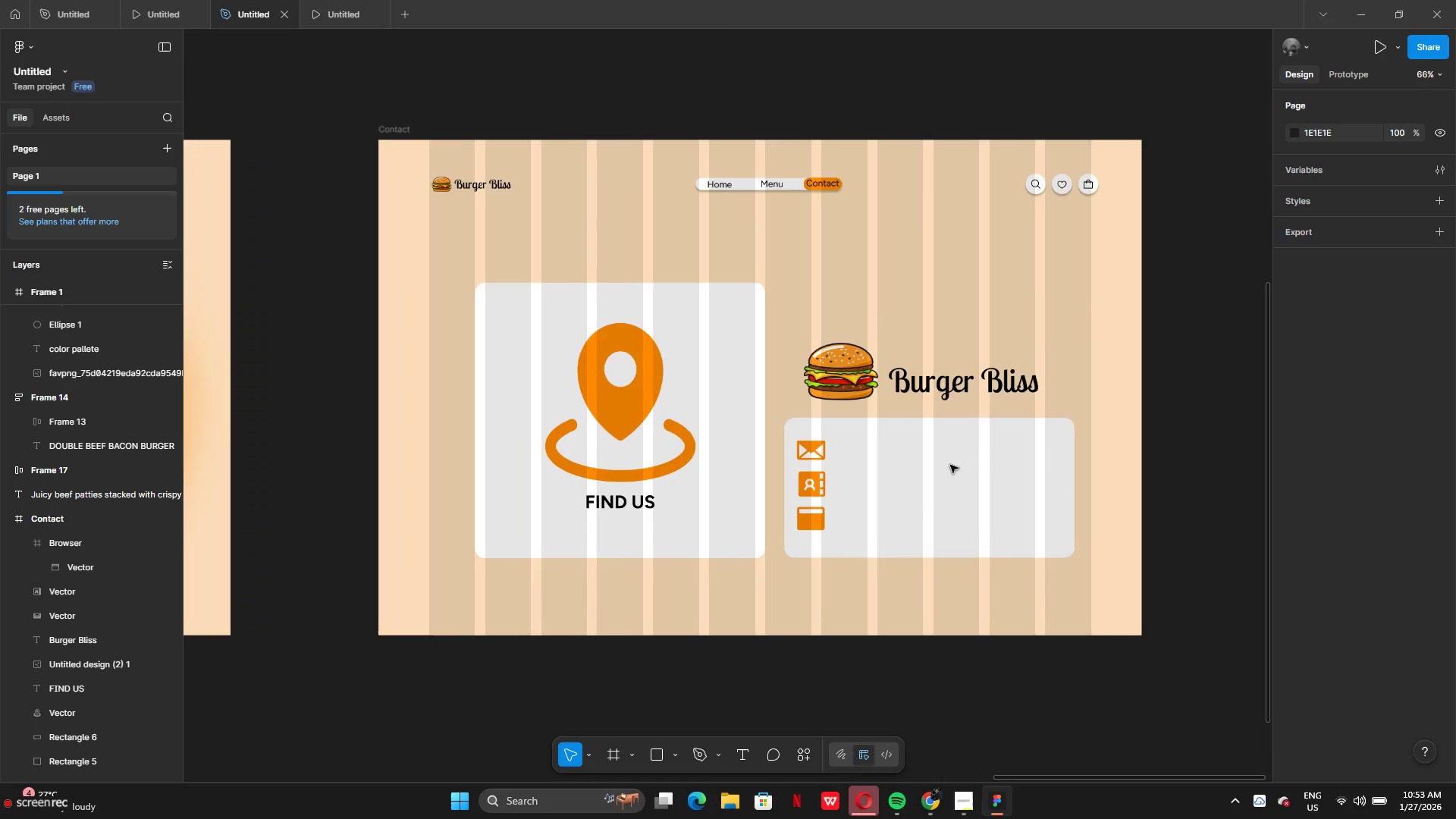 
left_click([930, 548])
 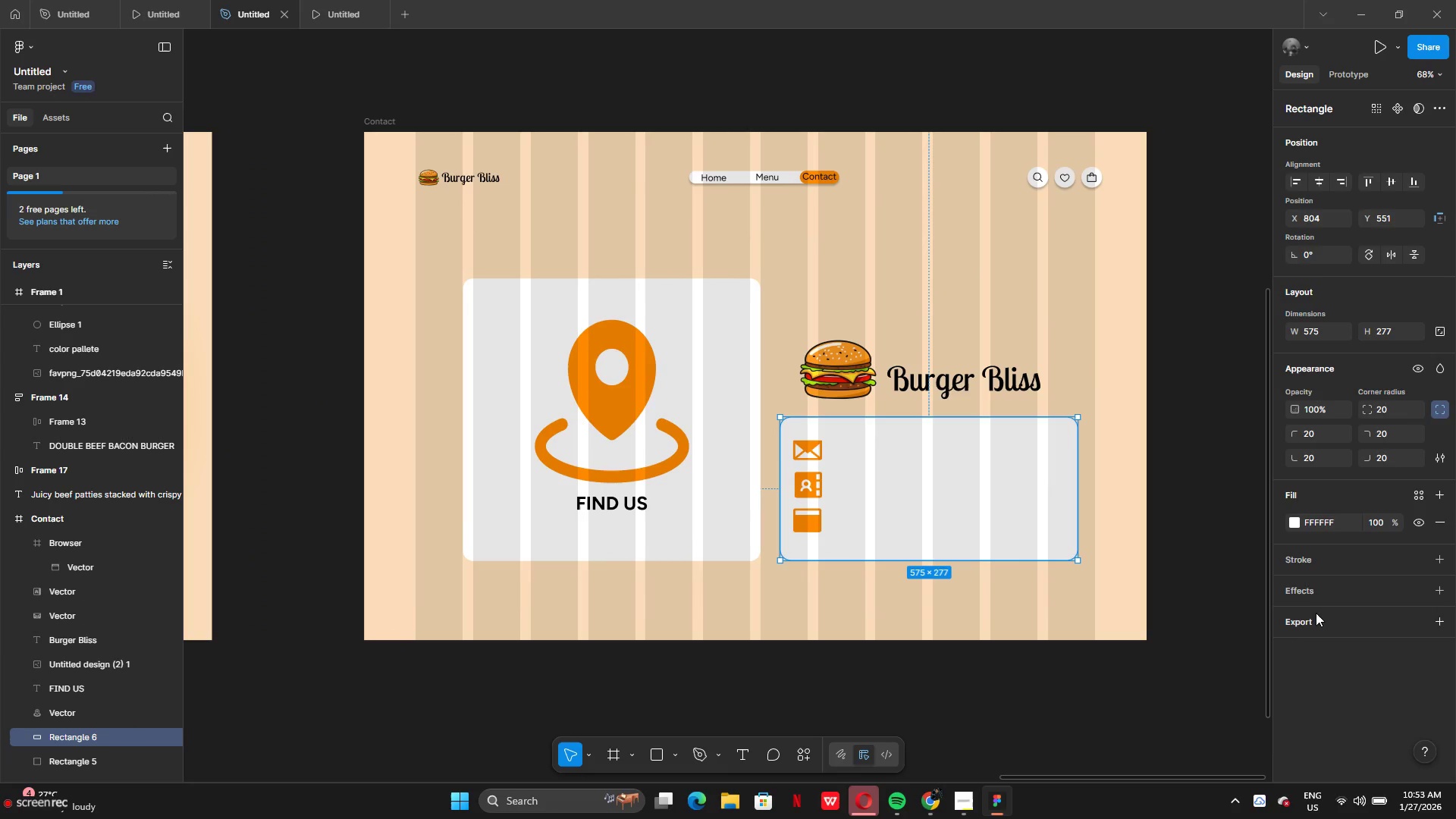 
left_click([1308, 585])
 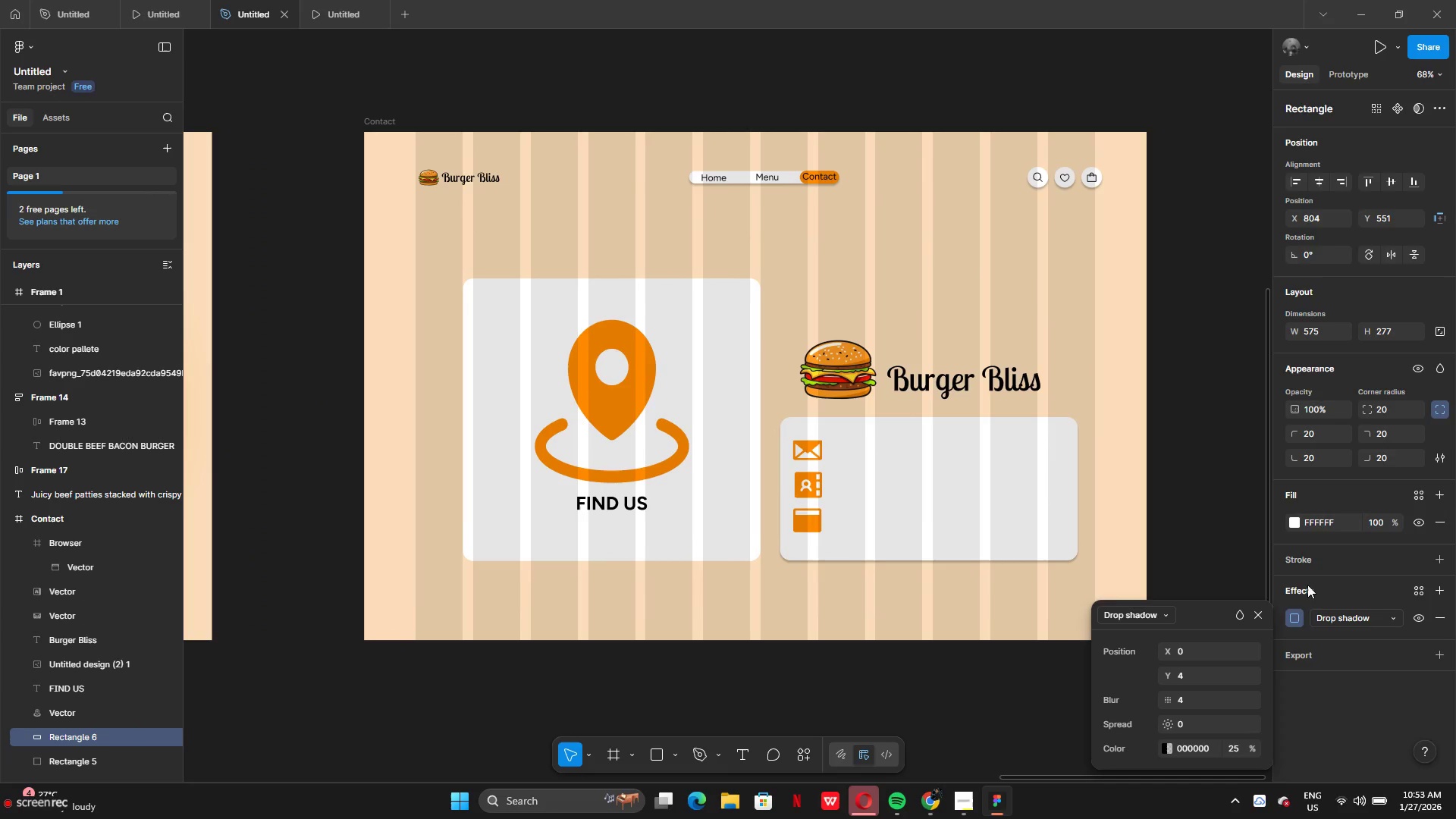 
left_click_drag(start_coordinate=[1270, 595], to_coordinate=[686, 598])
 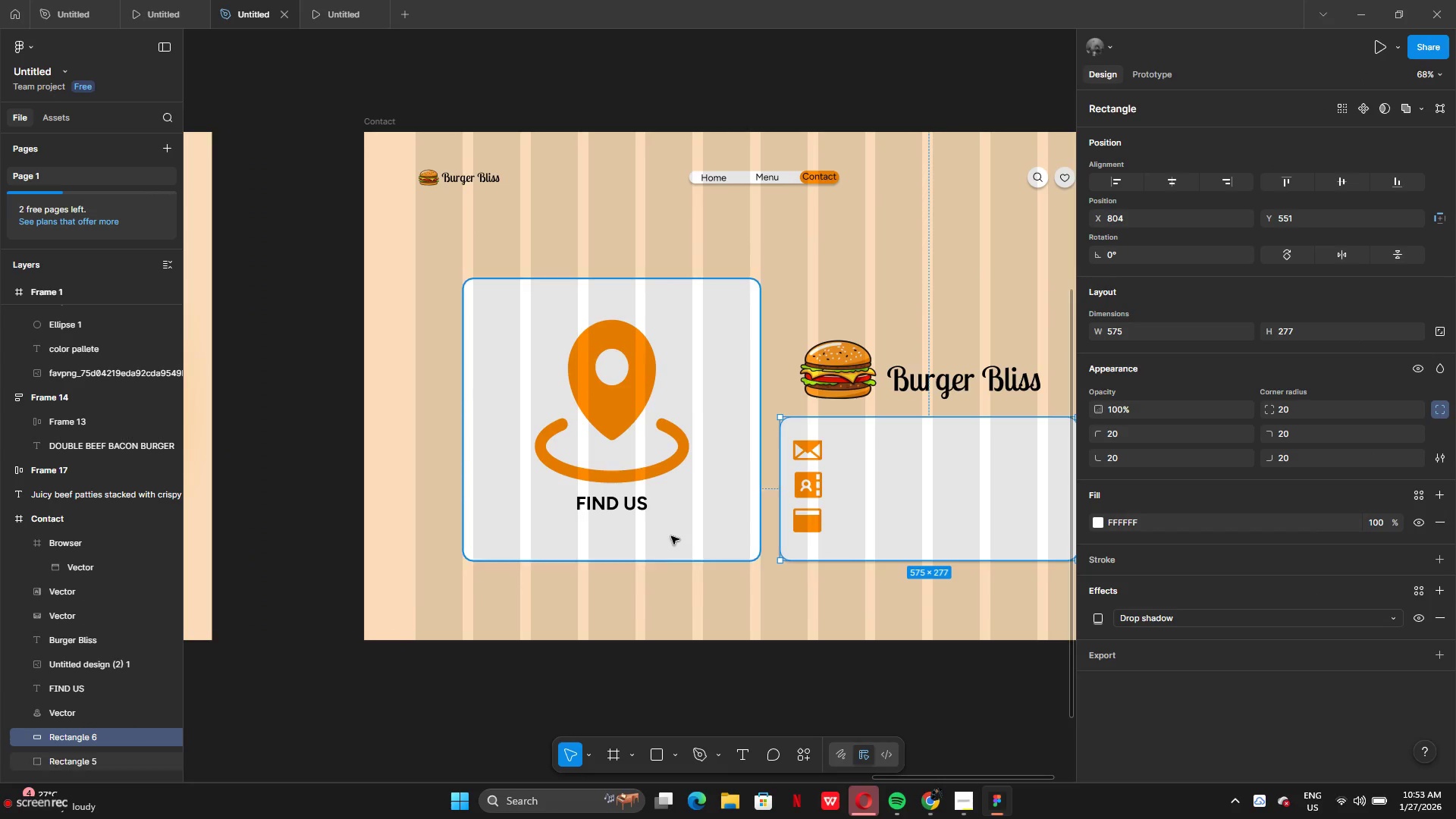 
left_click([671, 536])
 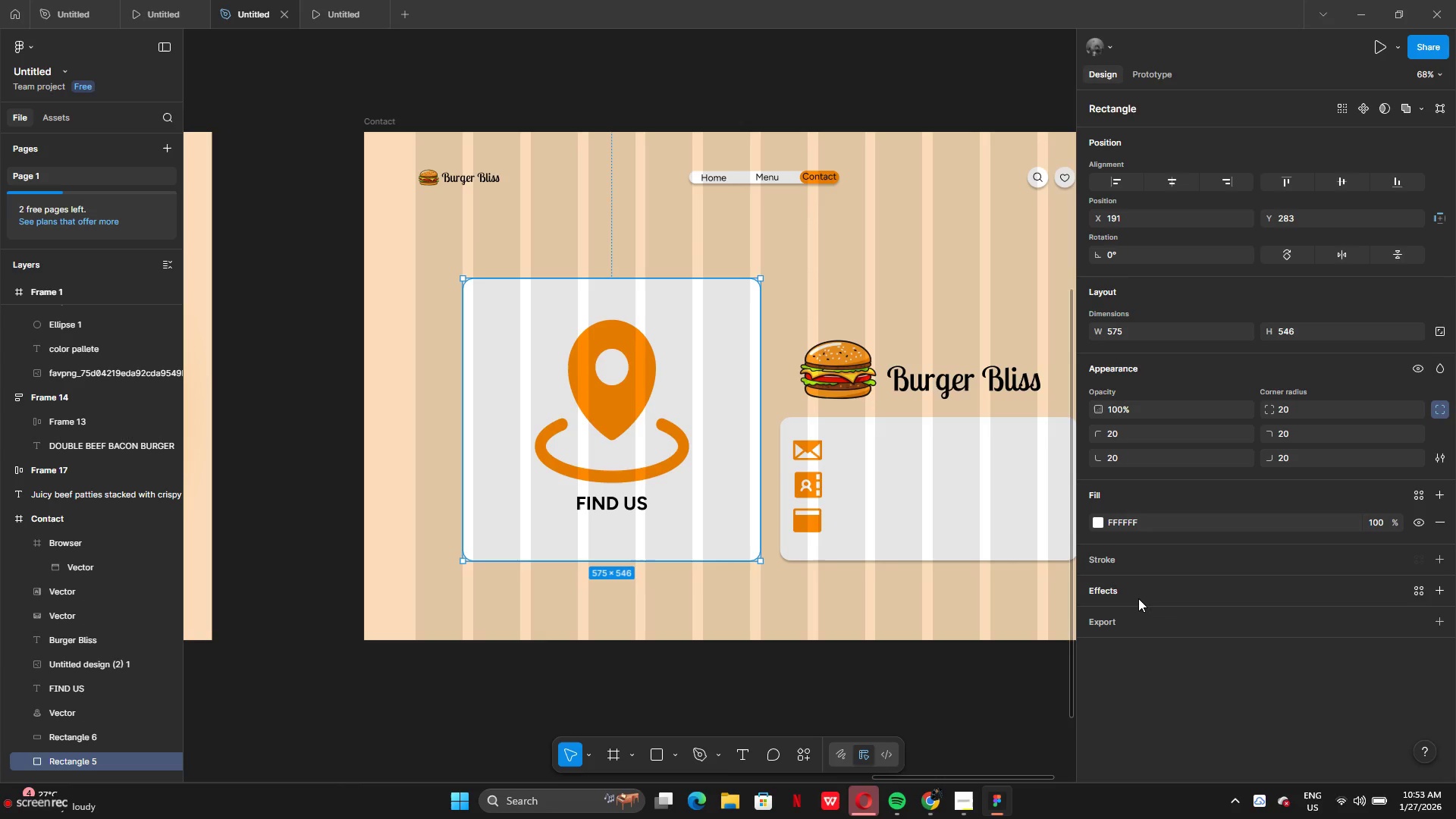 
left_click([1138, 593])
 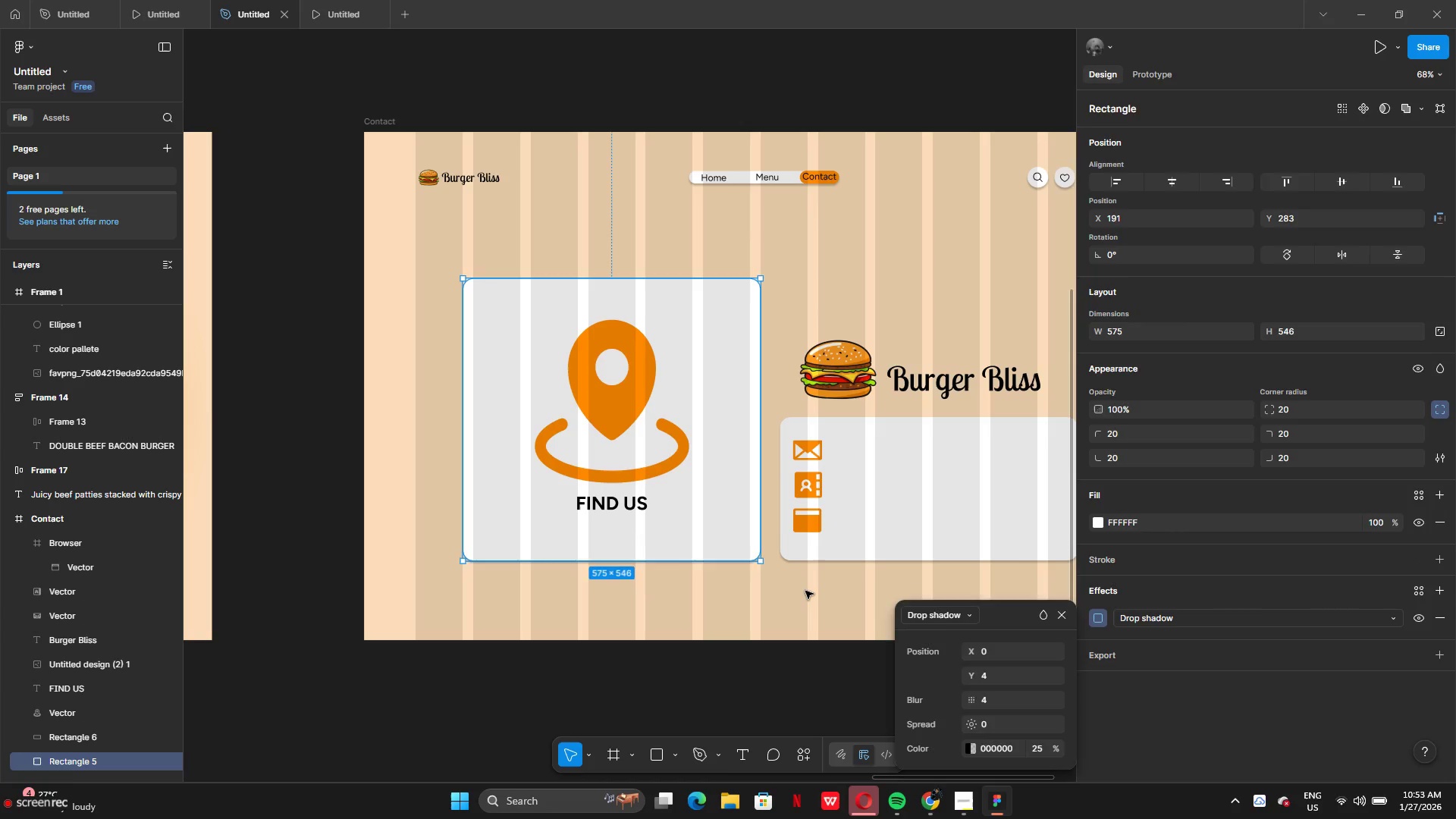 
double_click([806, 591])
 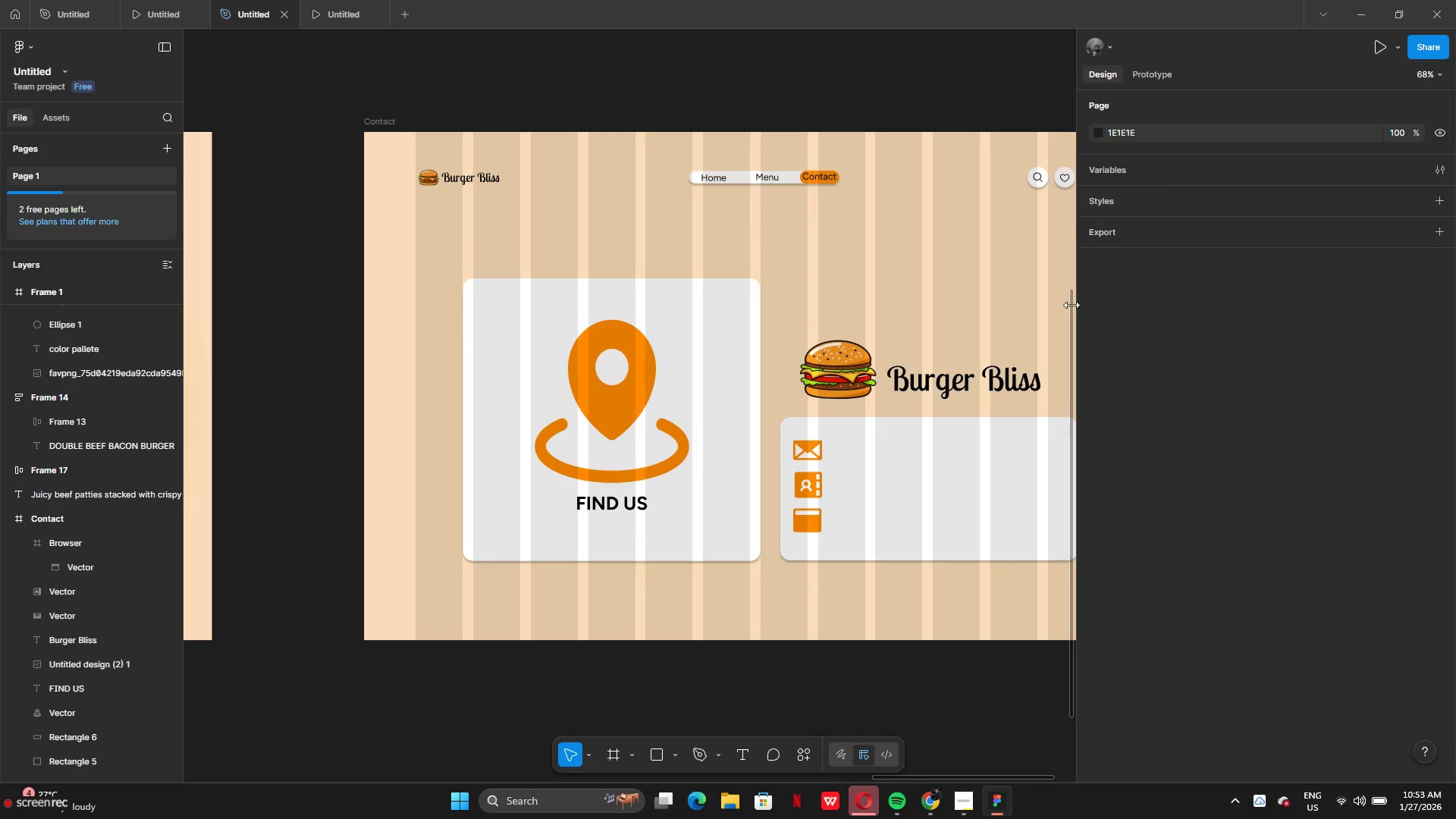 
left_click_drag(start_coordinate=[1072, 305], to_coordinate=[1261, 325])
 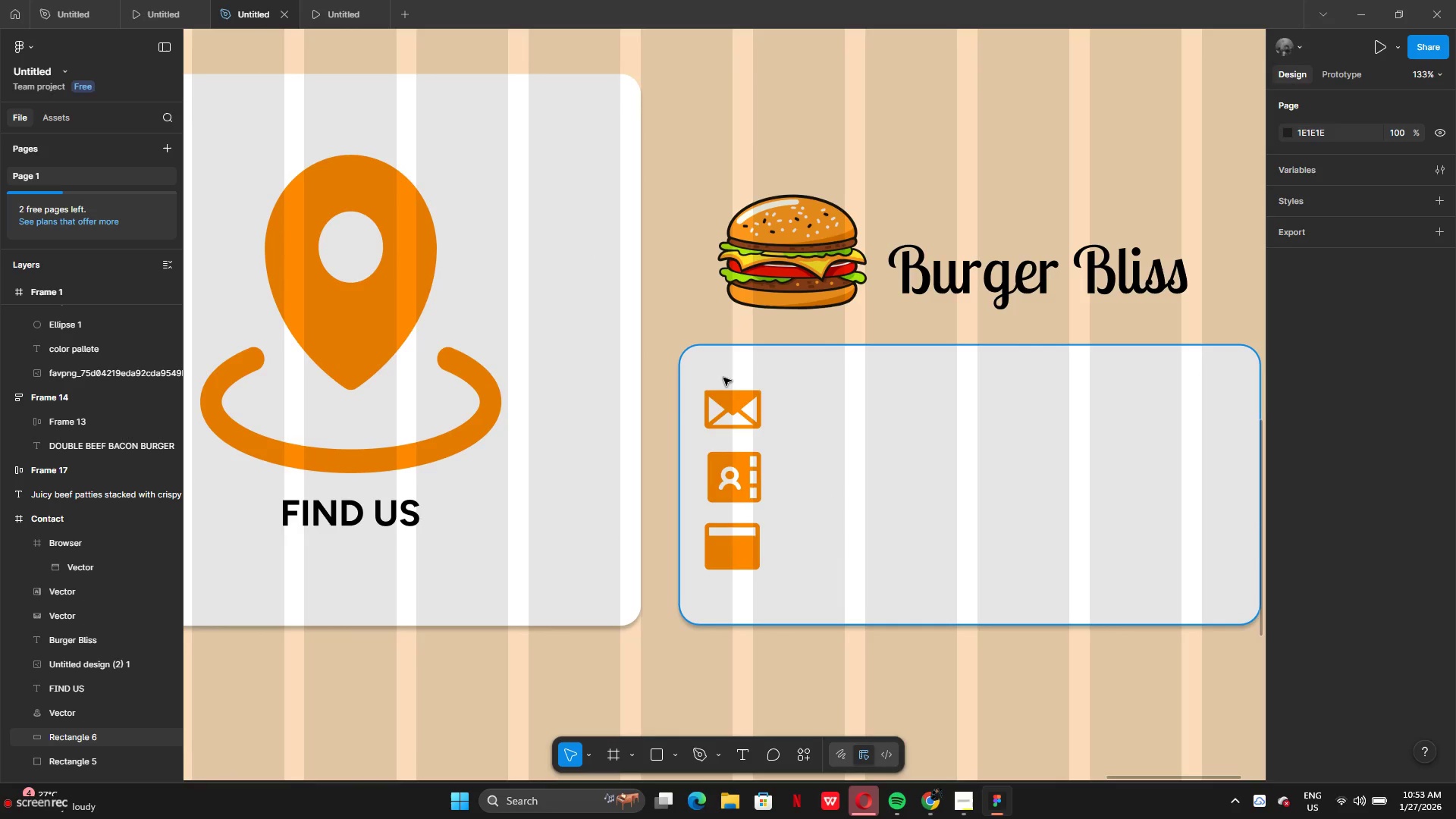 
mouse_move([817, 601])
 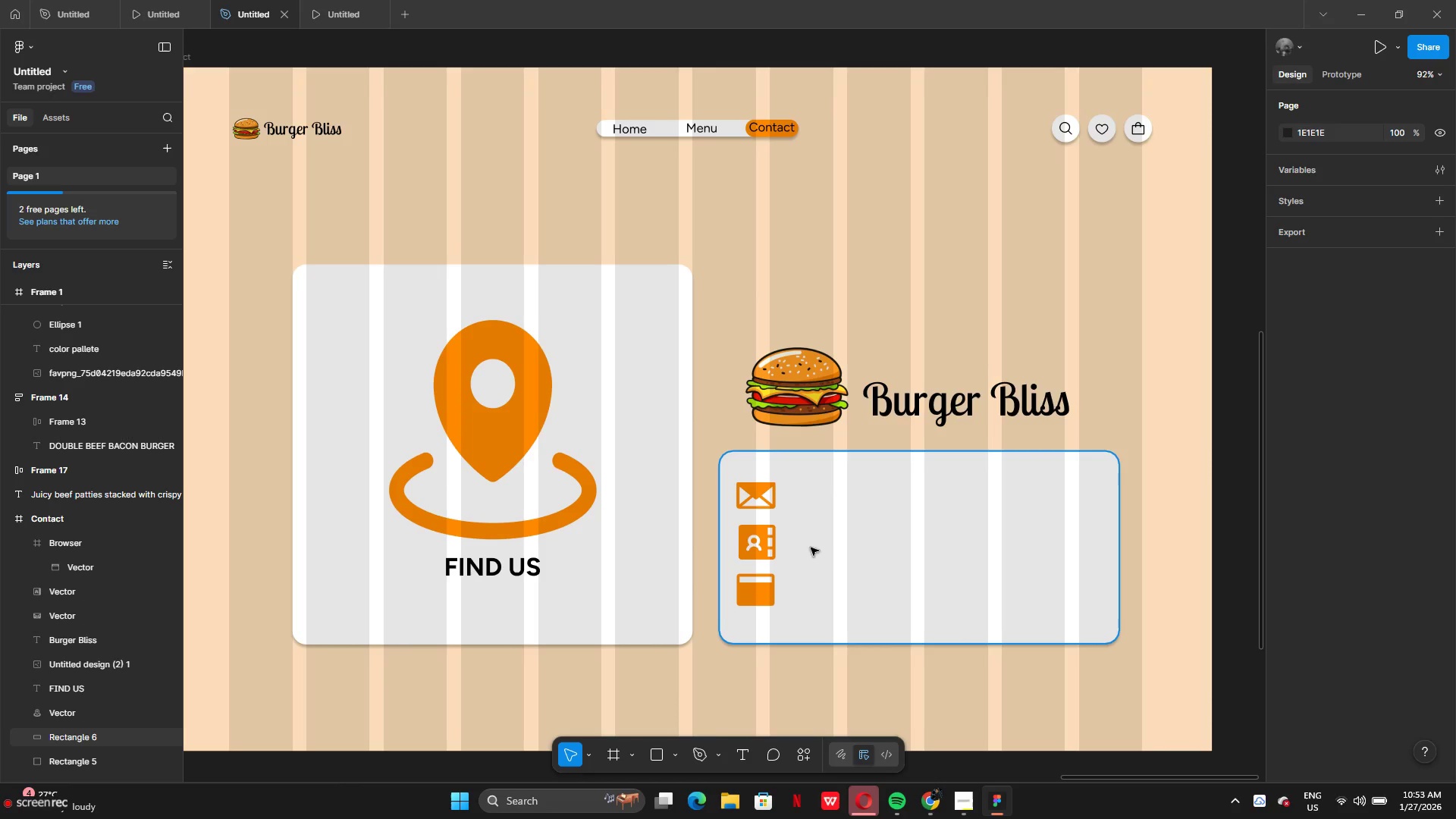 
wait(8.21)
 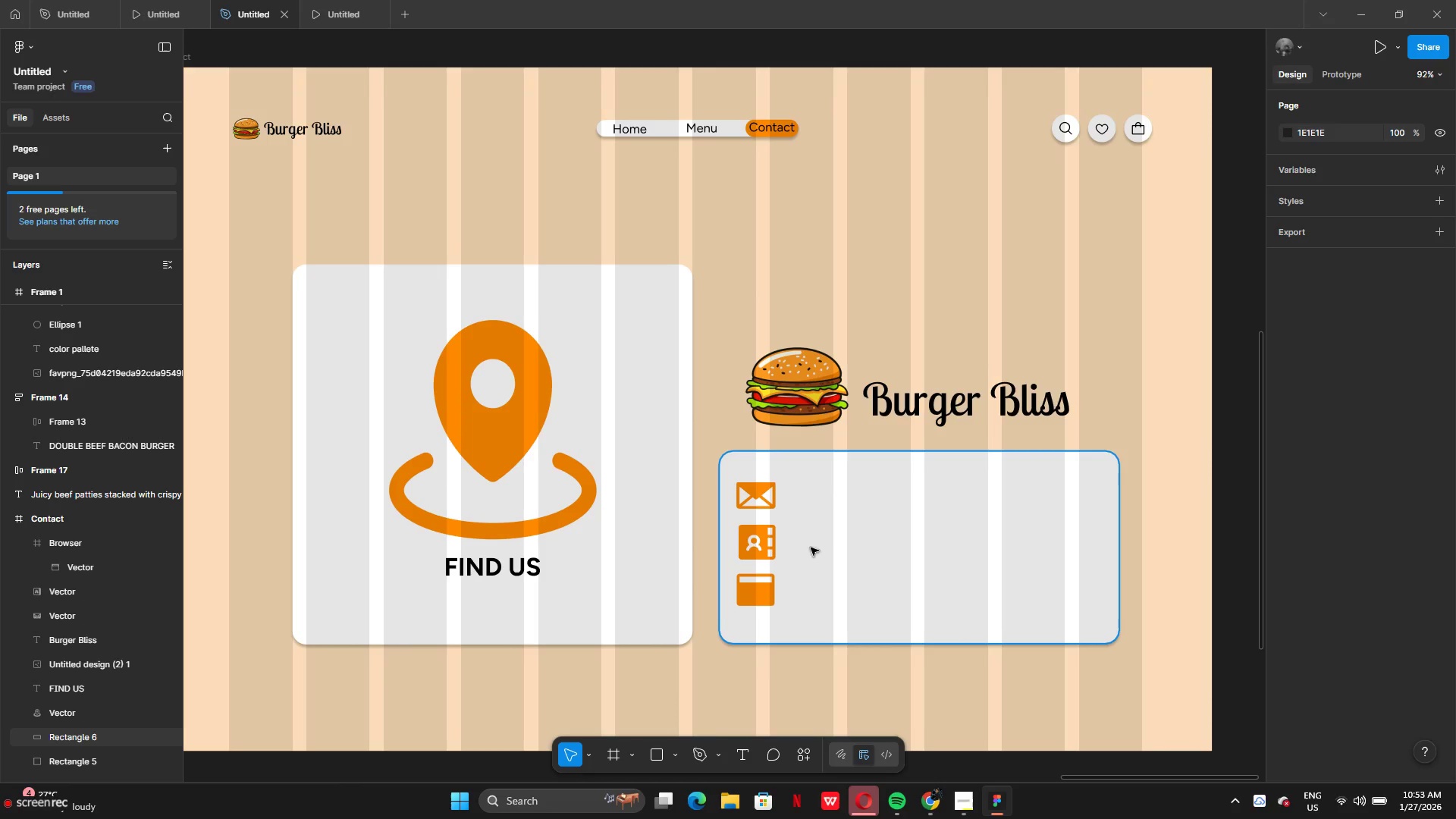 
left_click([737, 756])
 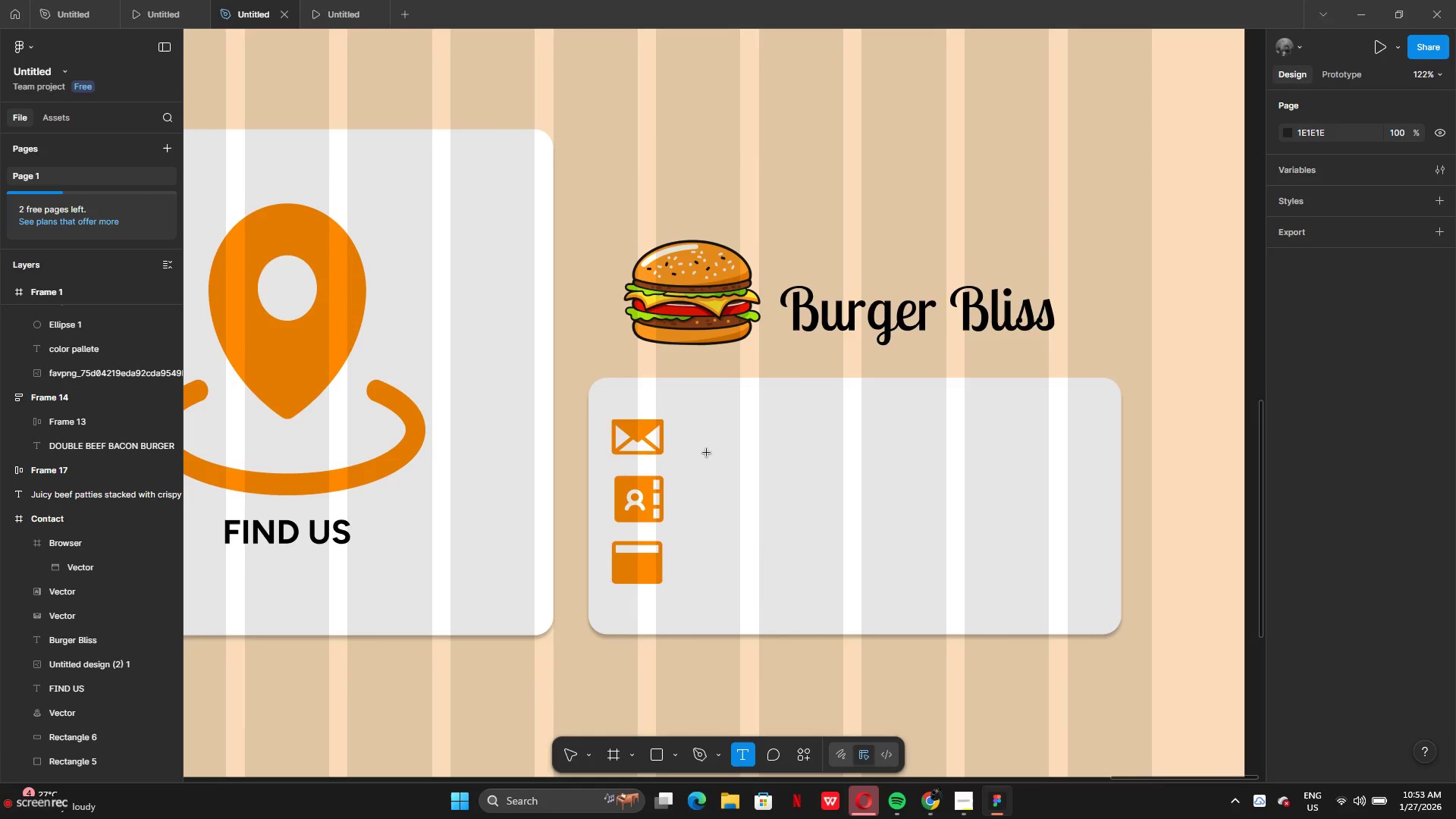 
left_click([714, 429])
 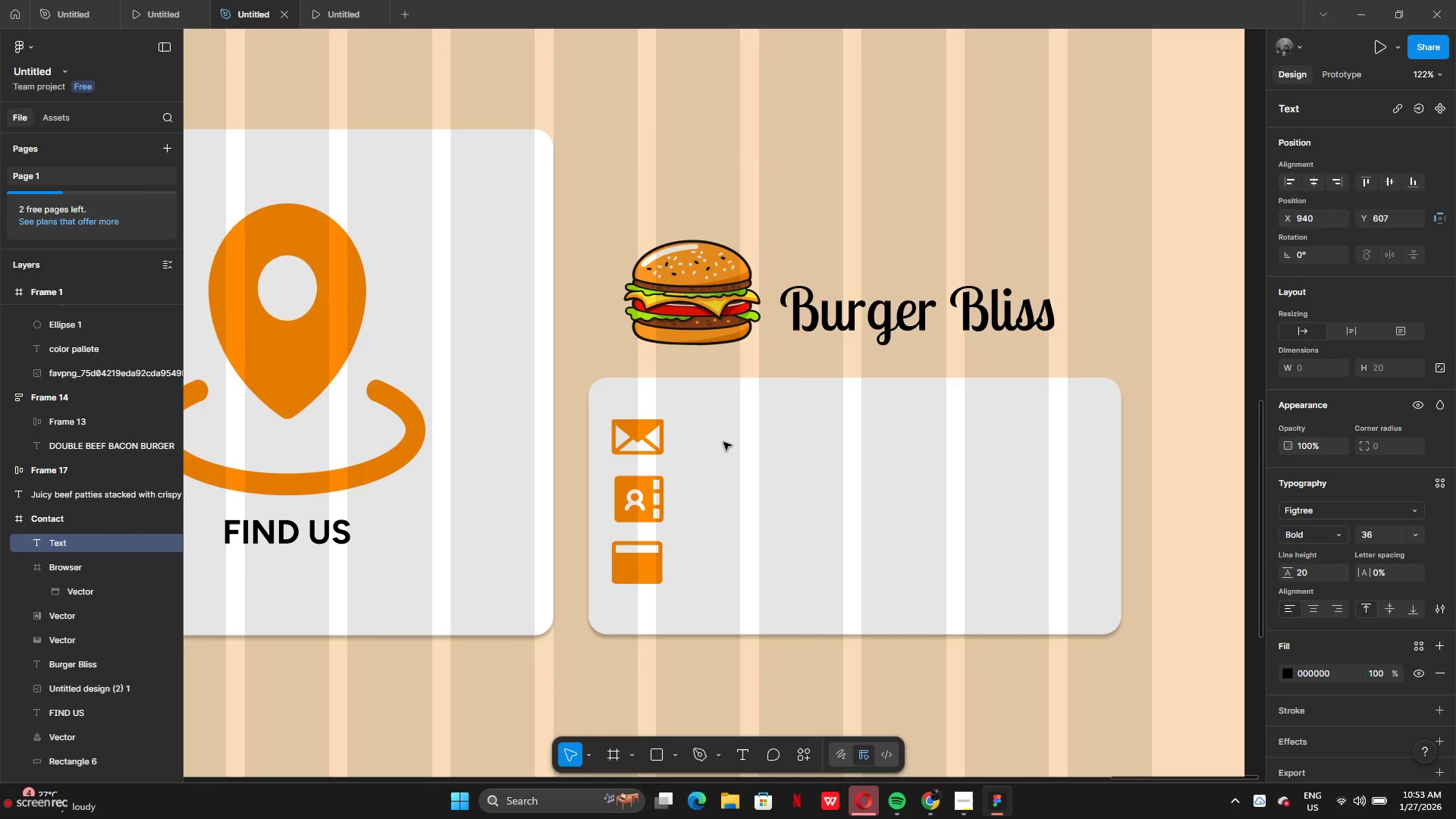 
type(BurgerBliss)
 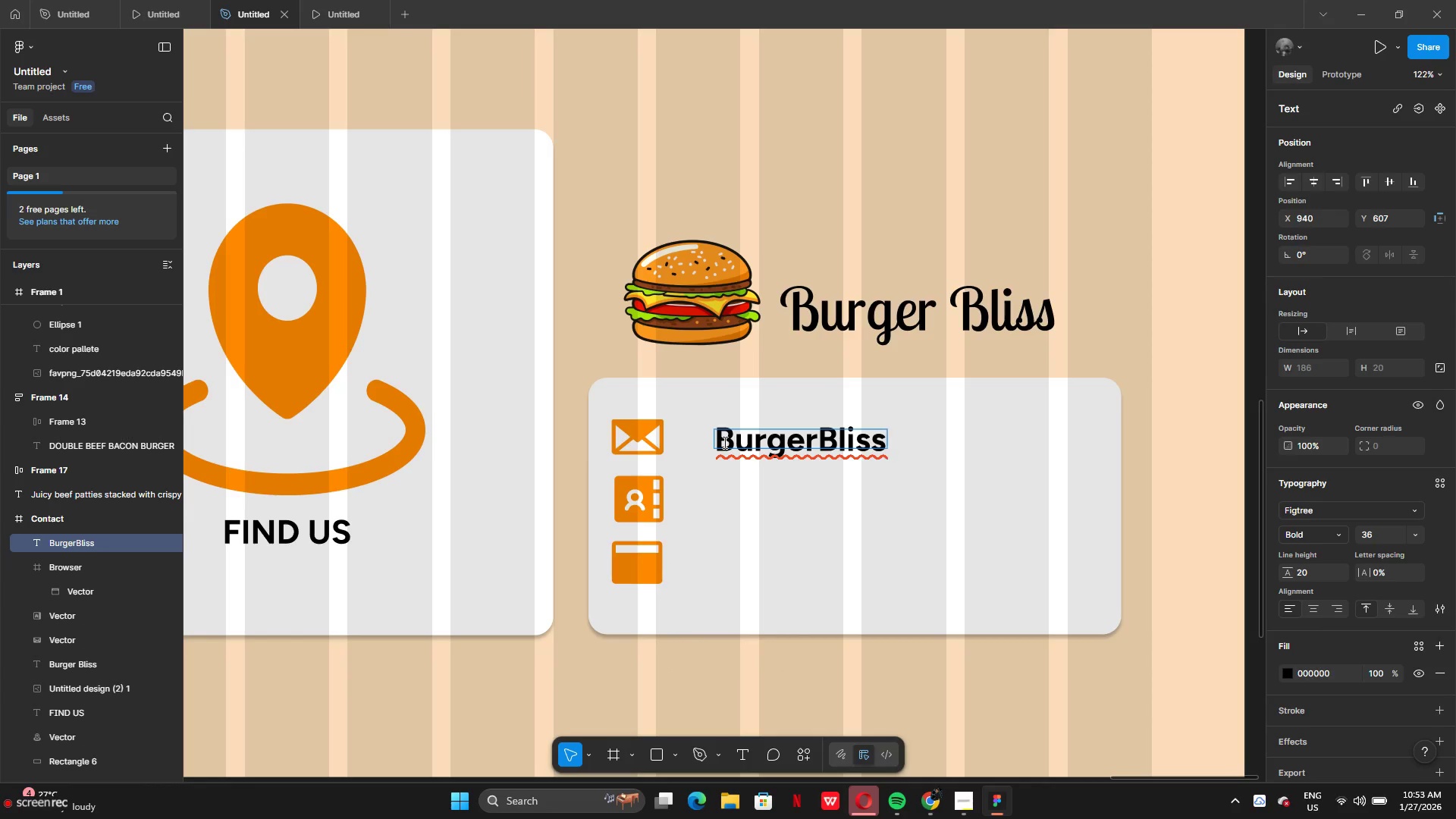 
type(2)
key(Backspace)
type(@gmail.com)
 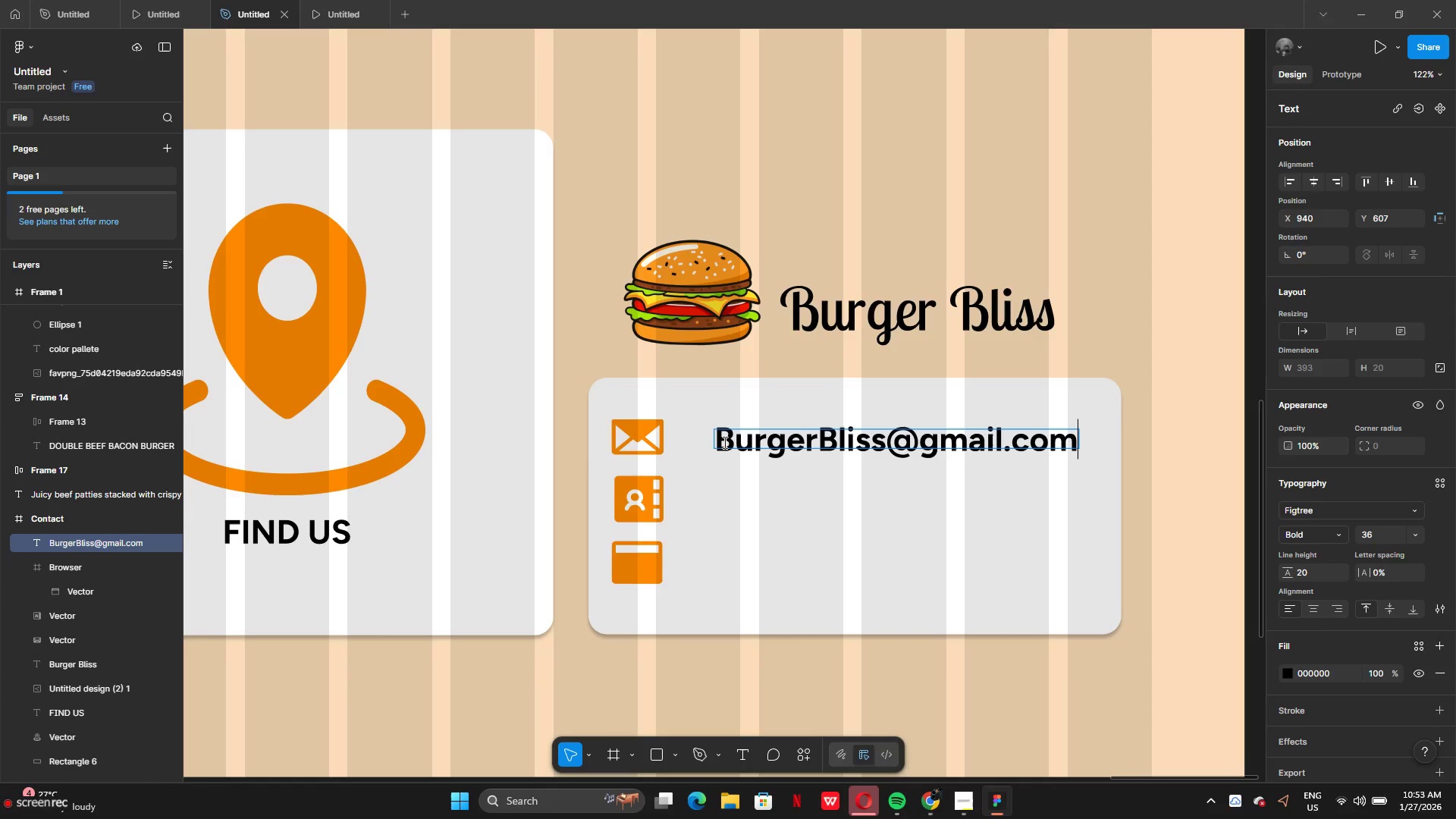 
left_click([1423, 537])
 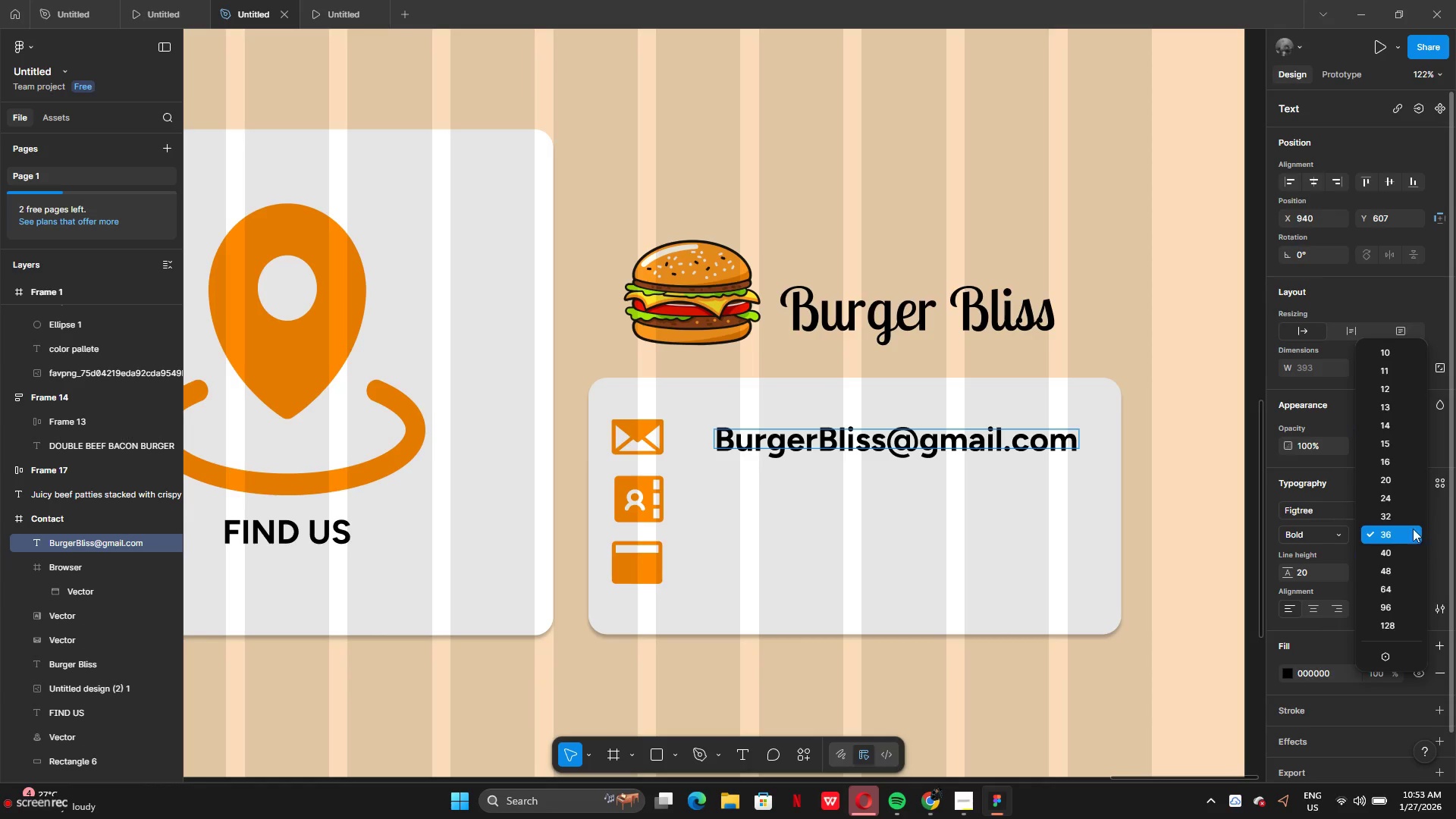 
mouse_move([1391, 492])
 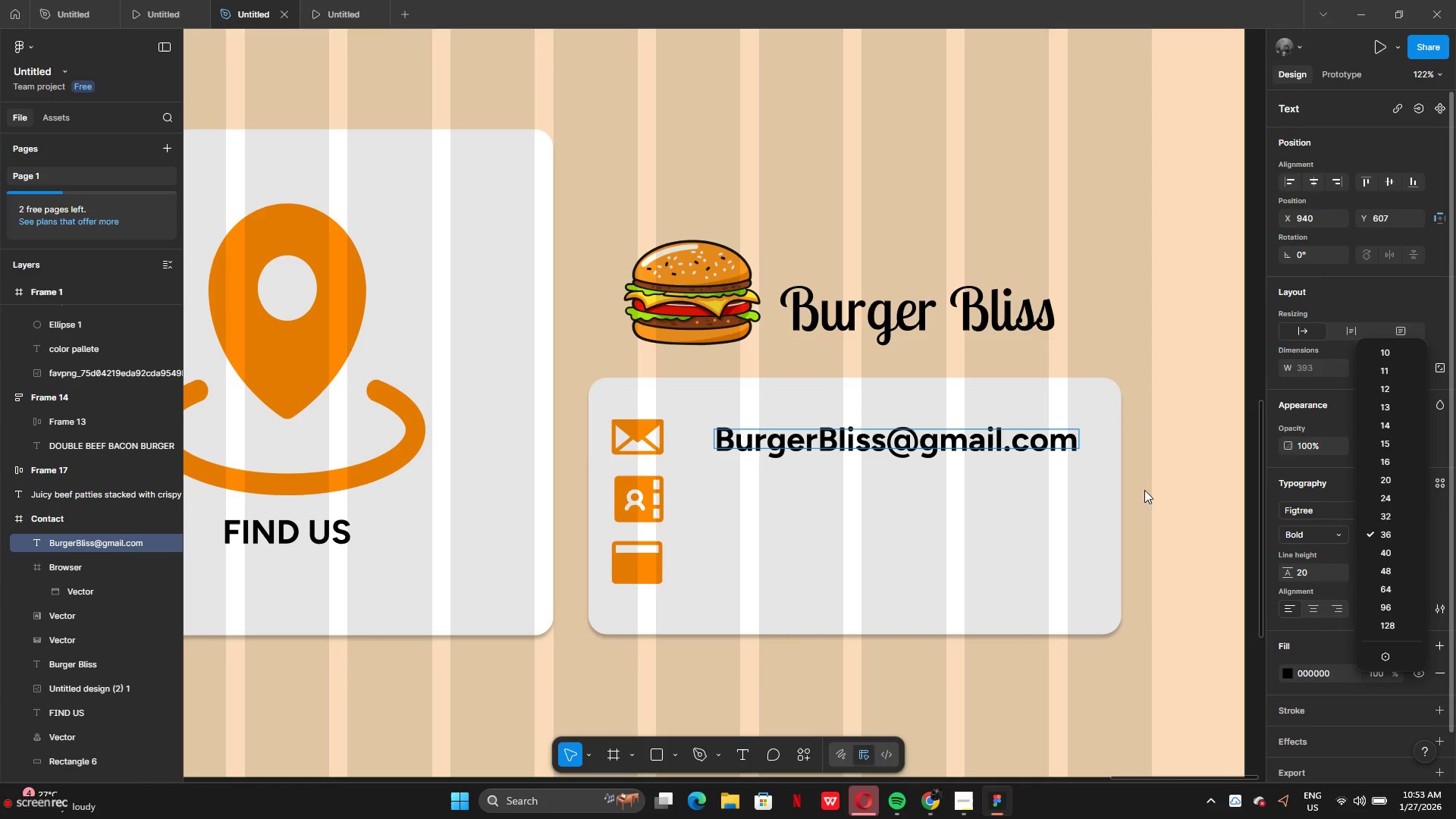 
left_click([1042, 476])
 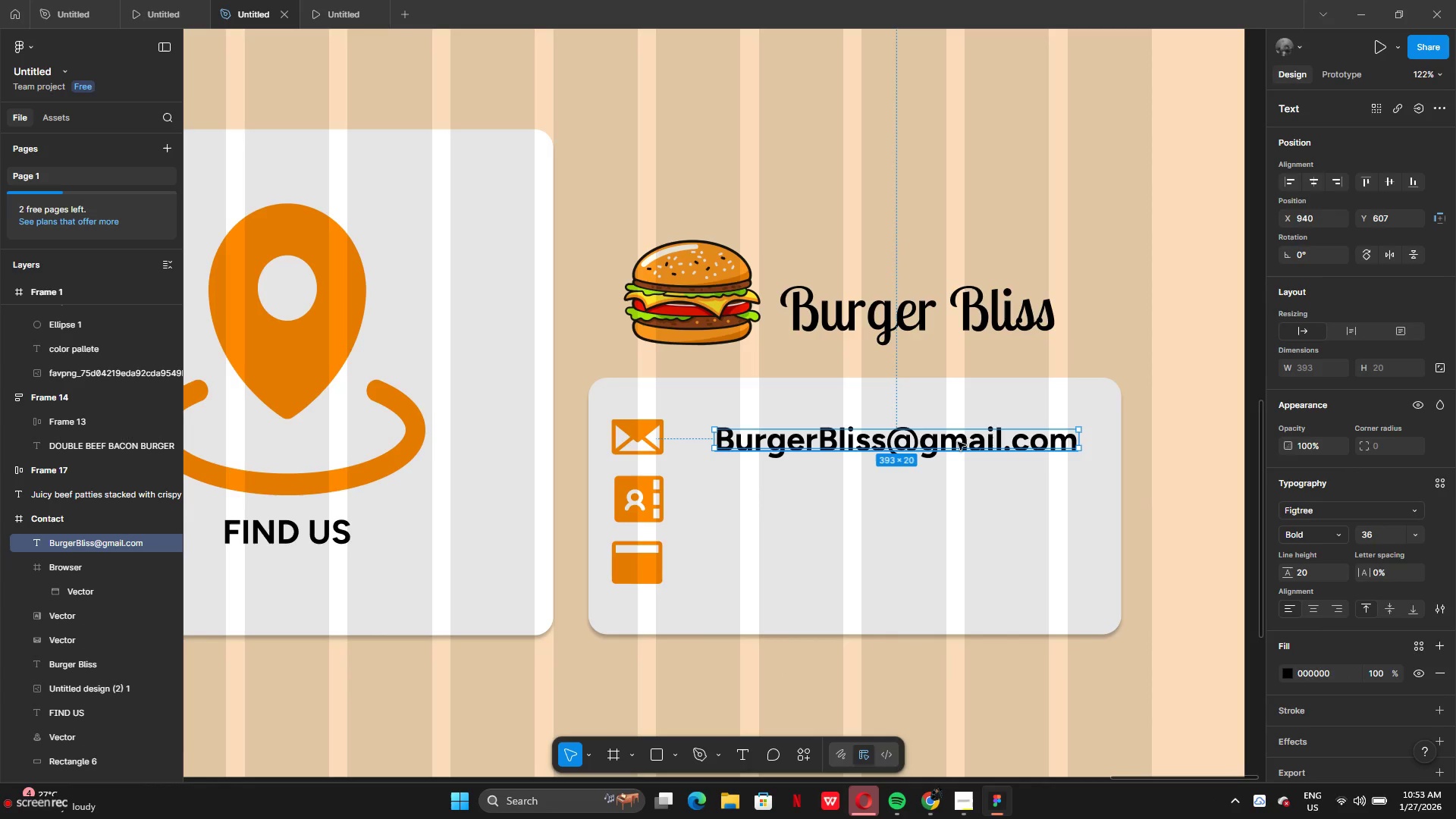 
left_click([957, 438])
 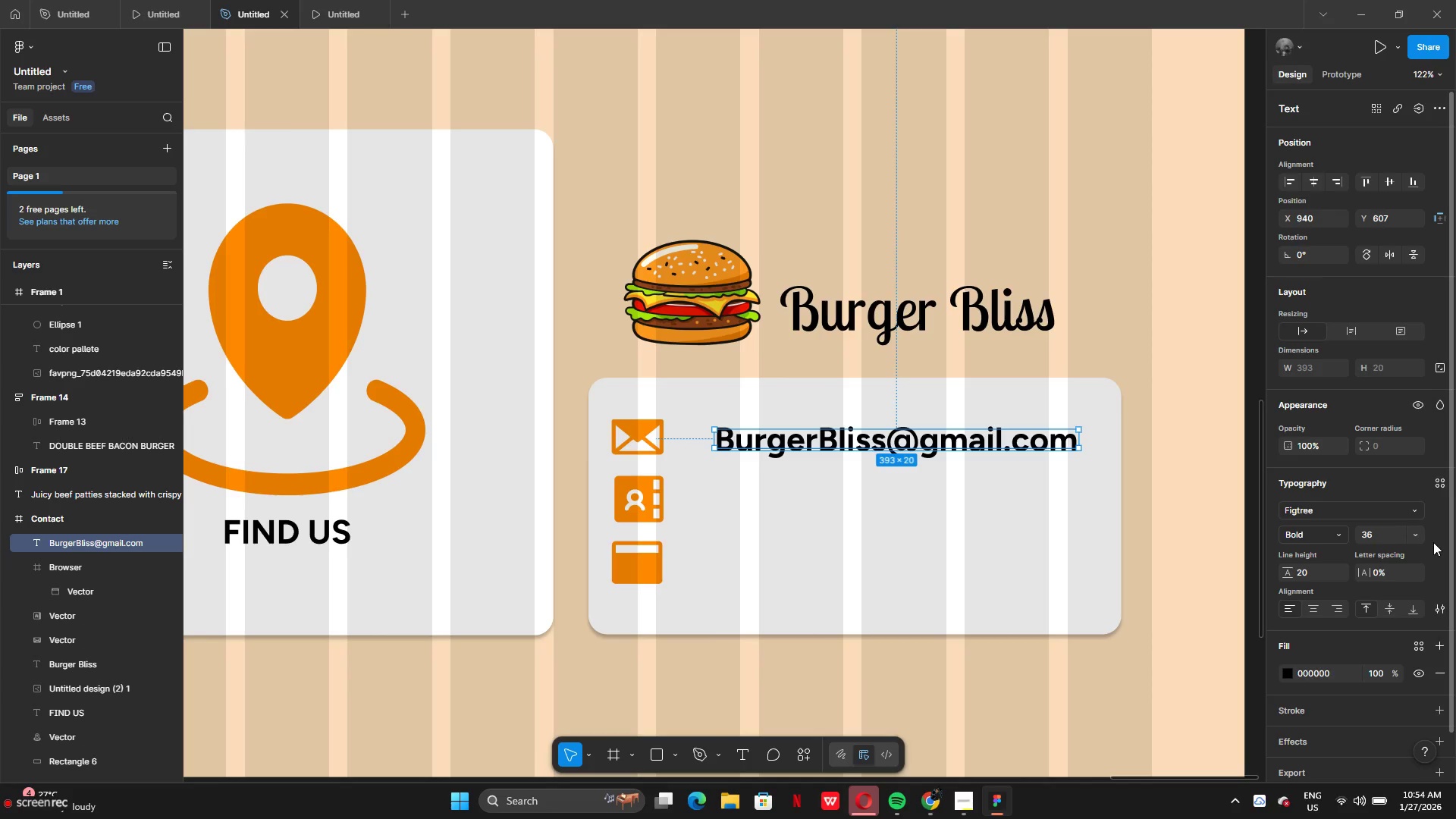 
left_click([1406, 529])
 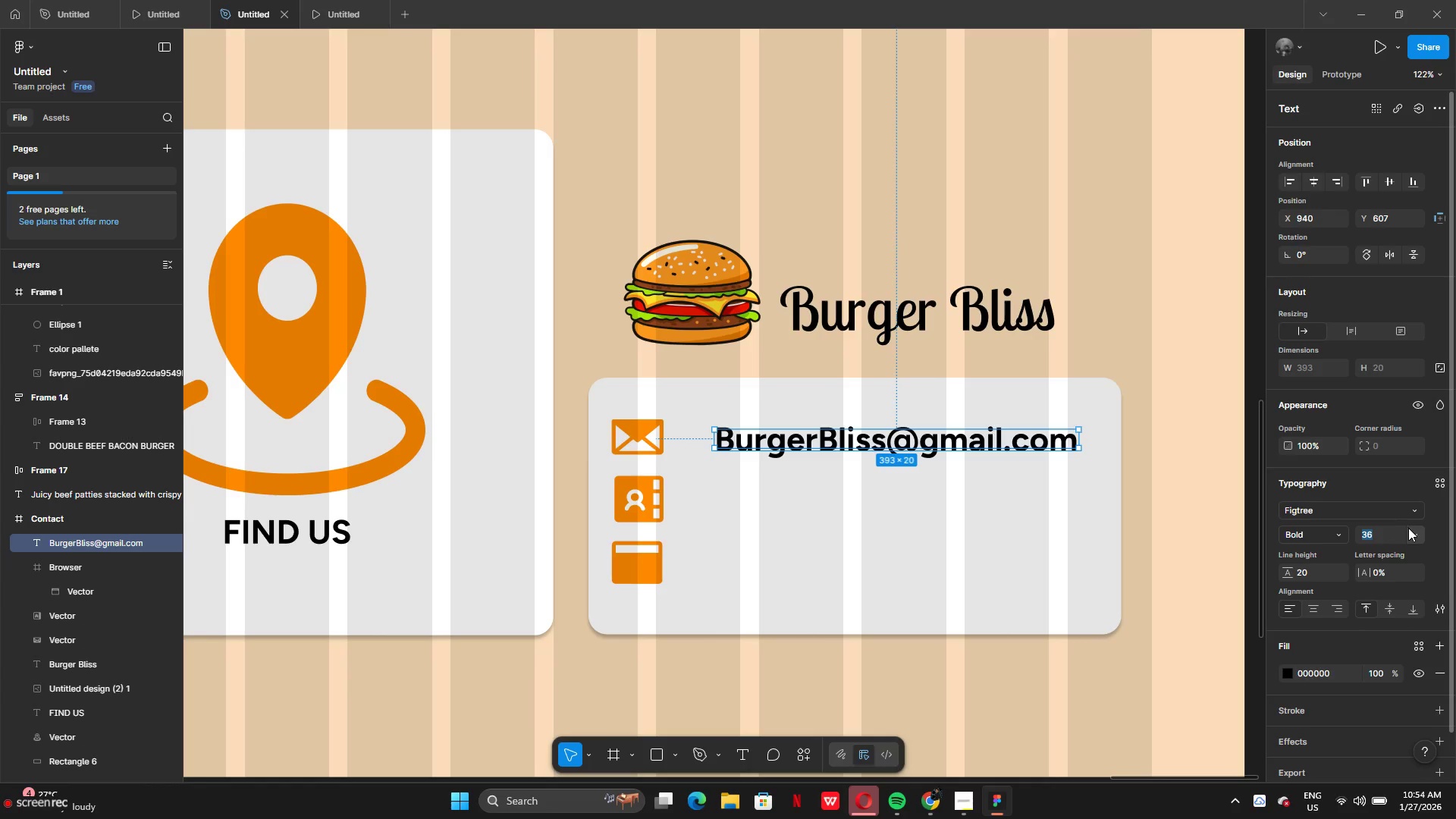 
left_click([1414, 531])
 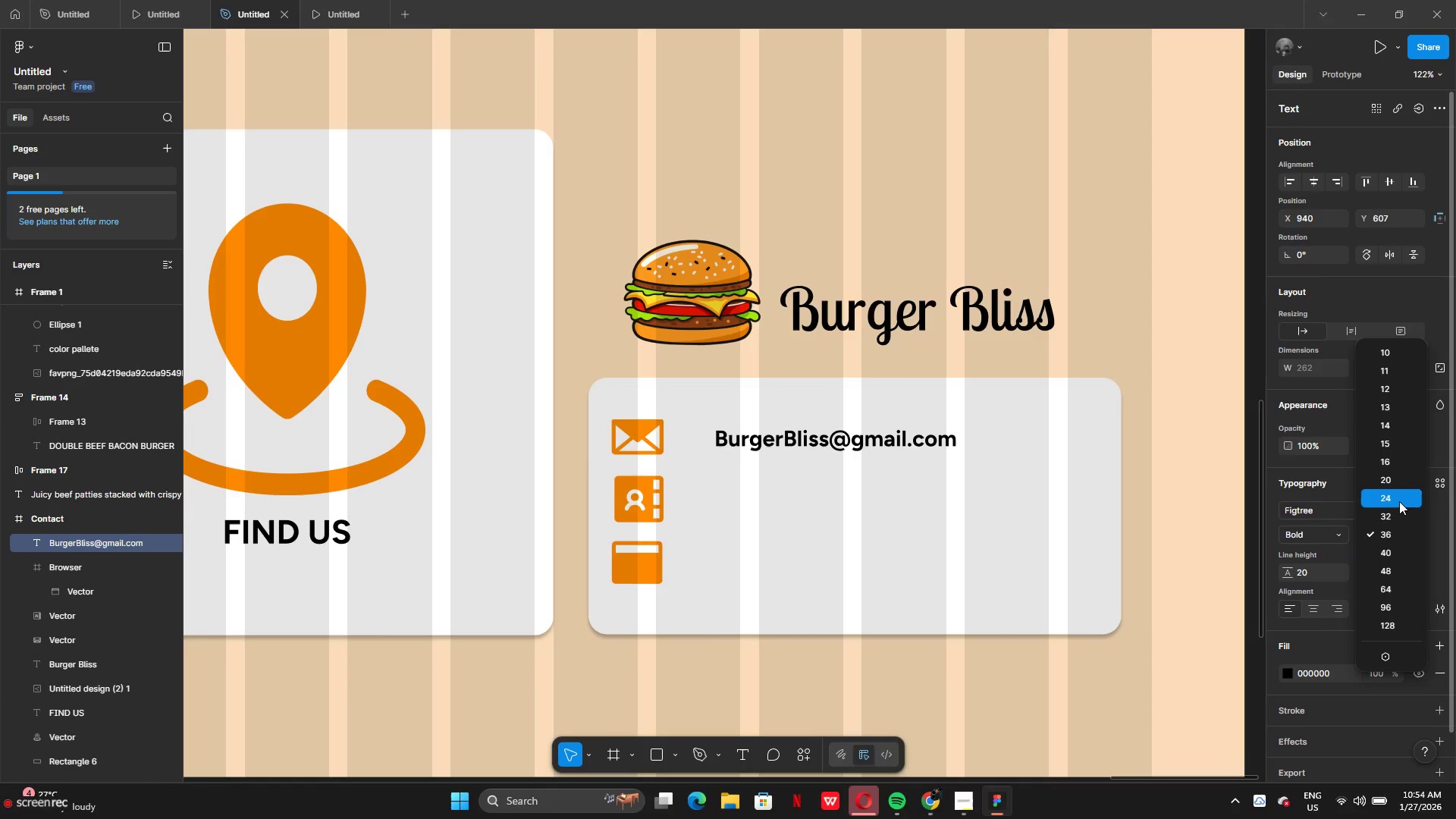 
left_click([1399, 501])
 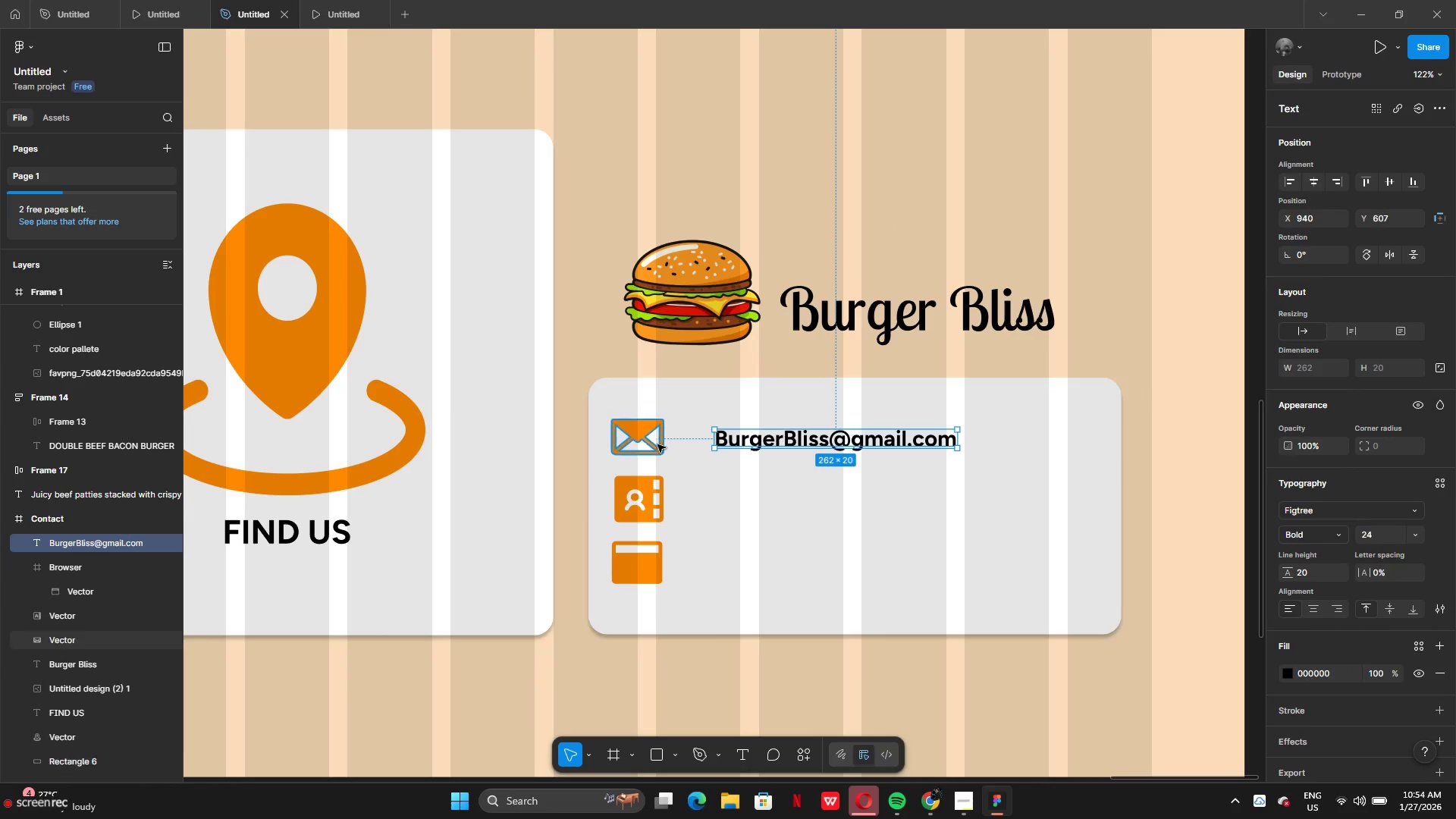 
left_click_drag(start_coordinate=[644, 441], to_coordinate=[691, 438])
 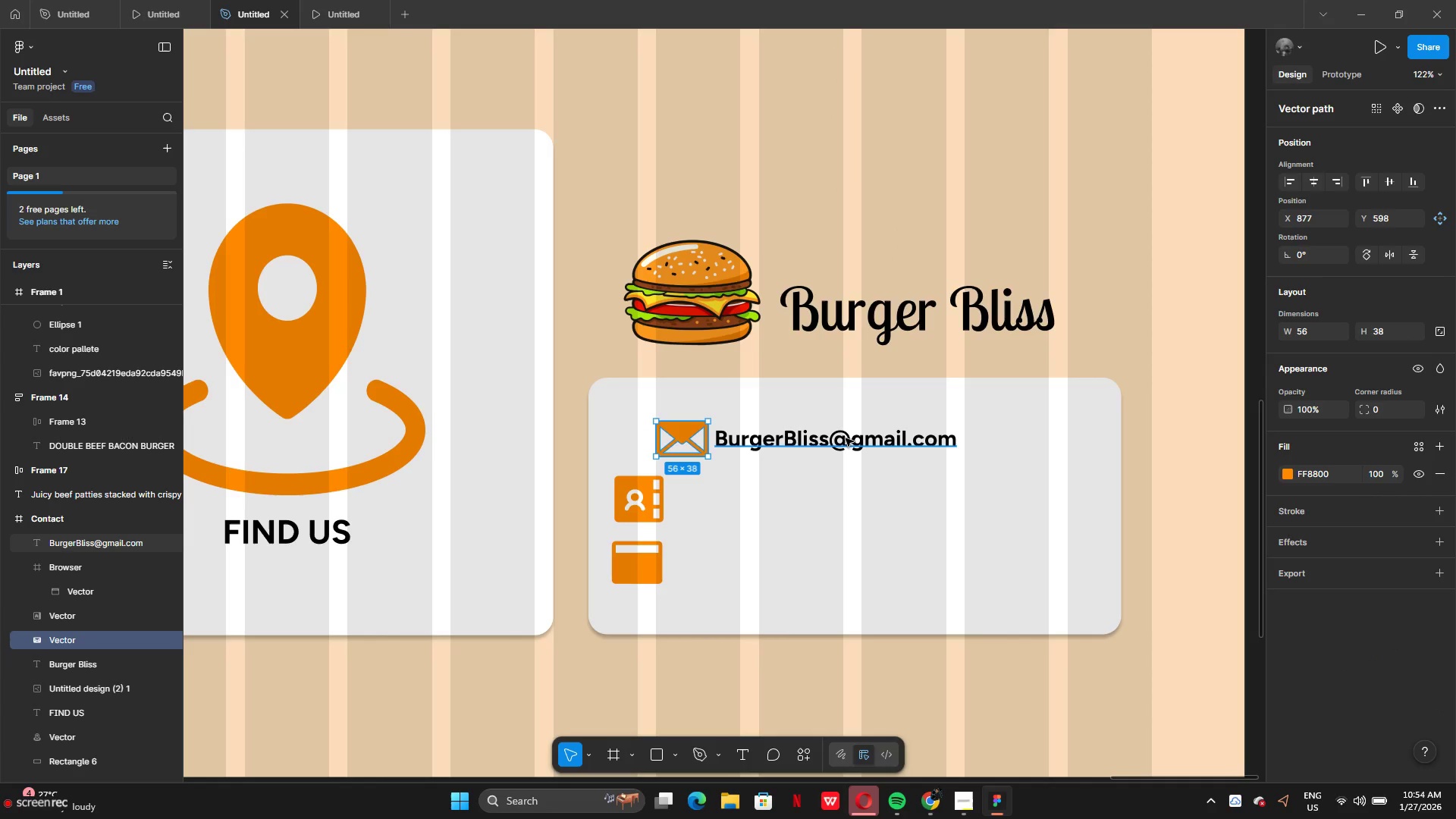 
left_click_drag(start_coordinate=[846, 438], to_coordinate=[886, 438])
 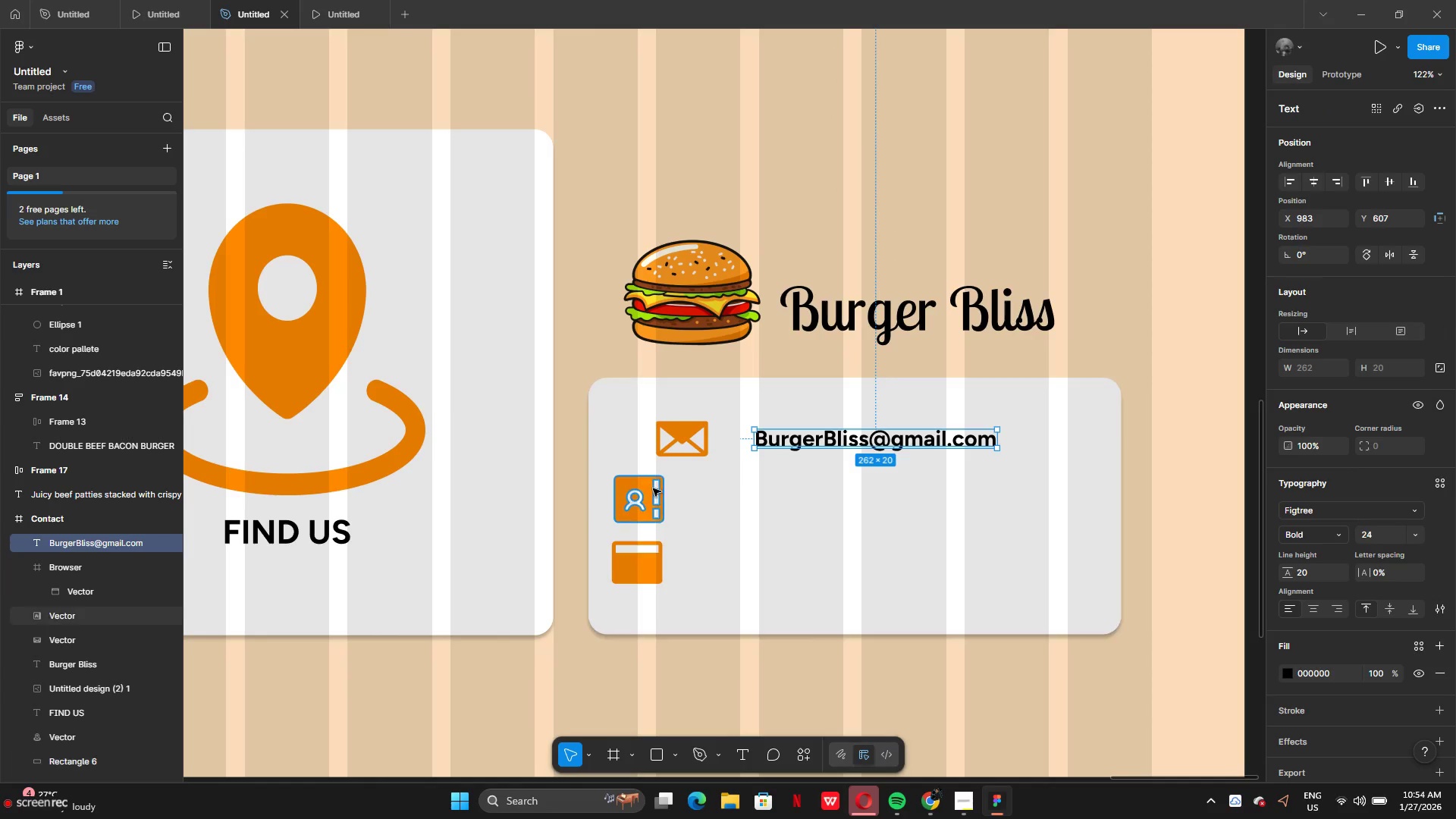 
left_click_drag(start_coordinate=[647, 500], to_coordinate=[689, 497])
 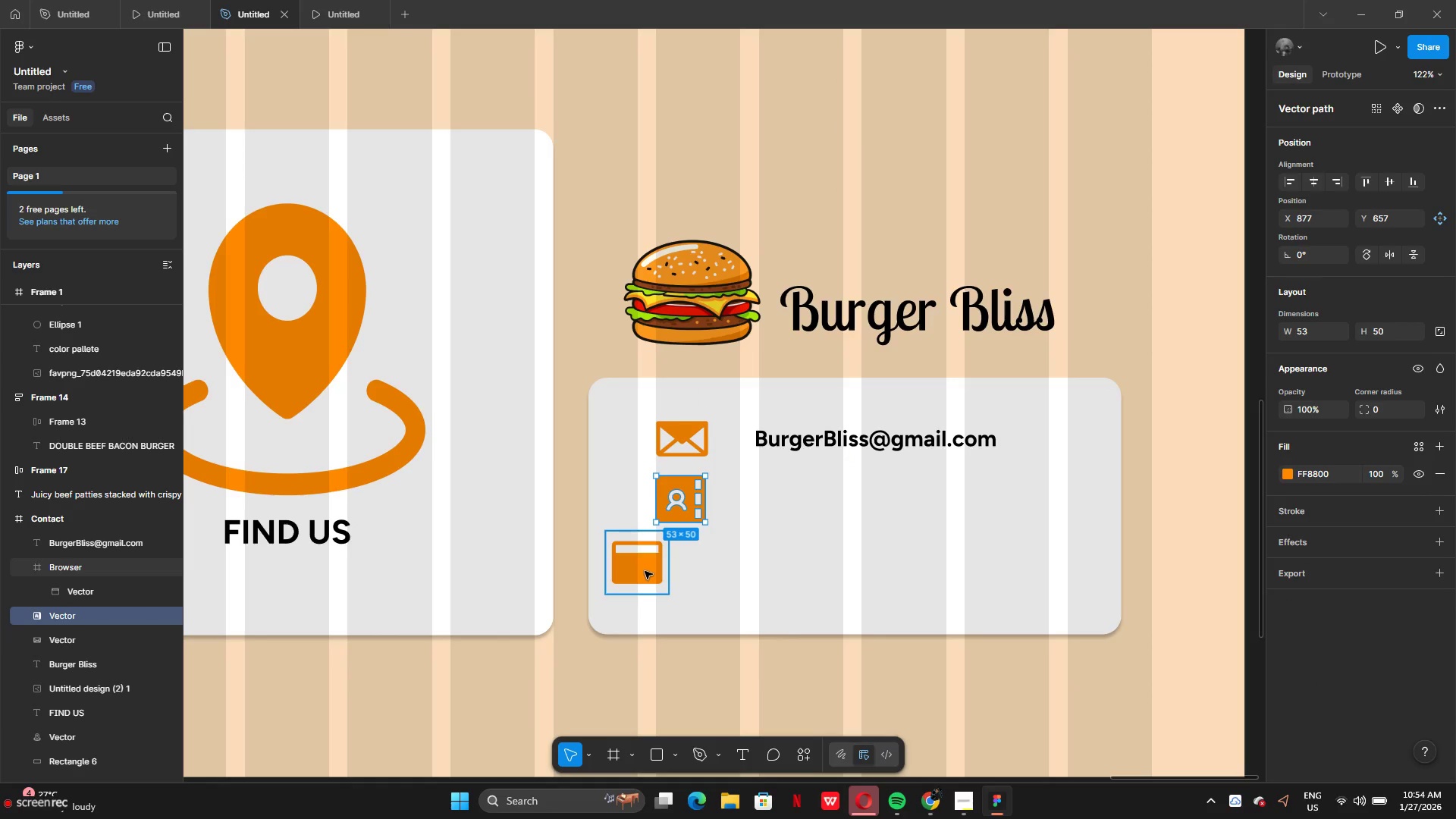 
left_click_drag(start_coordinate=[645, 571], to_coordinate=[690, 573])
 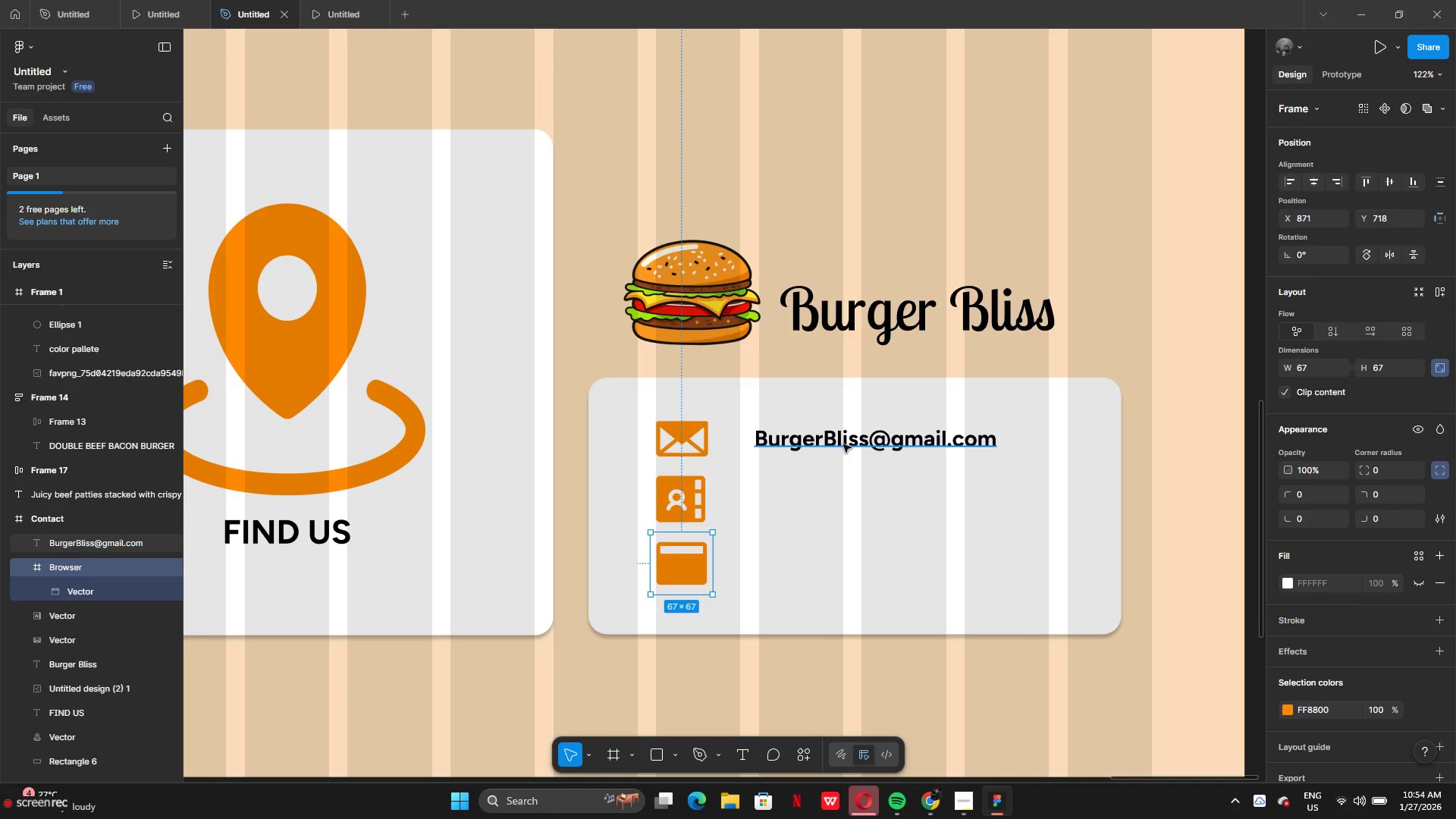 
left_click([845, 441])
 